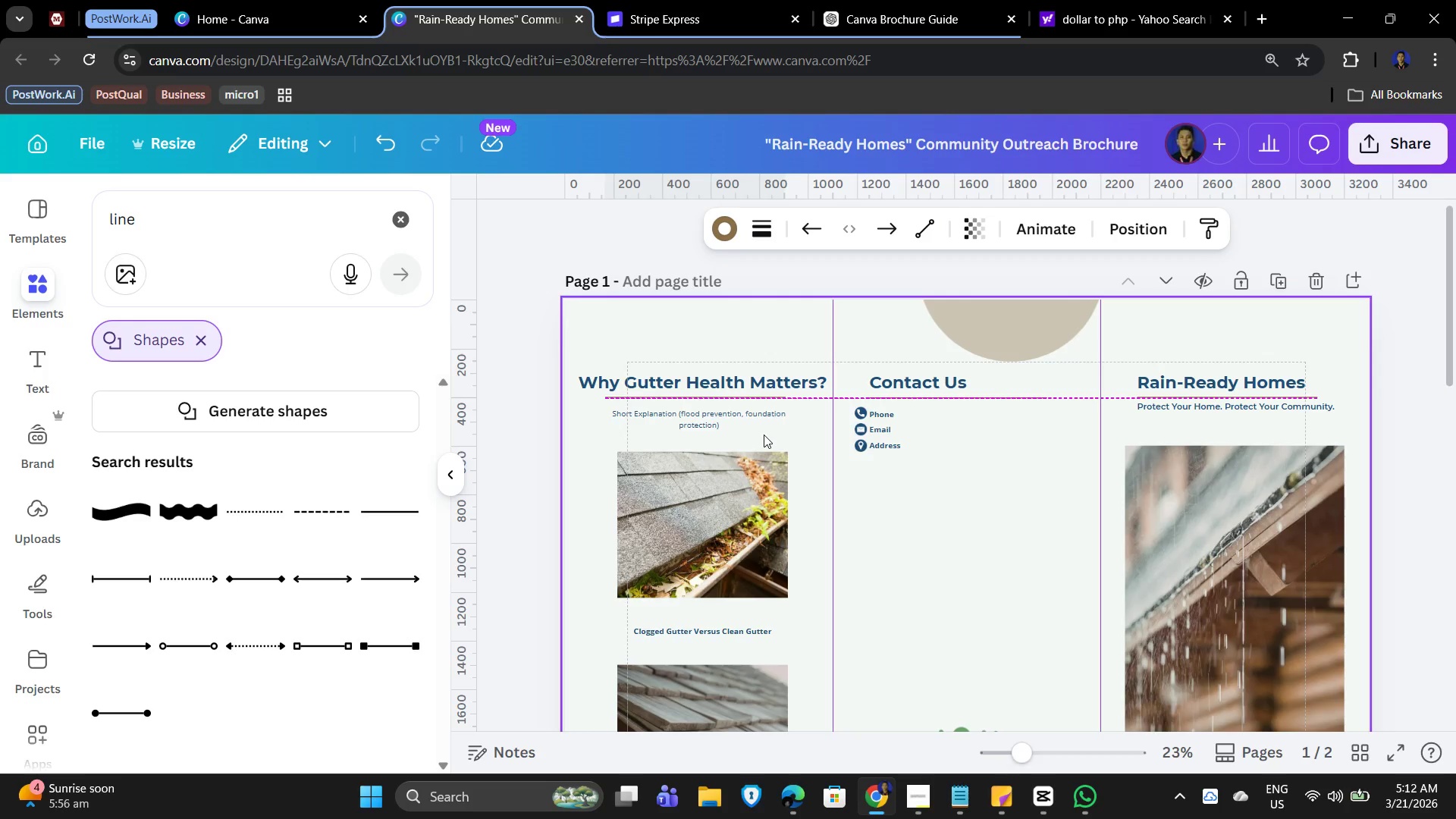 
key(ArrowDown)
 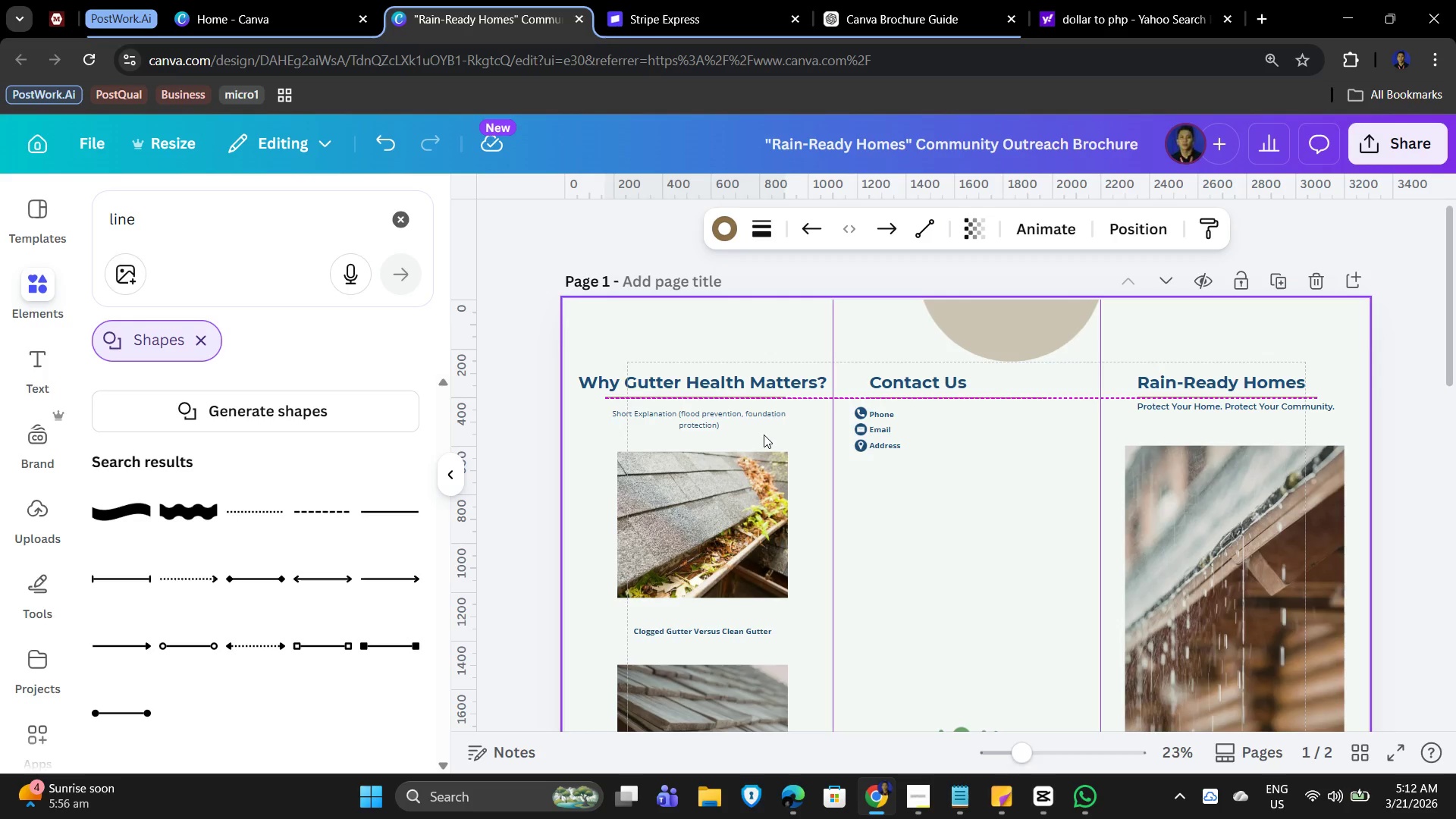 
key(ArrowUp)
 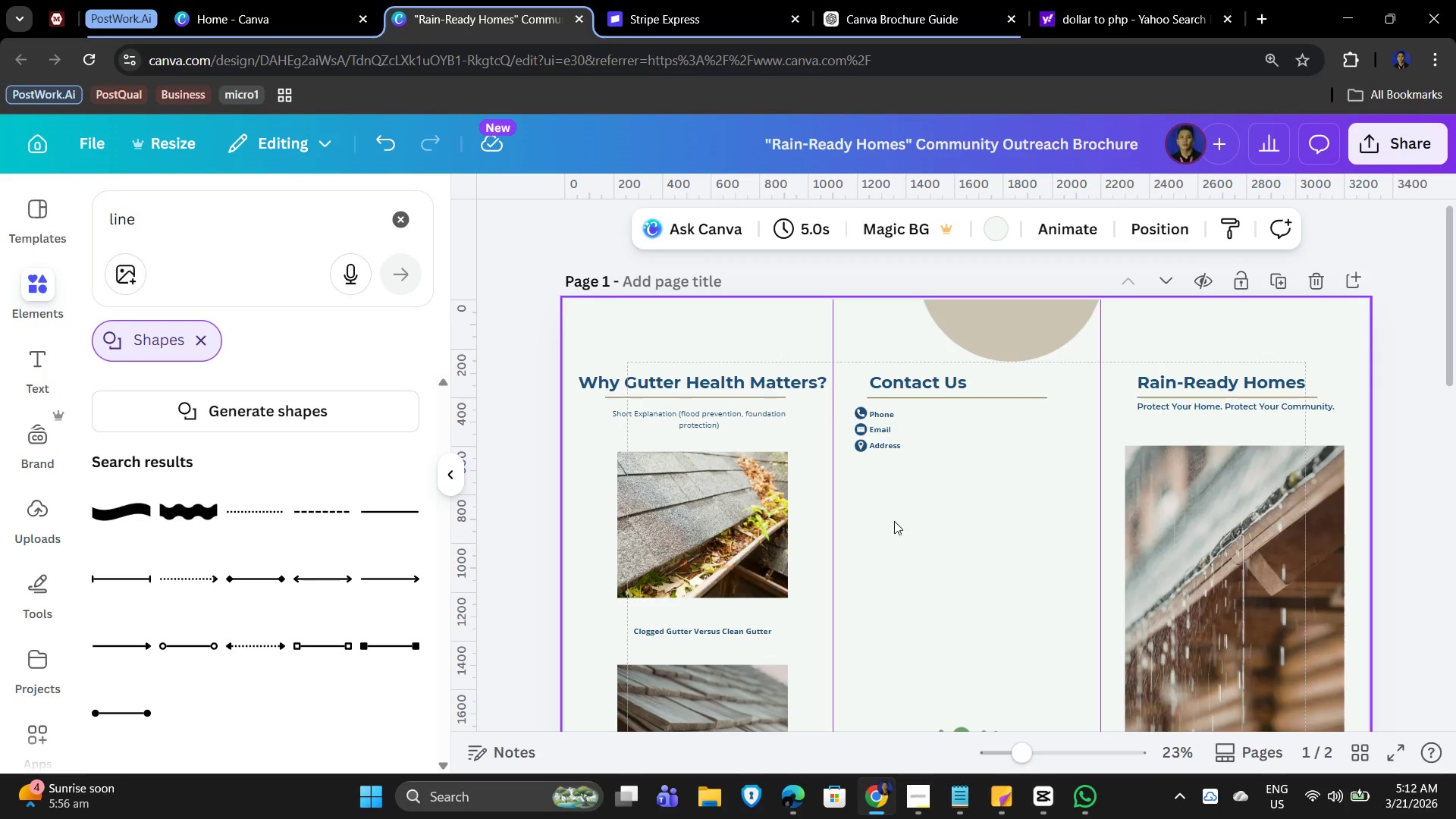 
left_click([664, 424])
 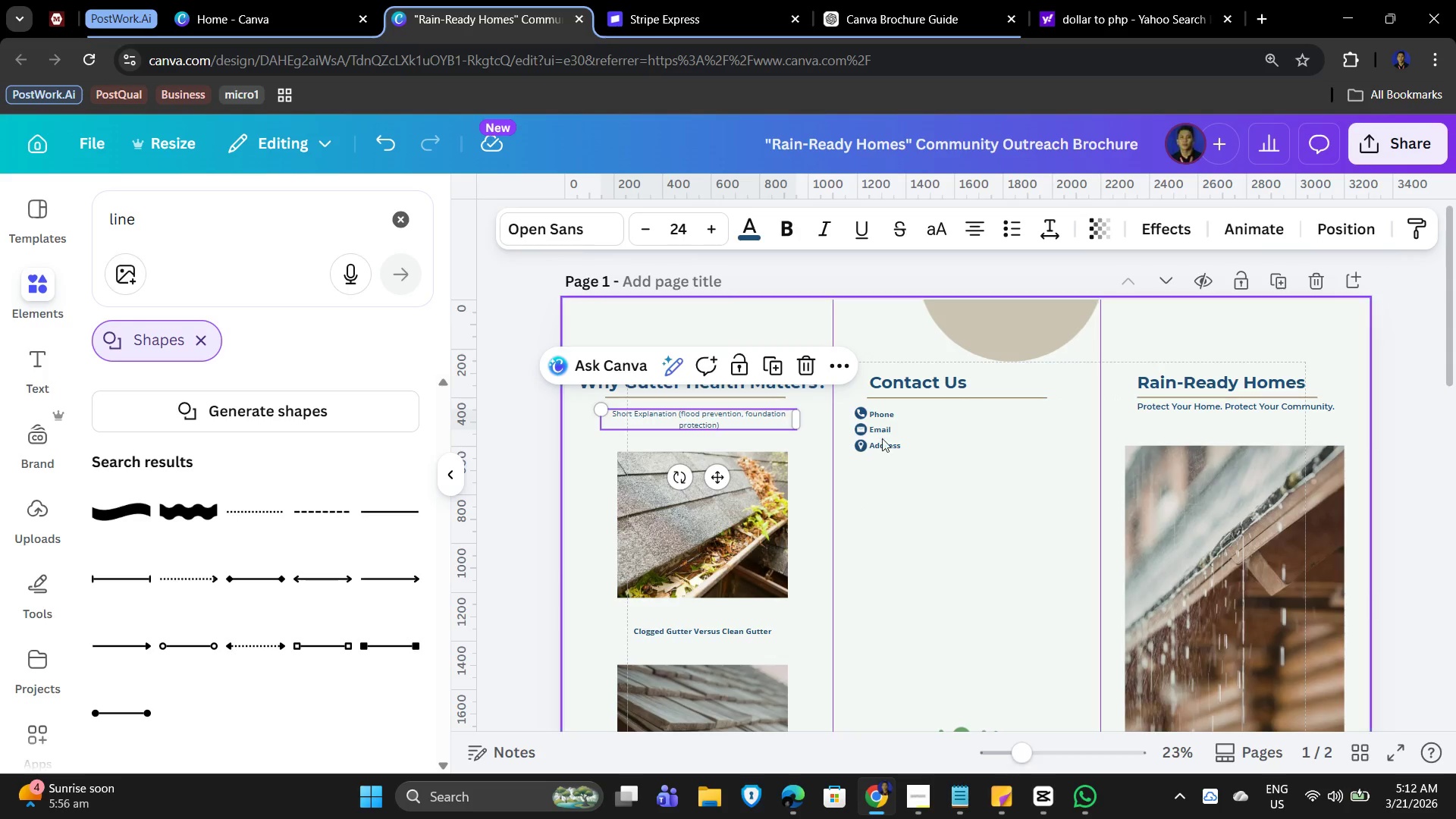 
left_click([956, 456])
 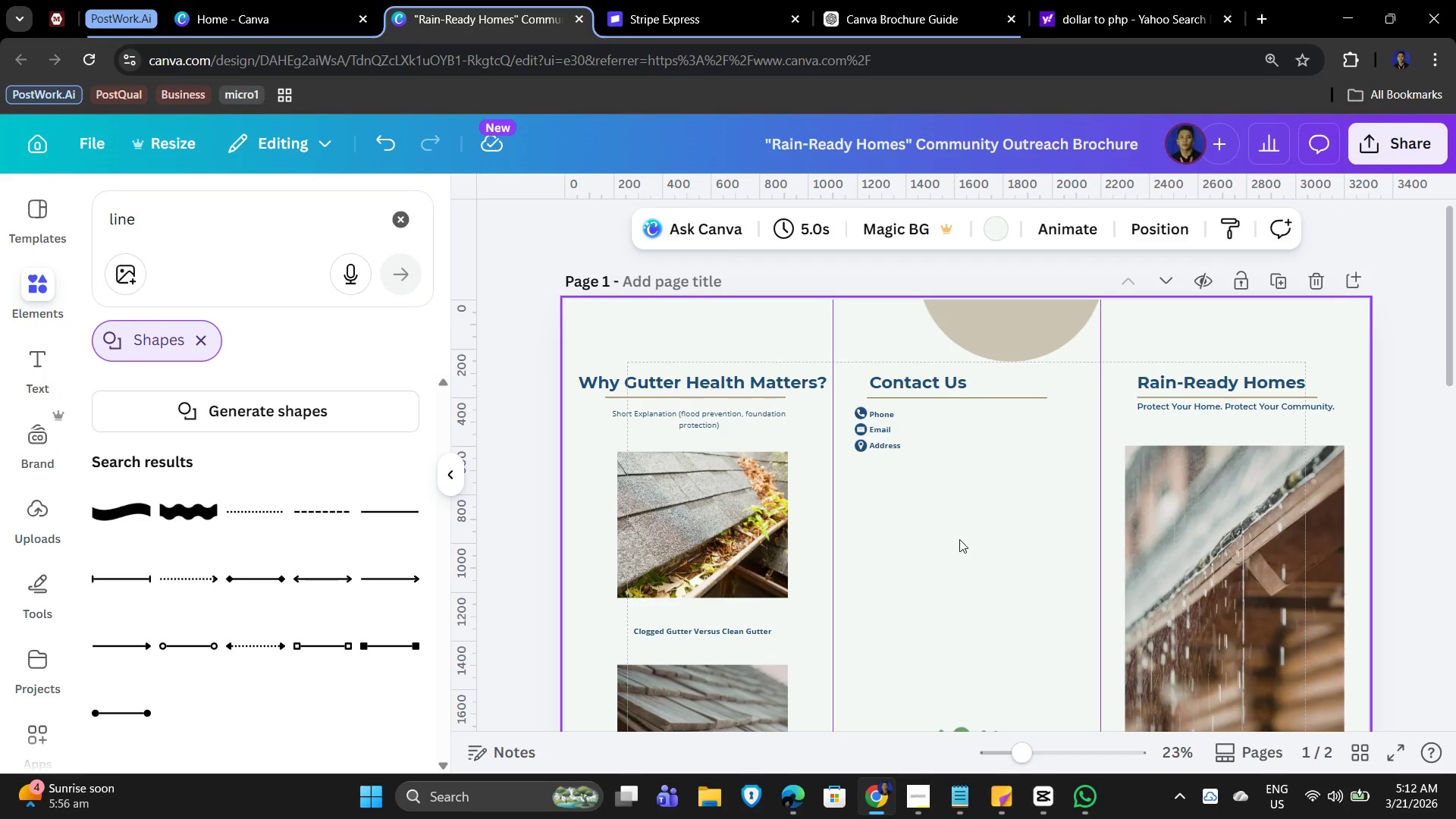 
scroll: coordinate [950, 541], scroll_direction: down, amount: 2.0
 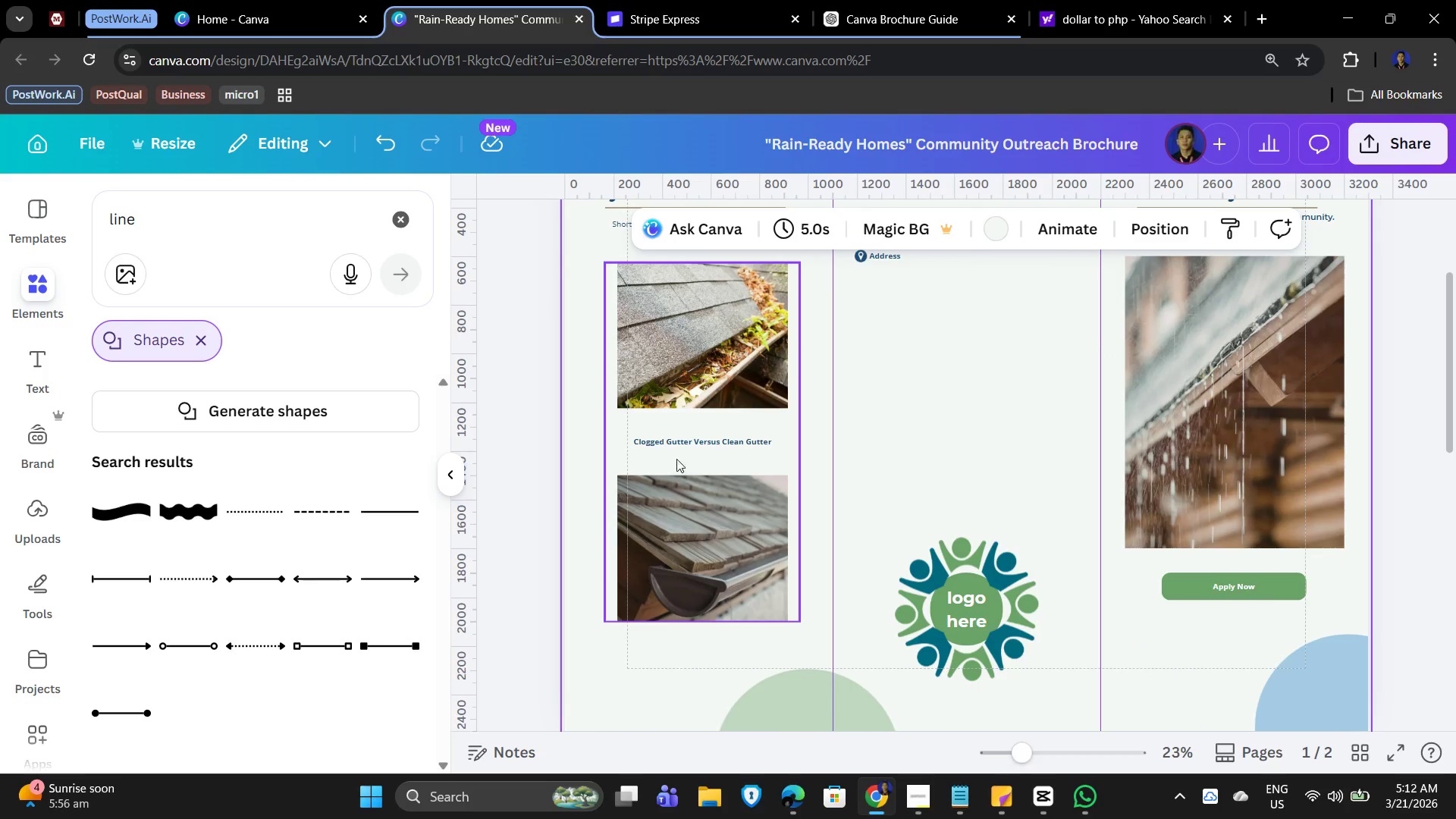 
left_click([682, 438])
 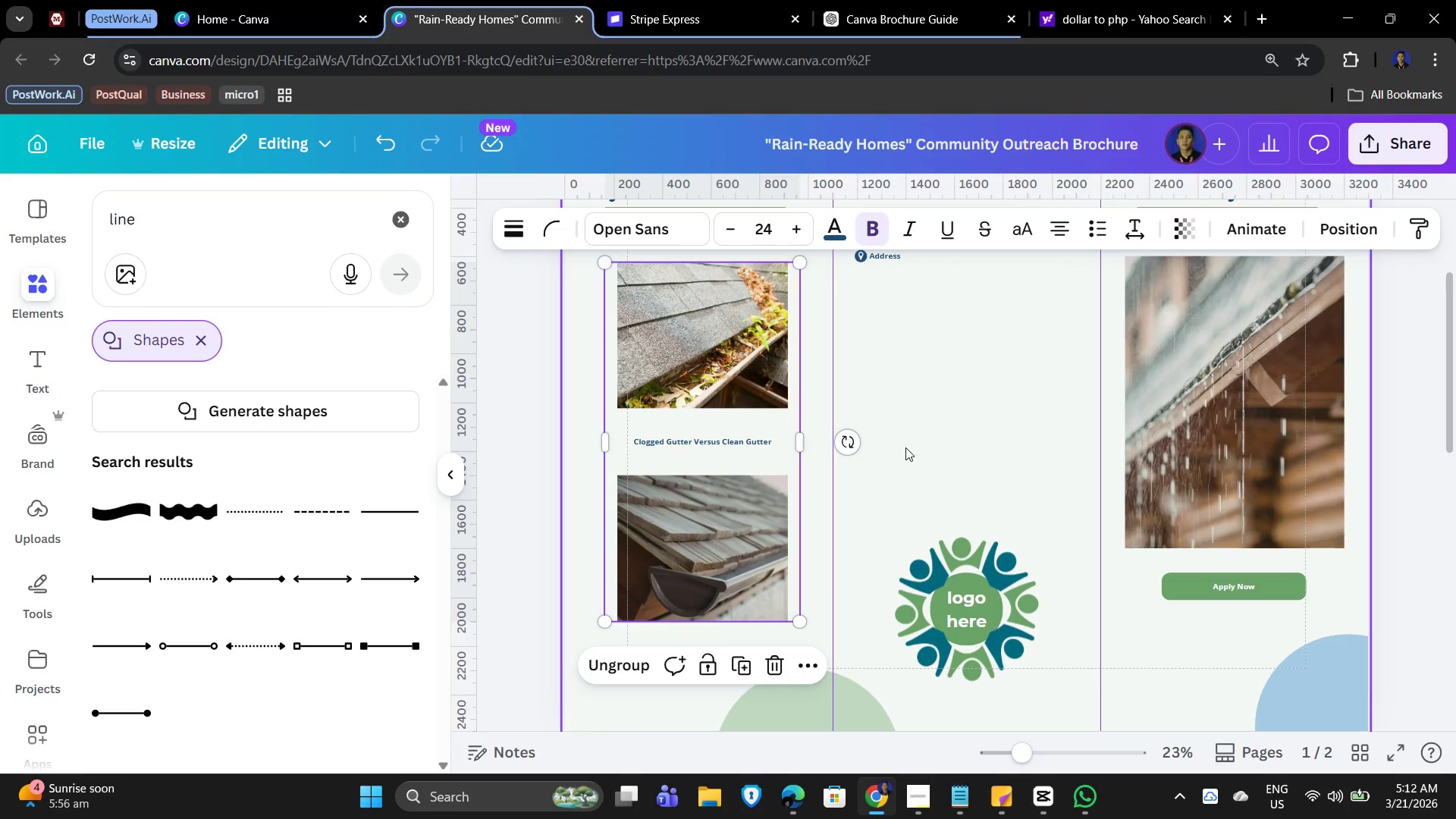 
scroll: coordinate [931, 462], scroll_direction: up, amount: 3.0
 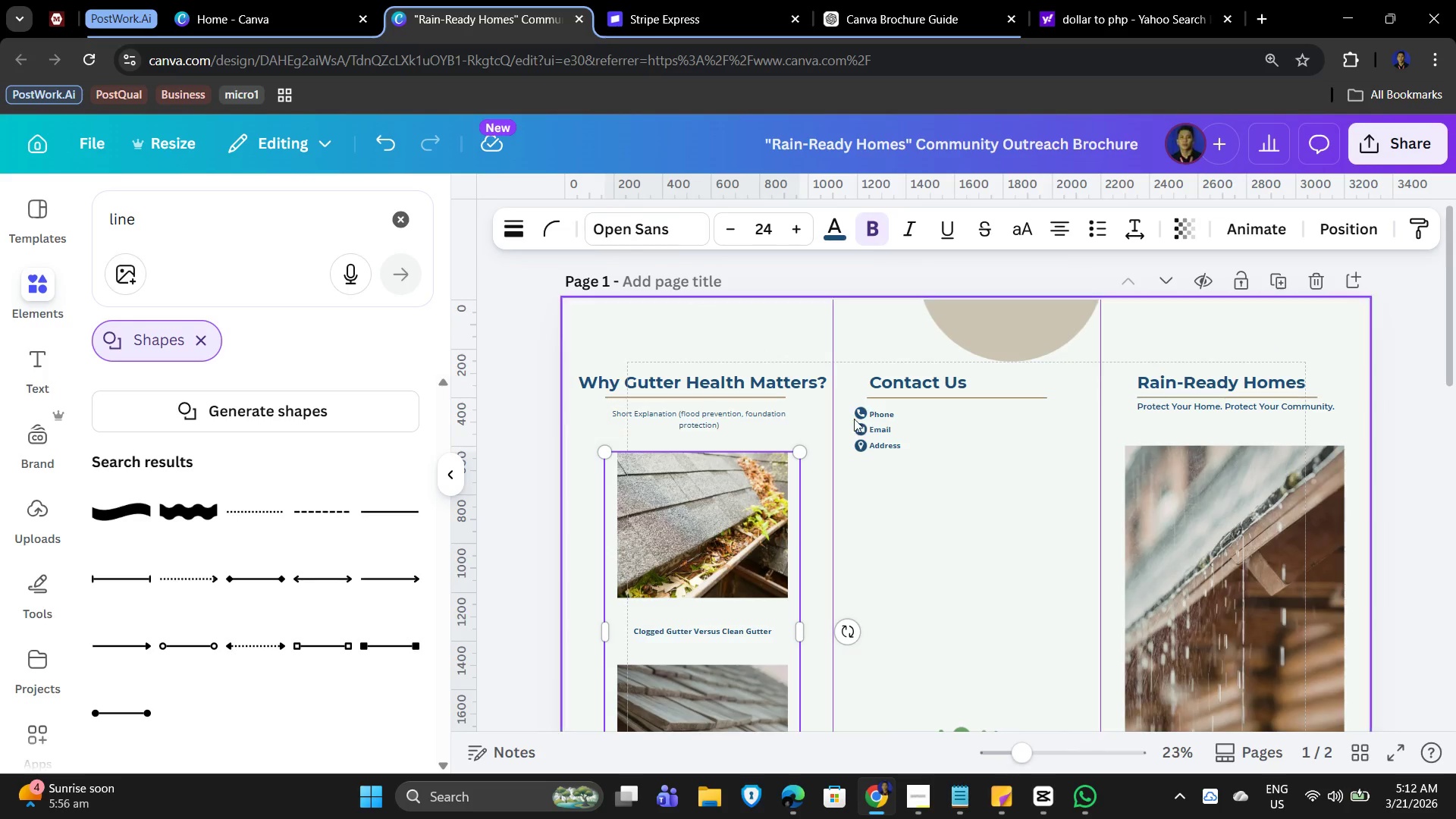 
scroll: coordinate [957, 483], scroll_direction: down, amount: 4.0
 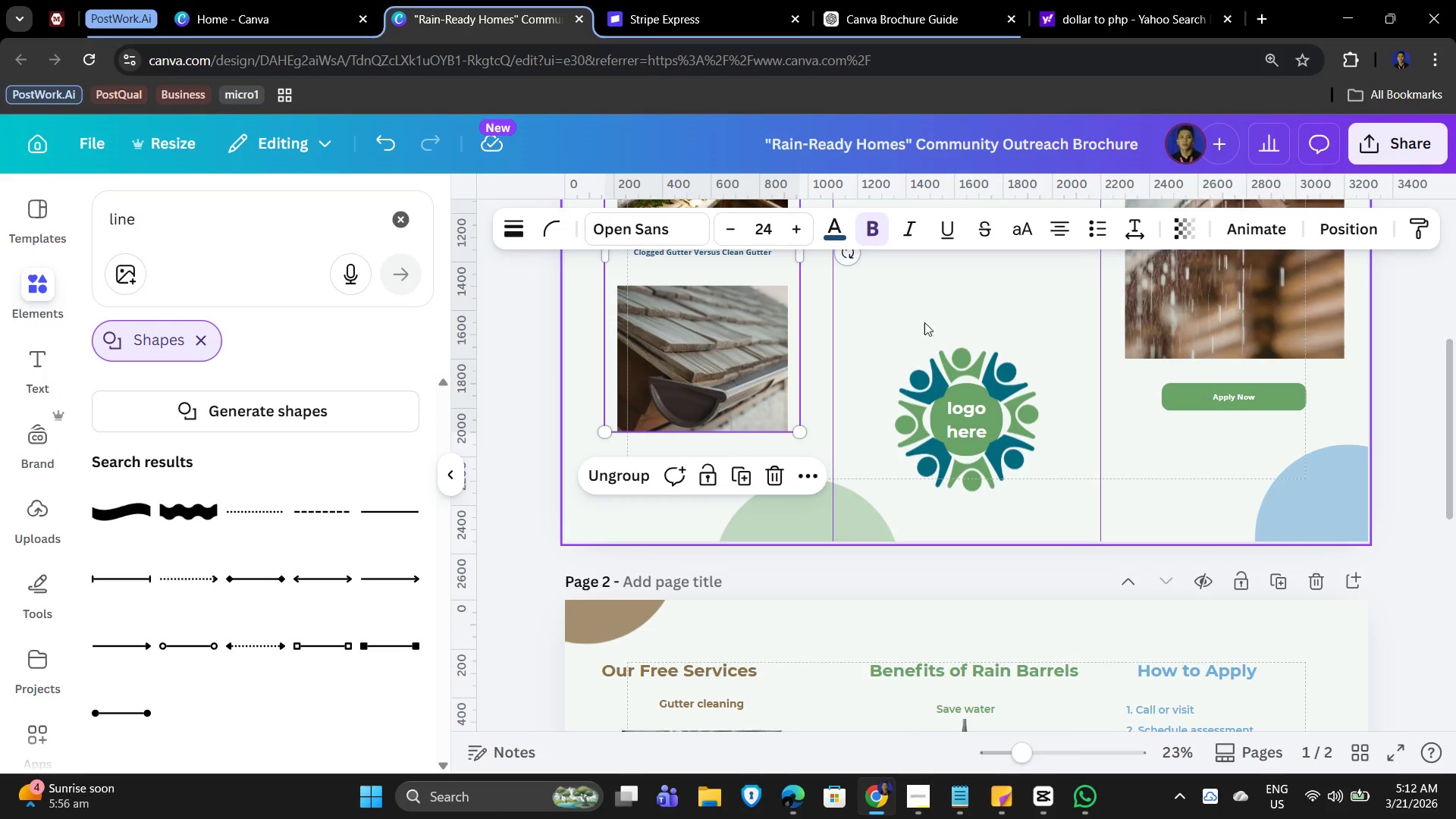 
left_click_drag(start_coordinate=[957, 455], to_coordinate=[961, 455])
 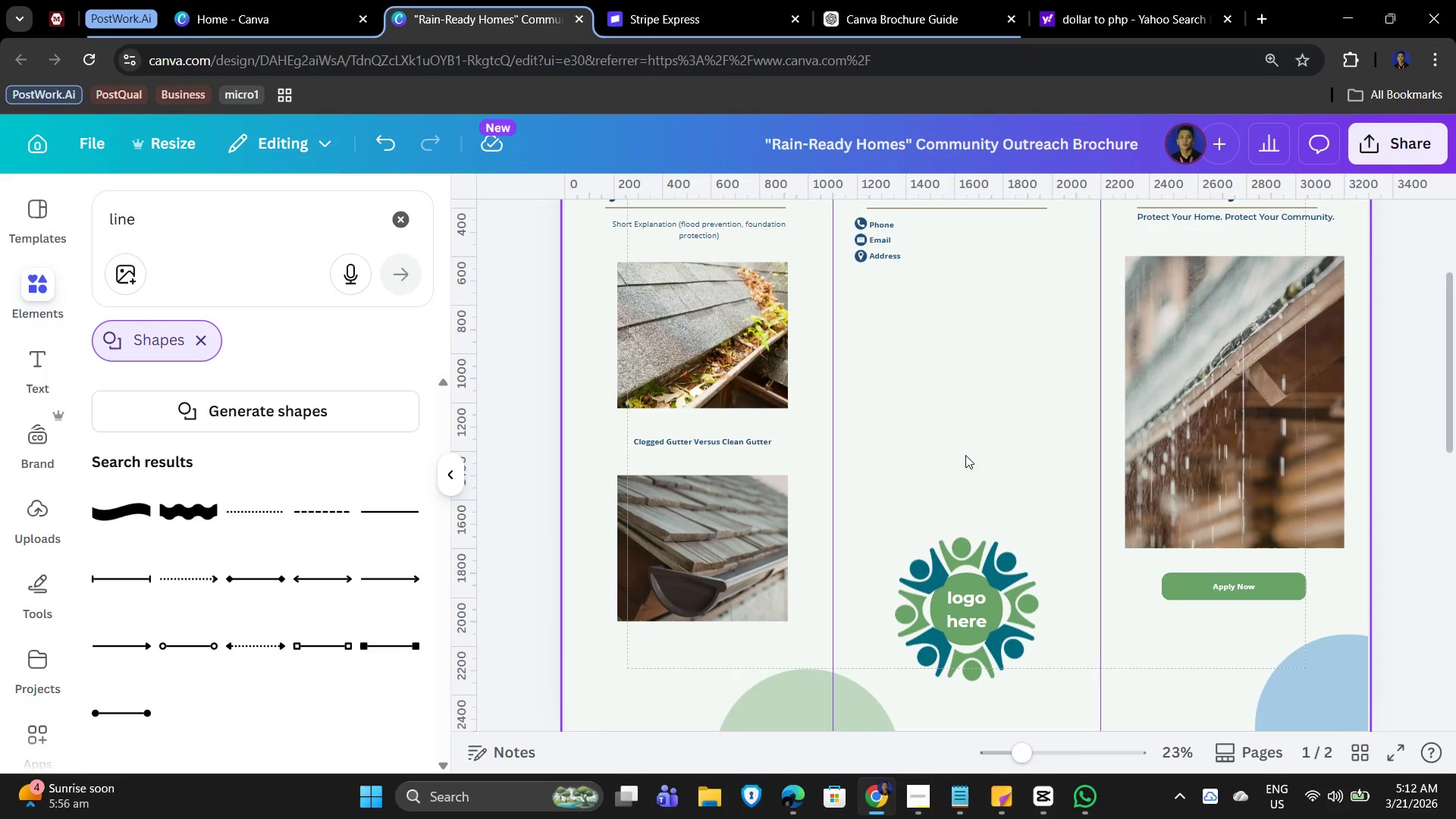 
scroll: coordinate [930, 396], scroll_direction: up, amount: 2.0
 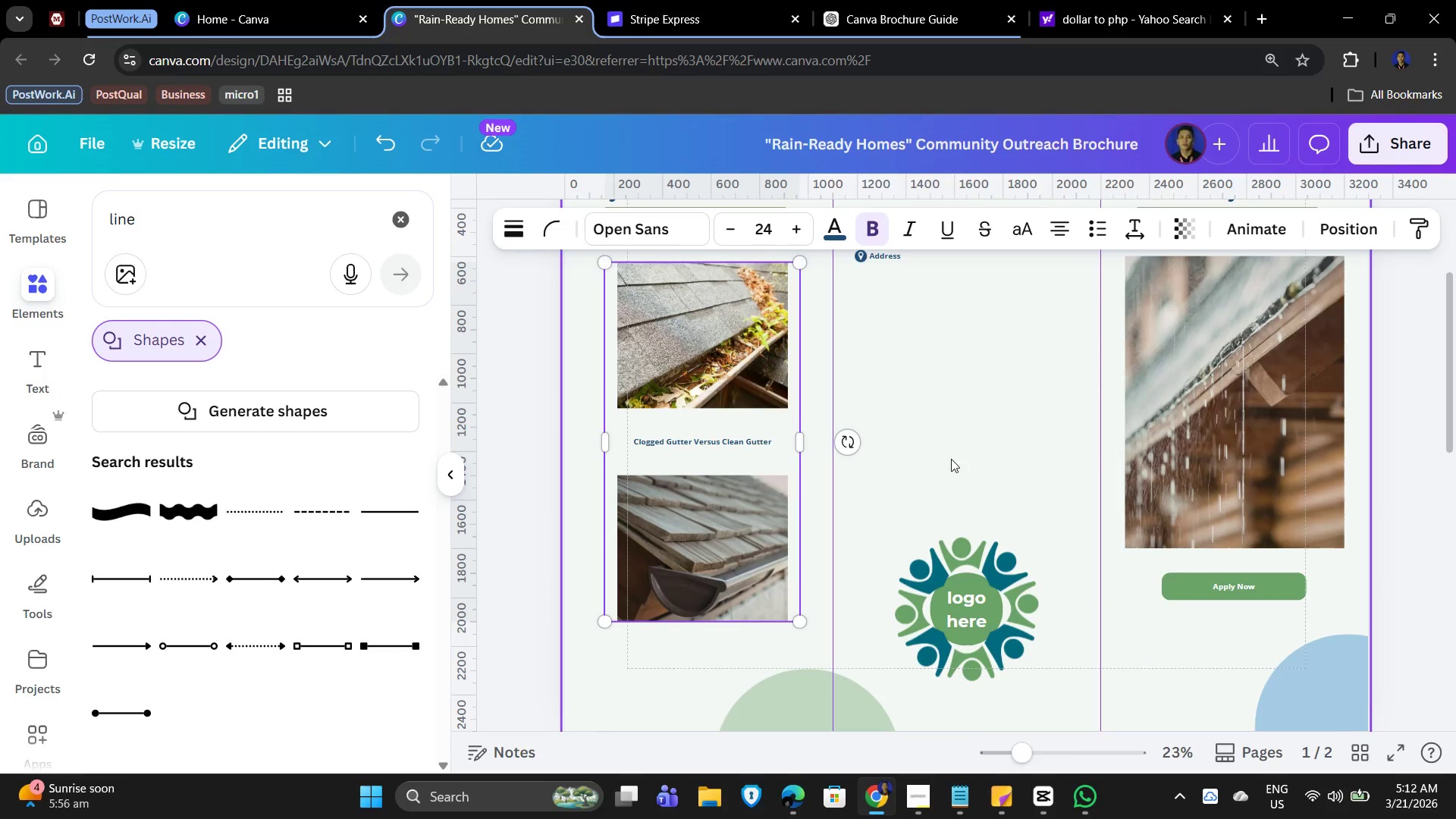 
key(Control+V)
 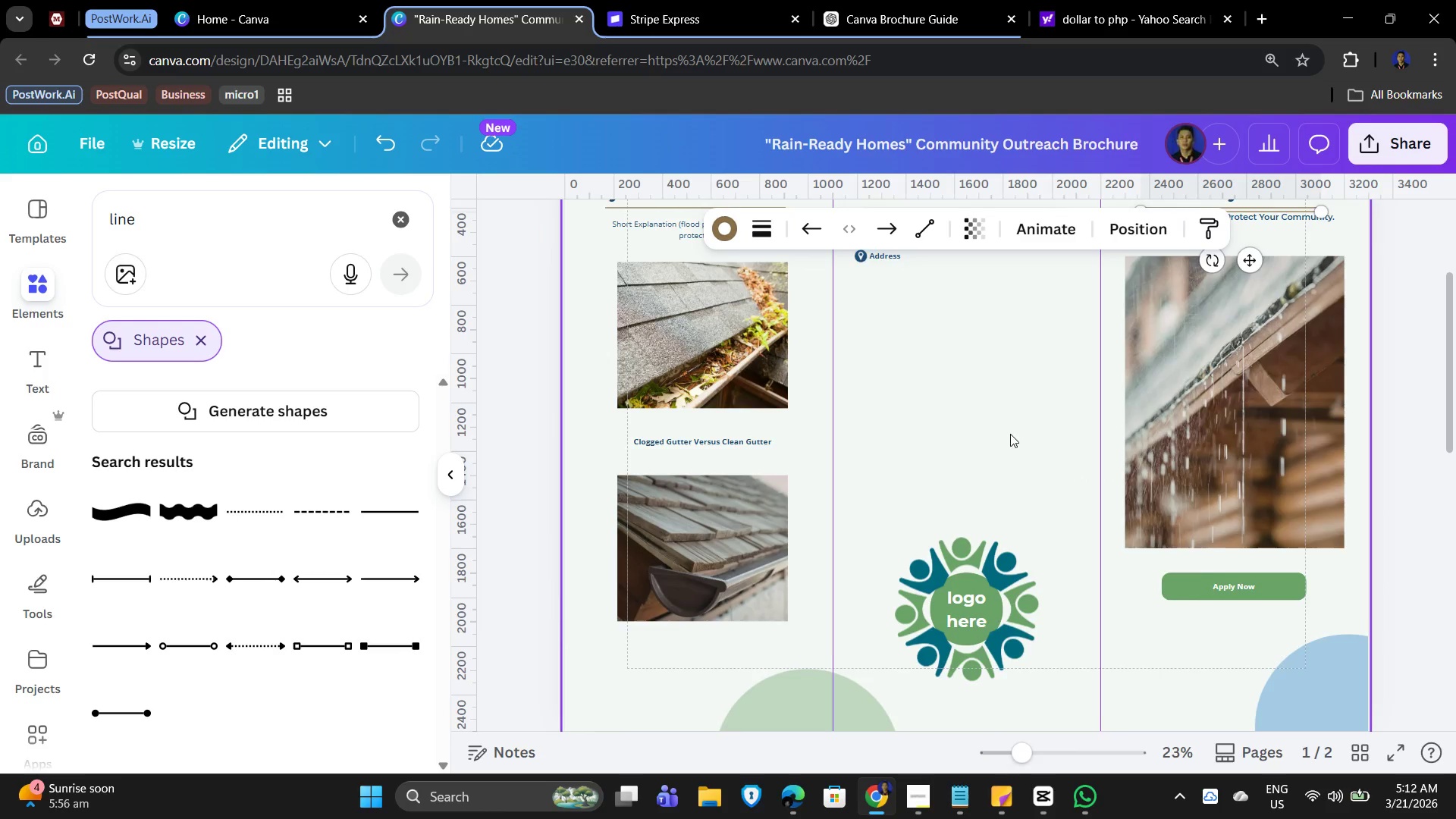 
scroll: coordinate [996, 451], scroll_direction: up, amount: 2.0
 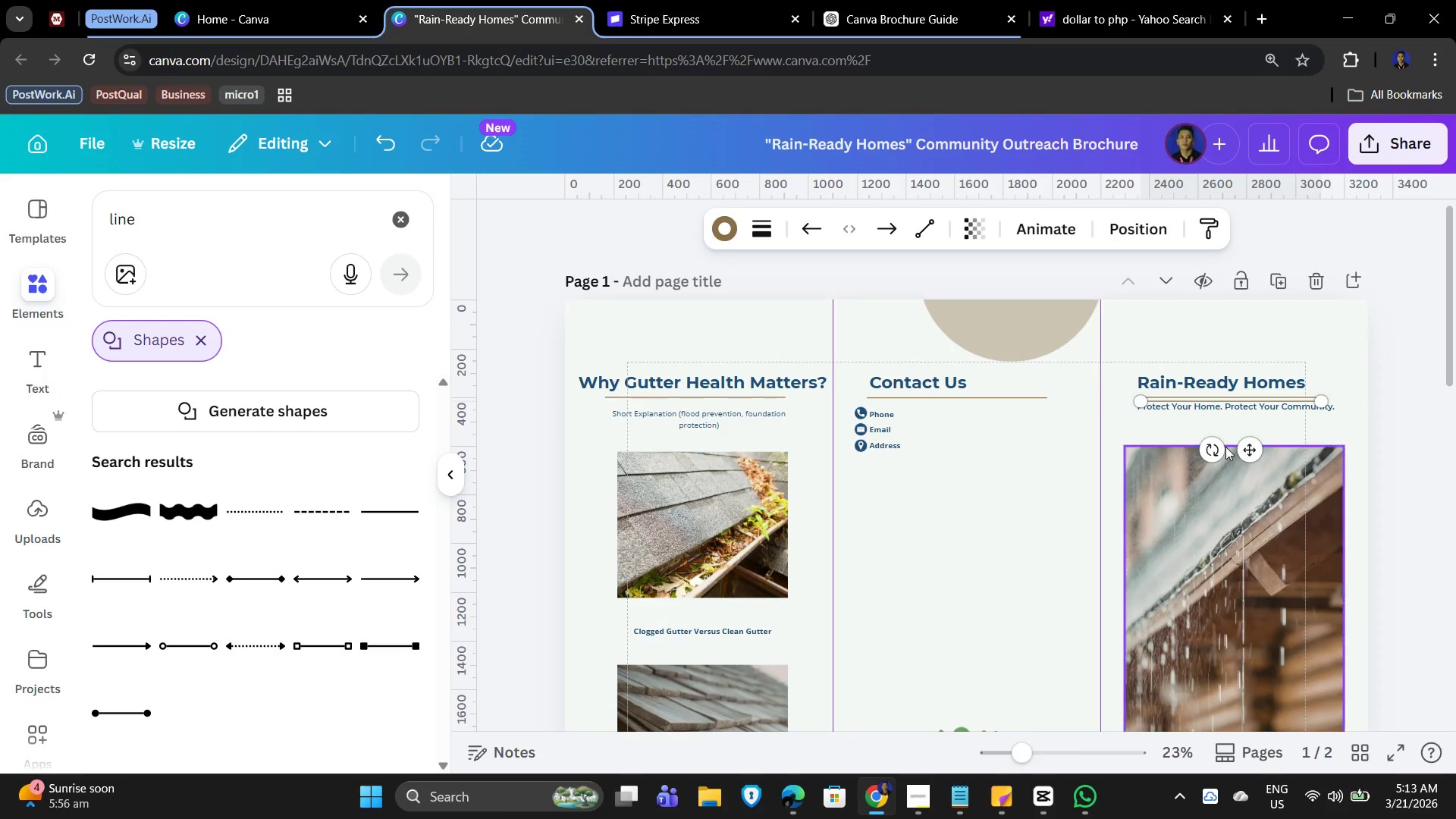 
left_click_drag(start_coordinate=[1257, 448], to_coordinate=[725, 689])
 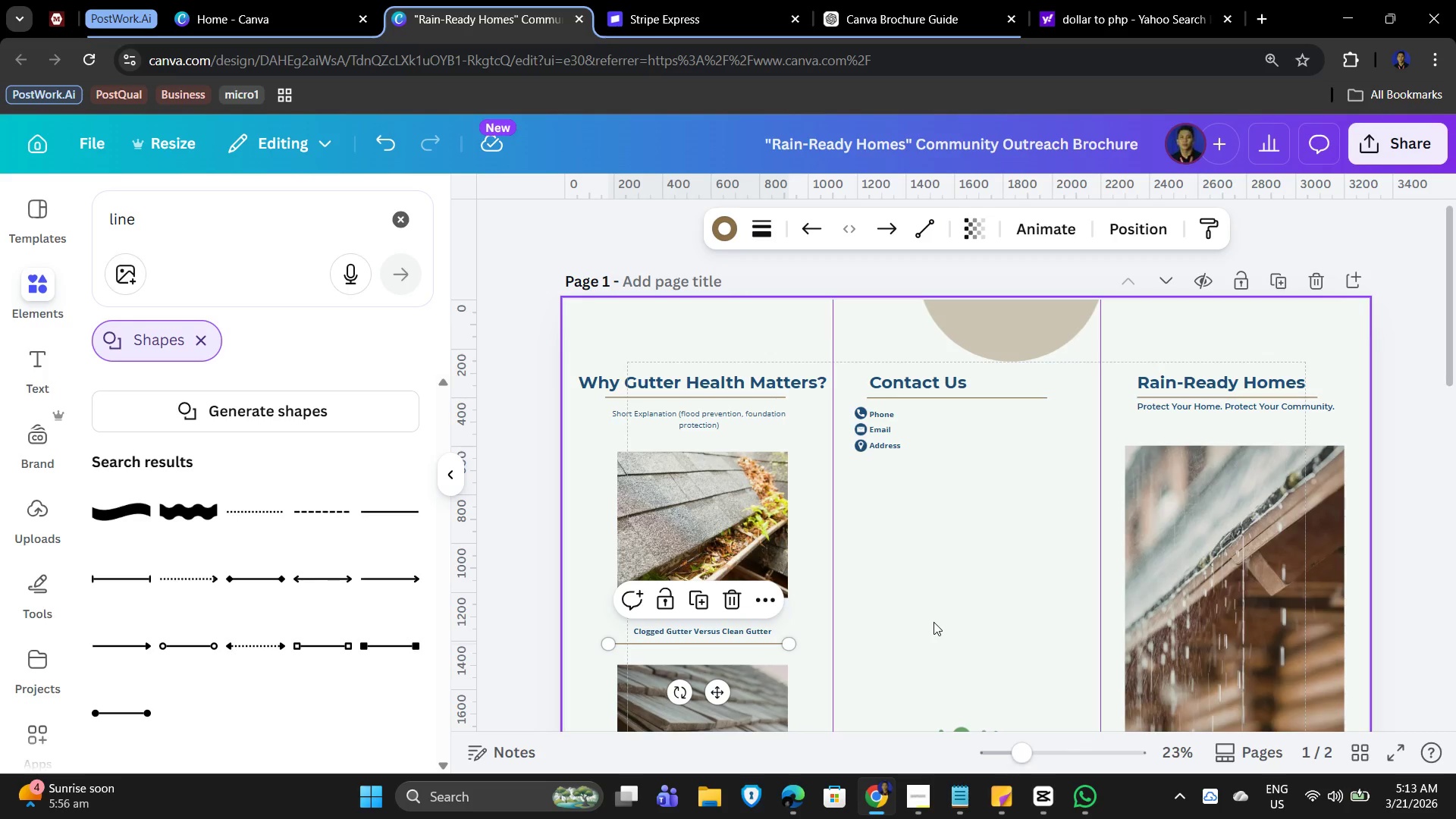 
key(ArrowUp)
 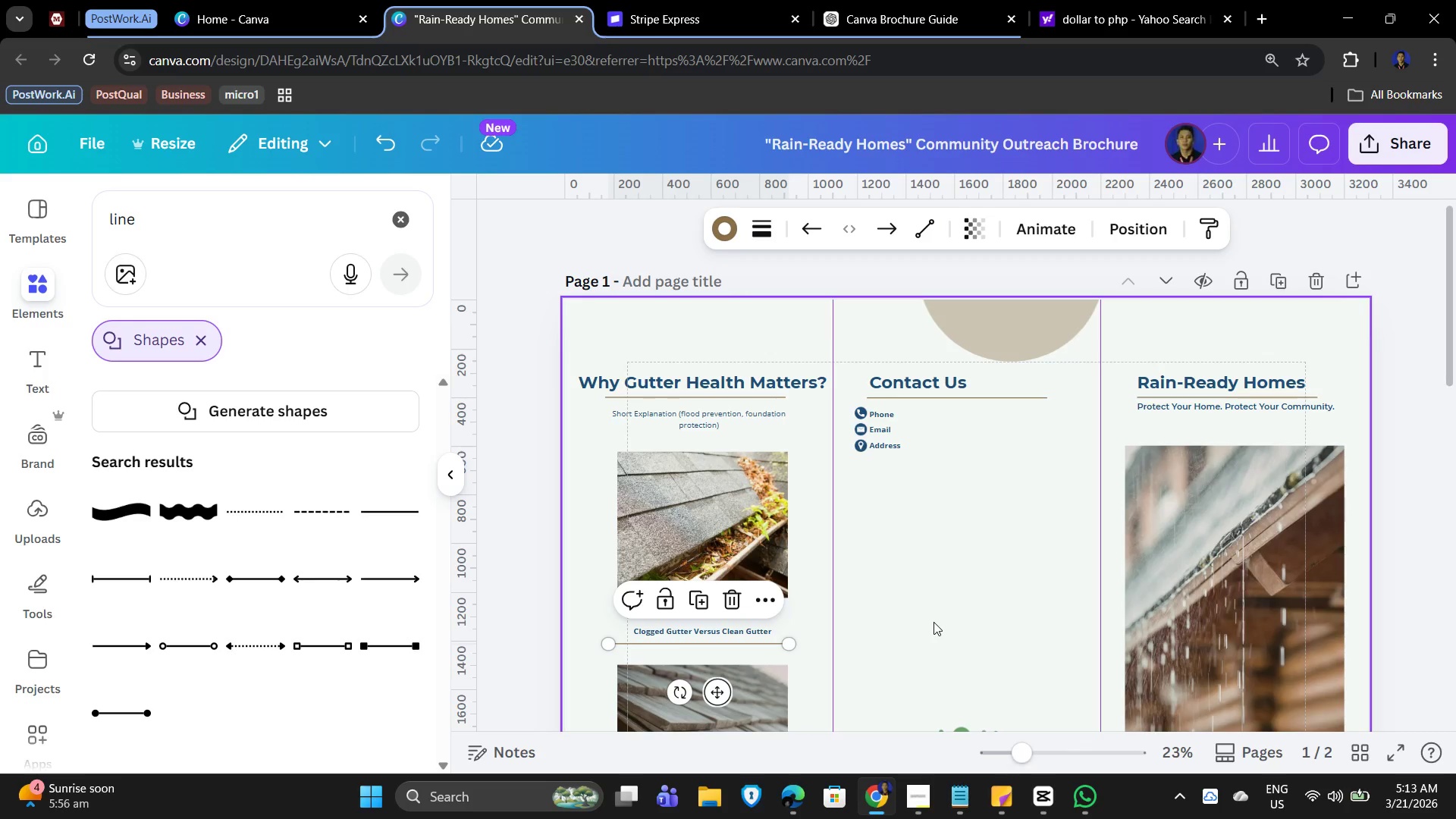 
key(ArrowUp)
 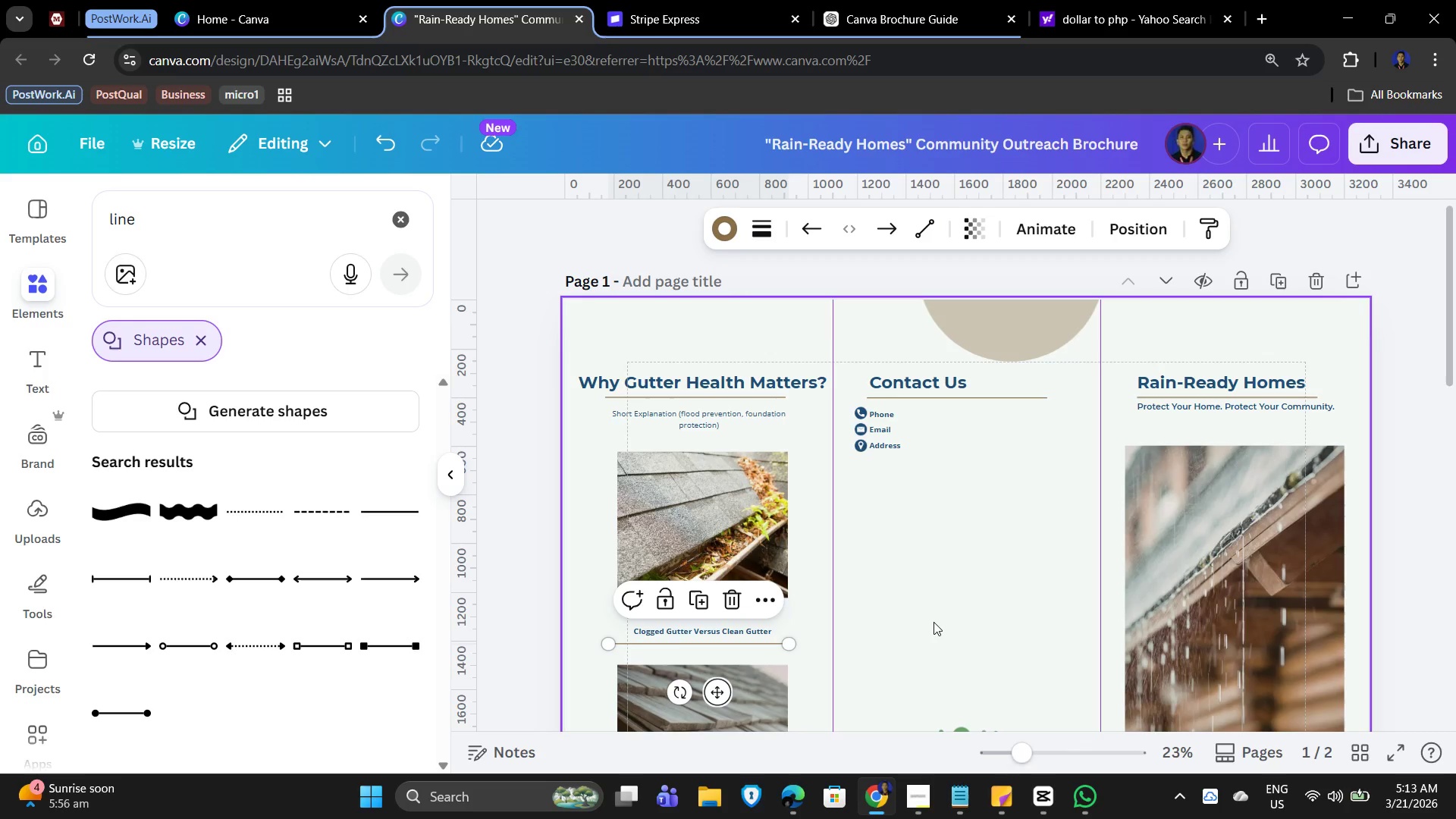 
key(ArrowUp)
 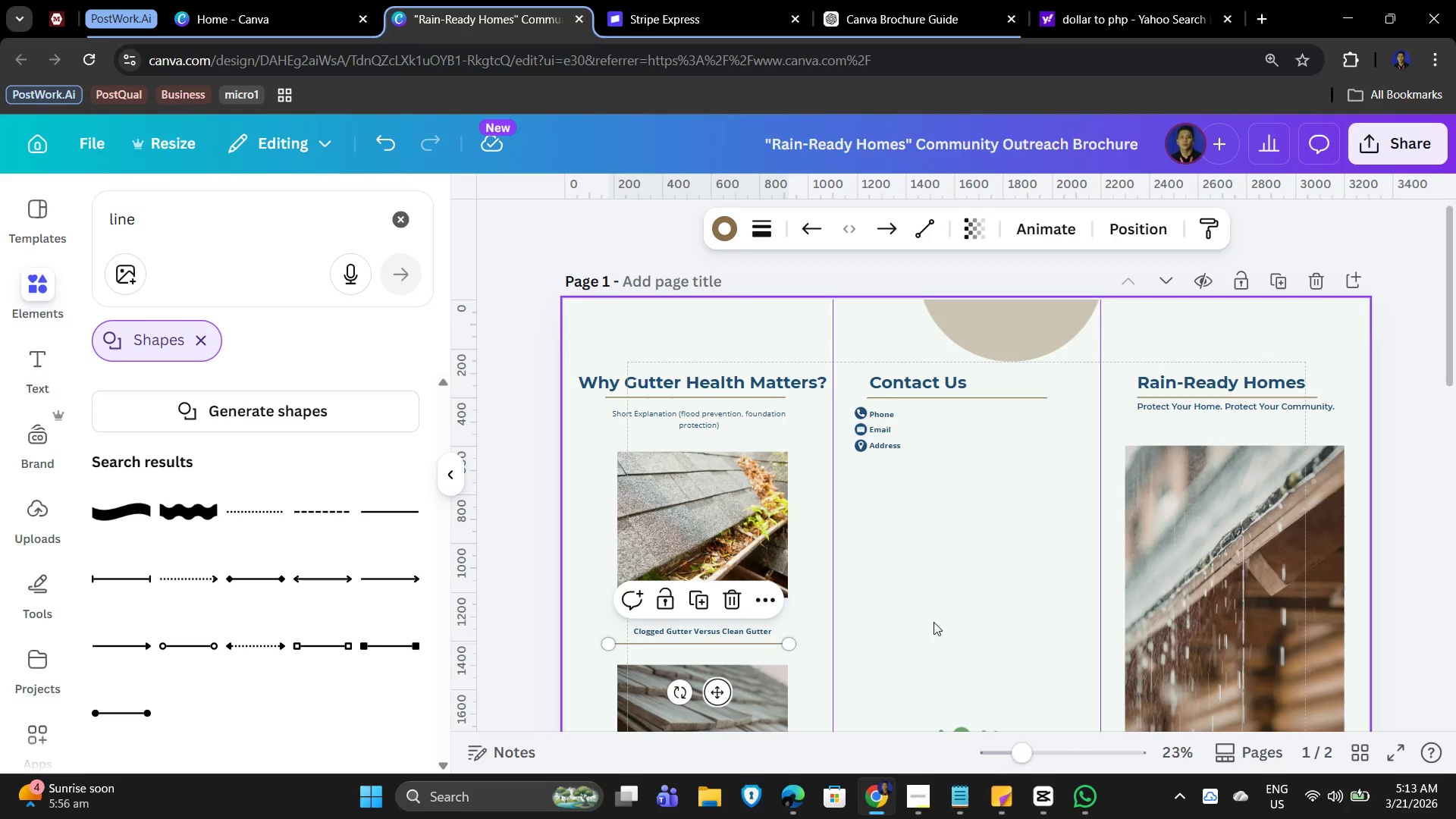 
key(ArrowUp)
 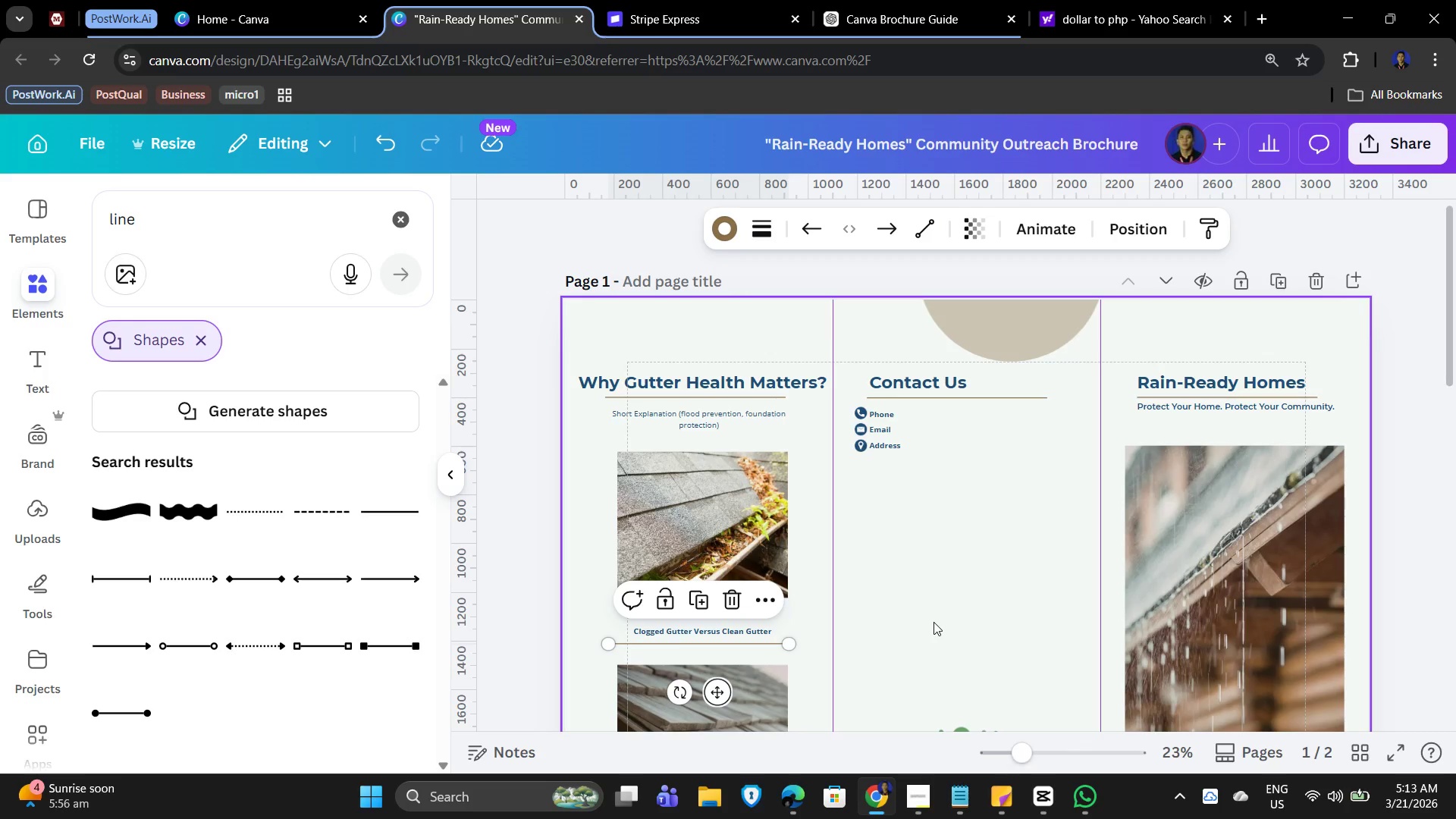 
key(ArrowUp)
 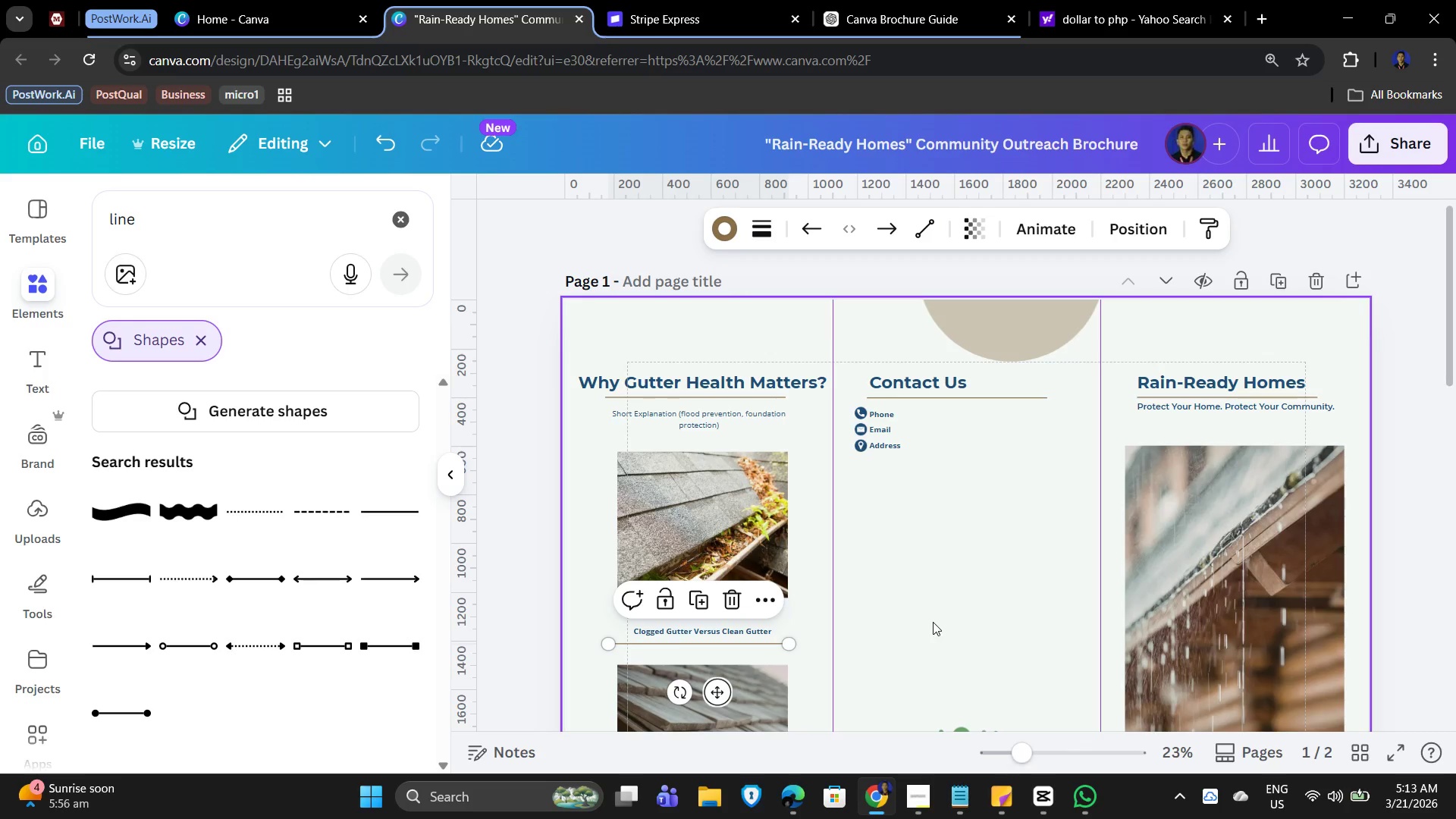 
left_click([933, 622])
 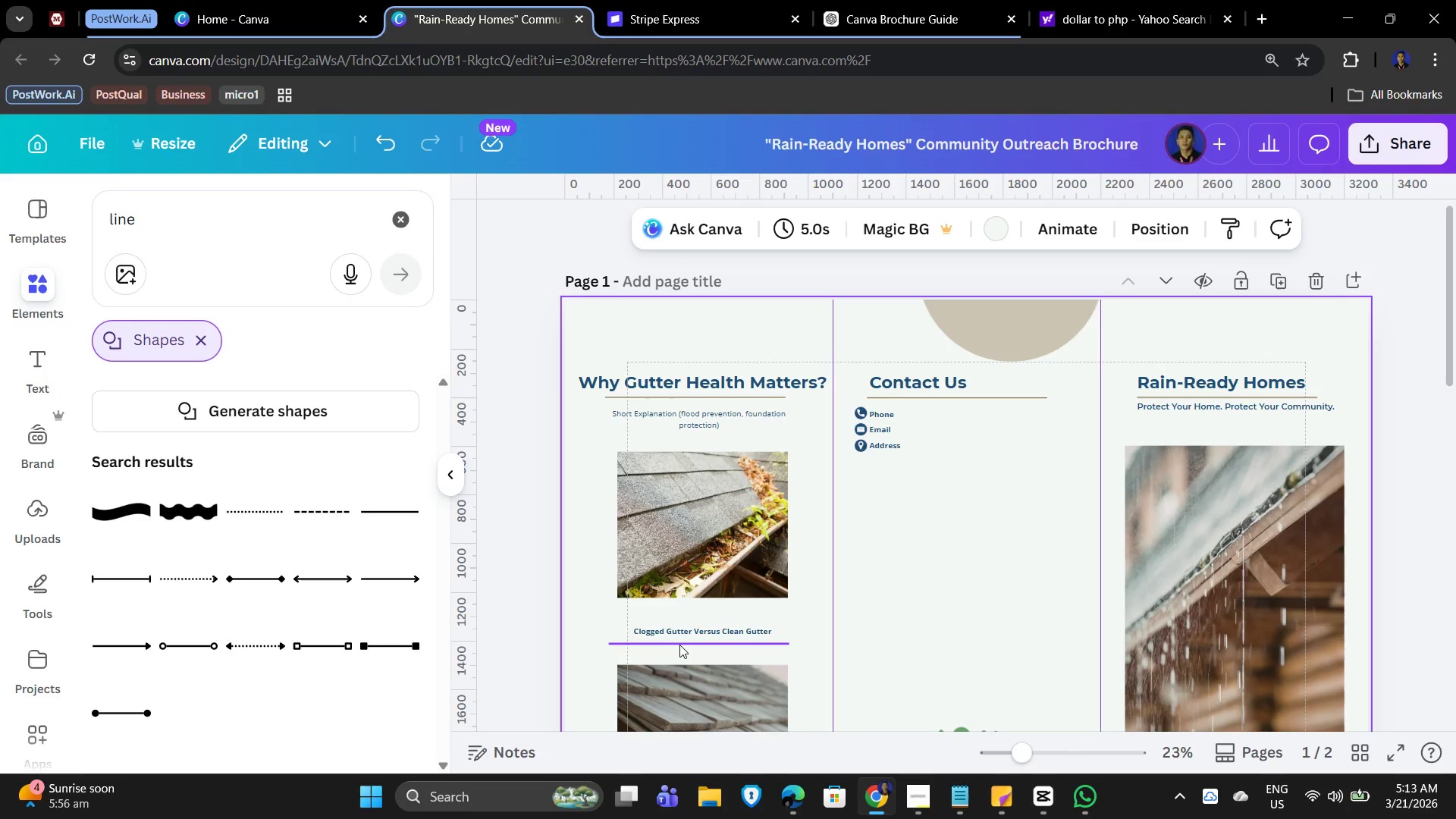 
left_click([680, 642])
 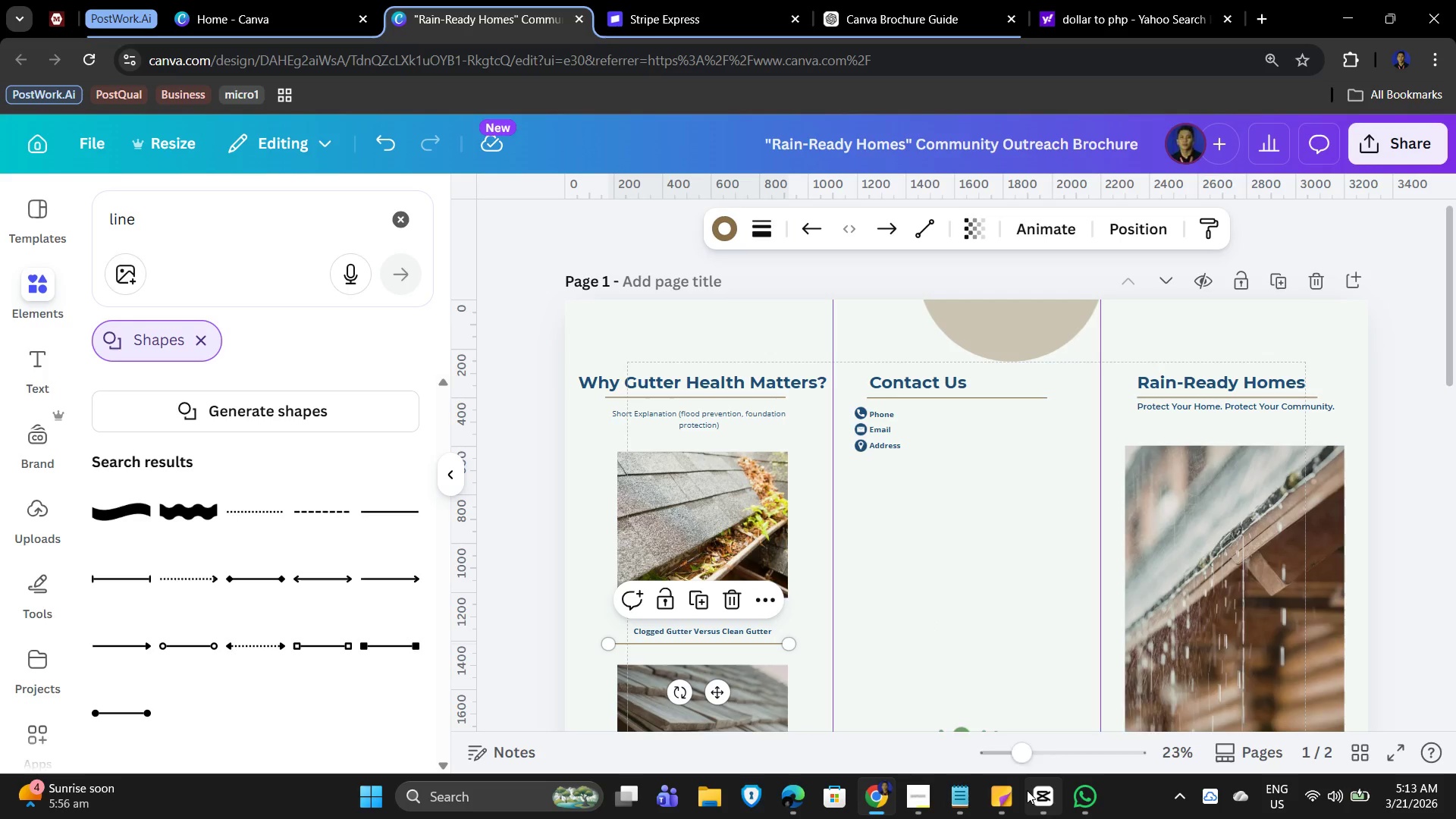 
key(ArrowUp)
 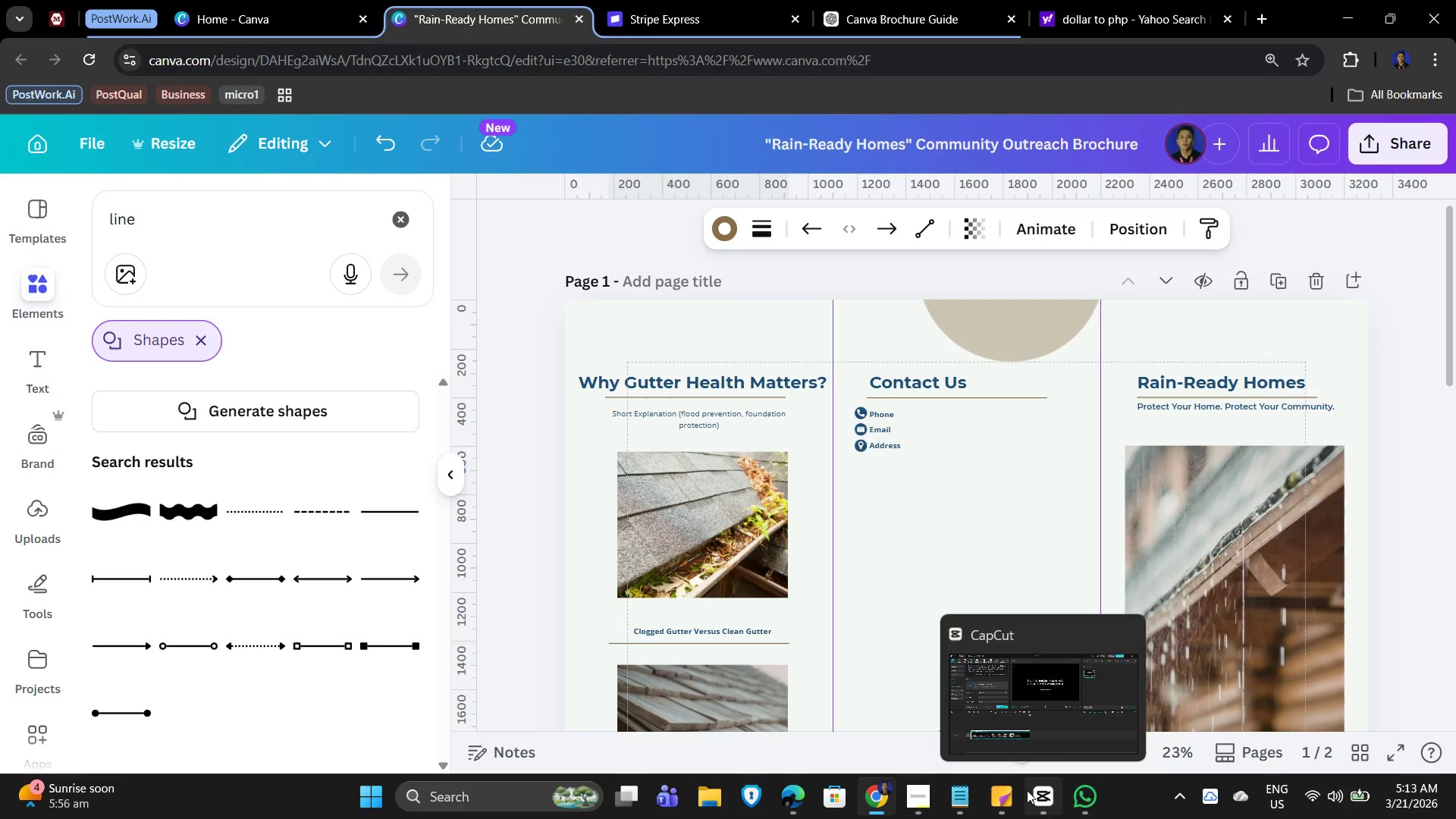 
key(ArrowUp)
 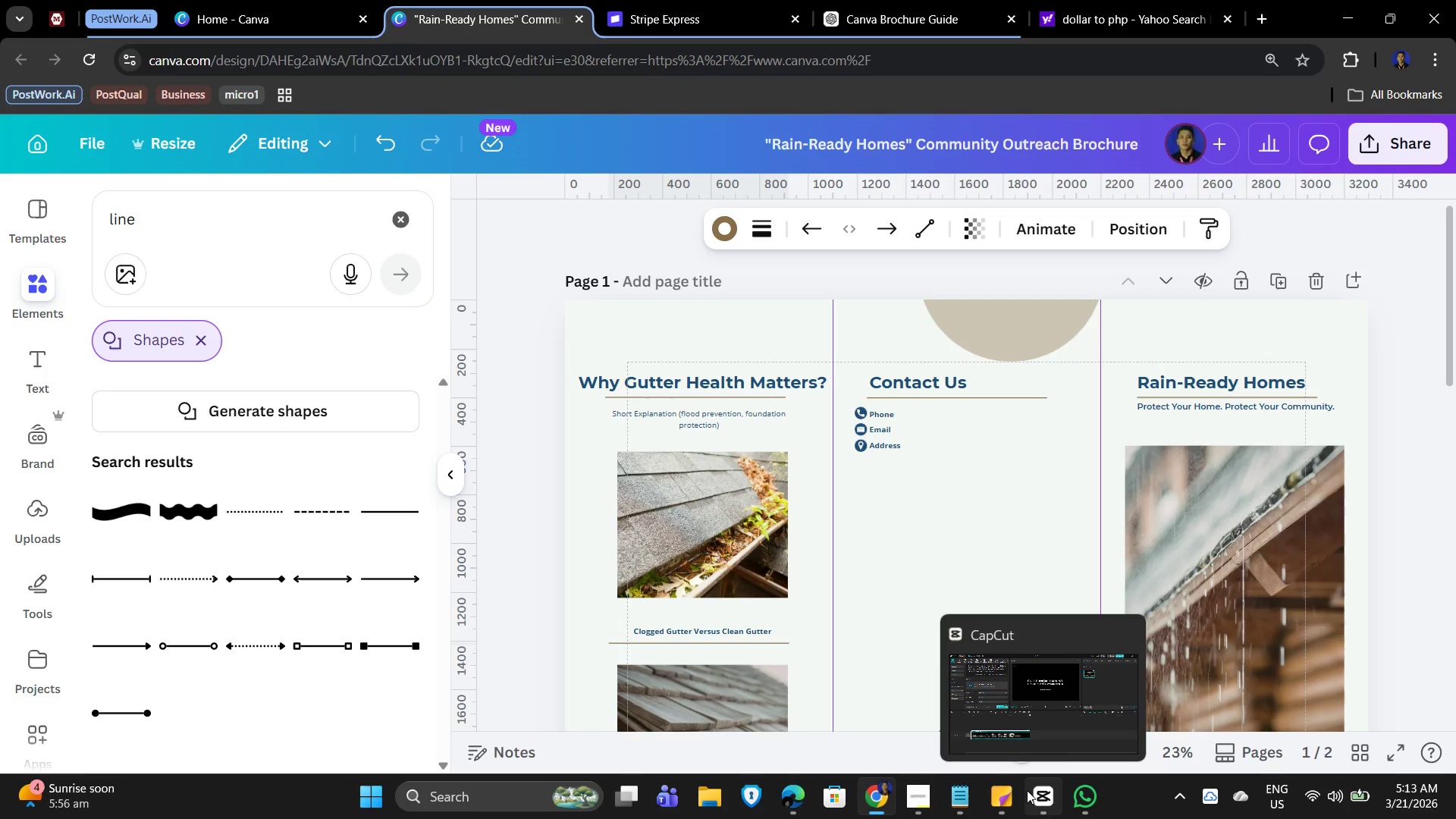 
key(ArrowUp)
 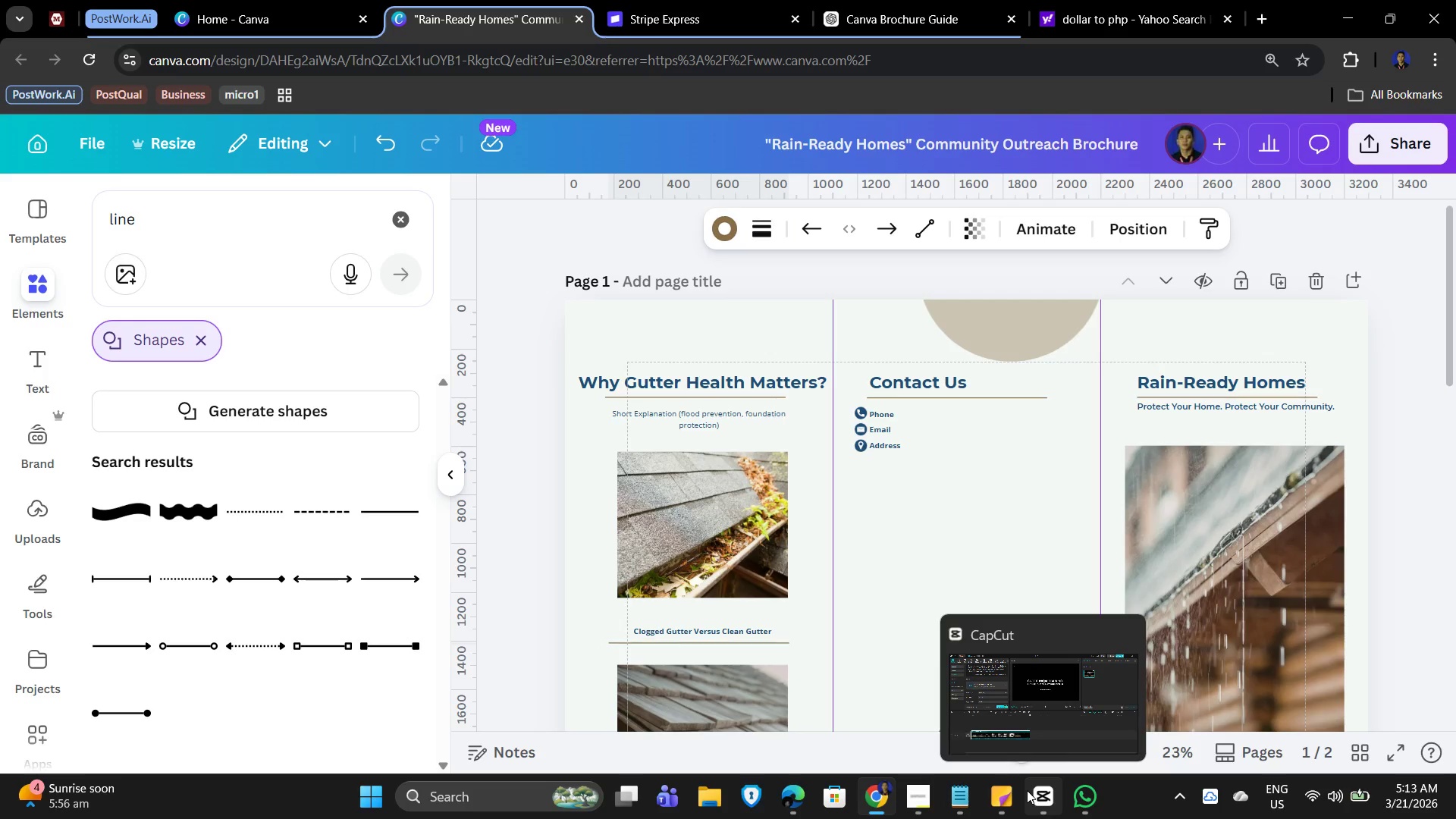 
key(ArrowUp)
 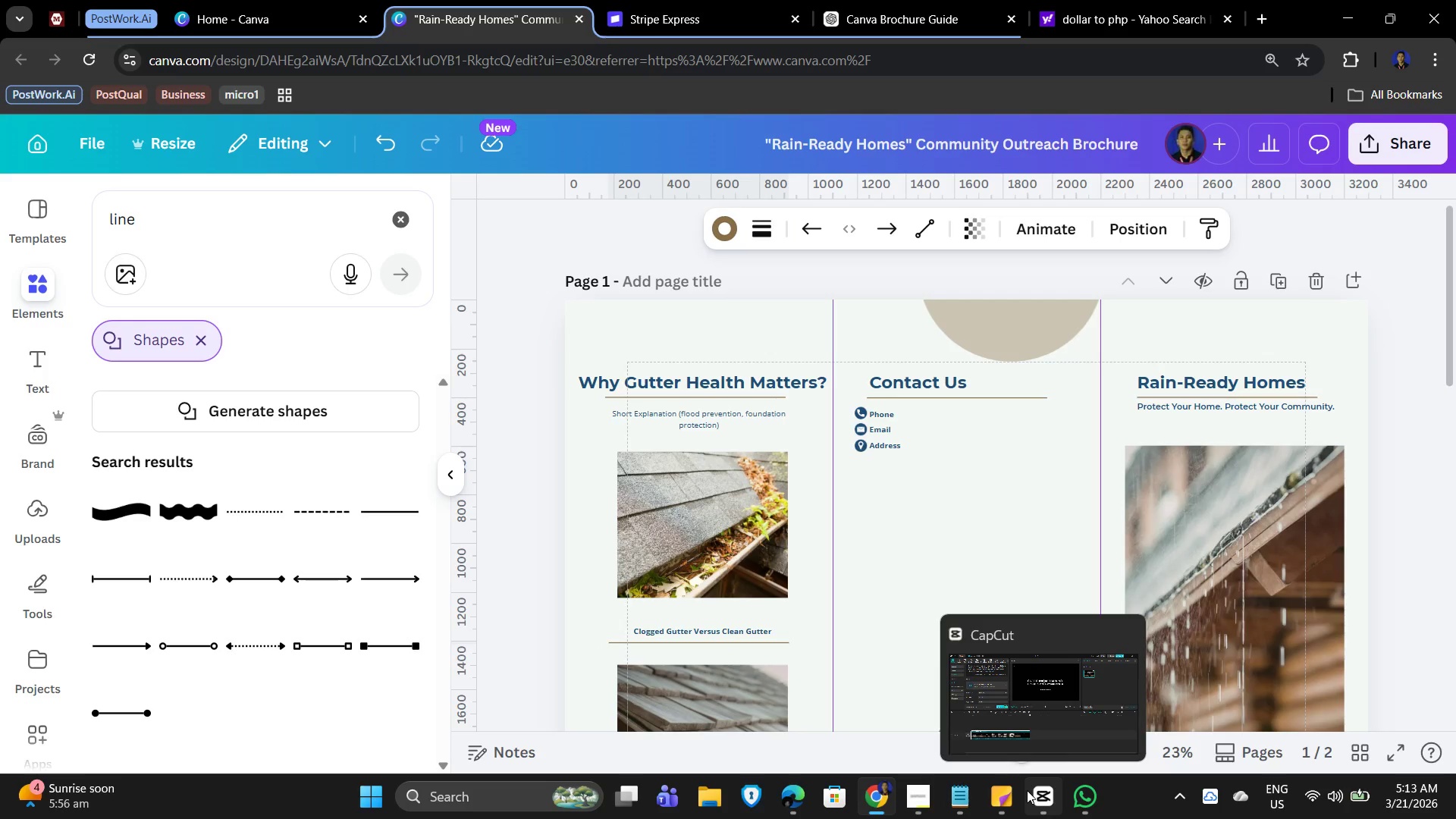 
key(ArrowUp)
 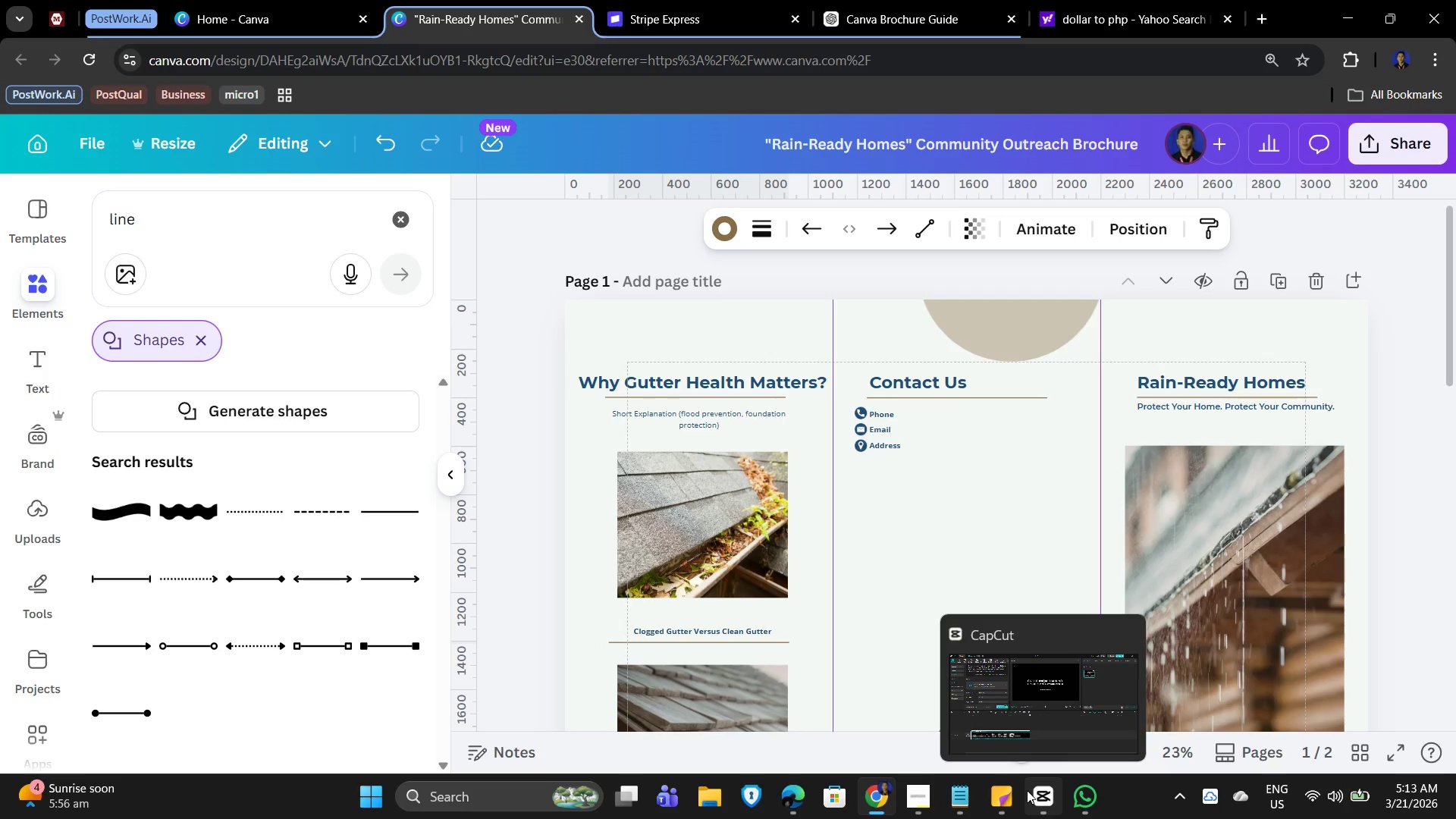 
key(ArrowUp)
 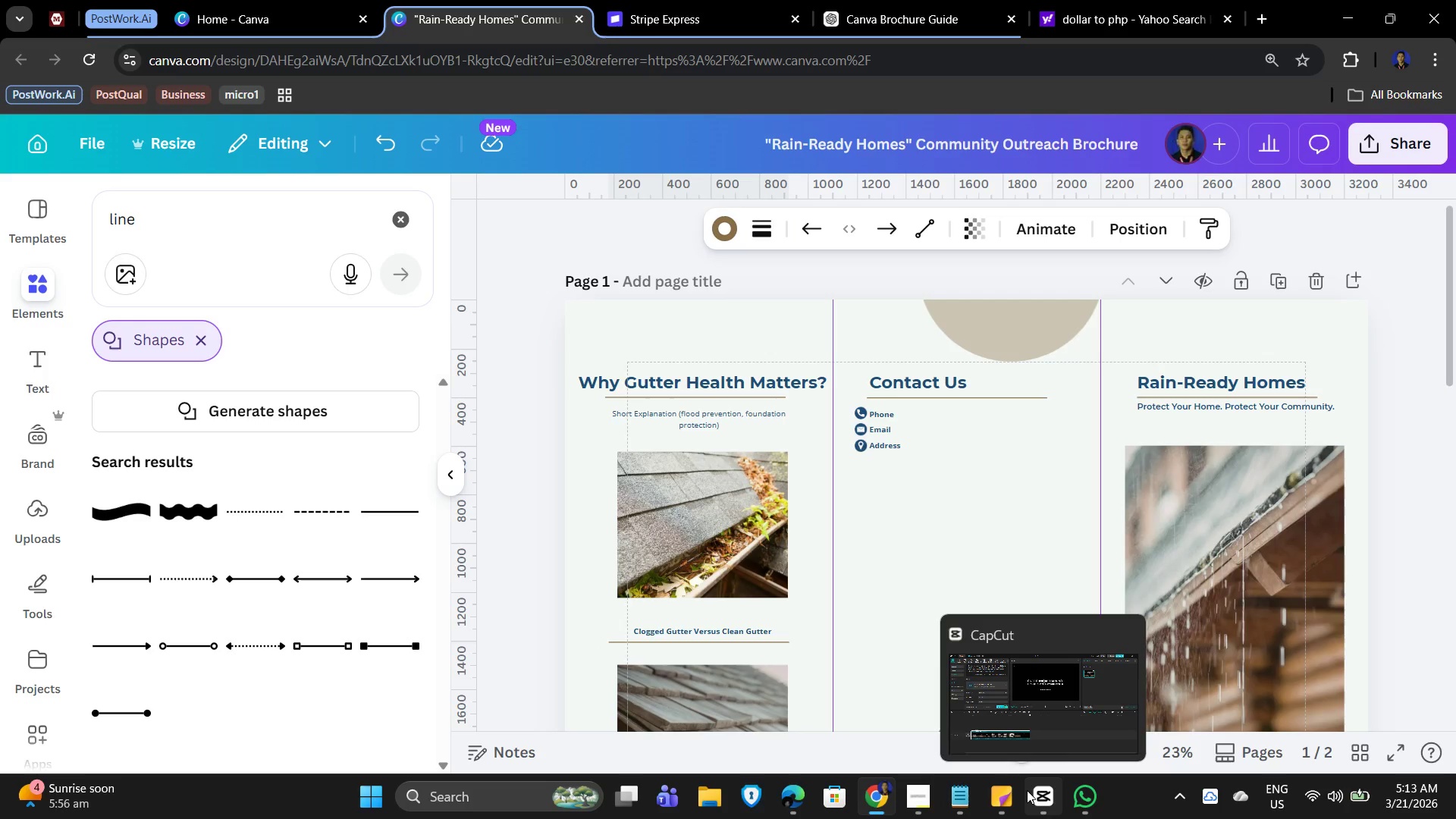 
key(ArrowUp)
 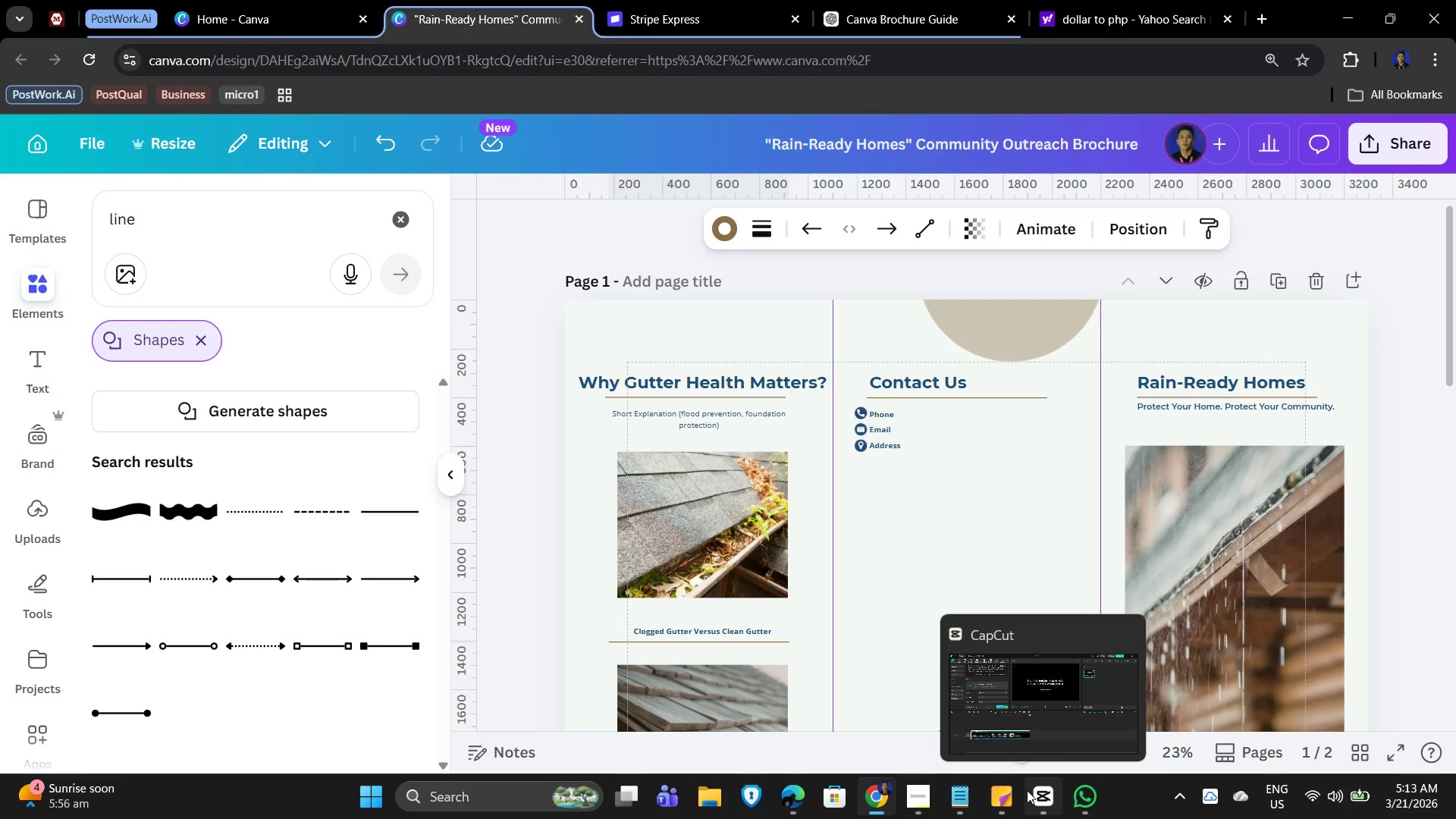 
key(ArrowUp)
 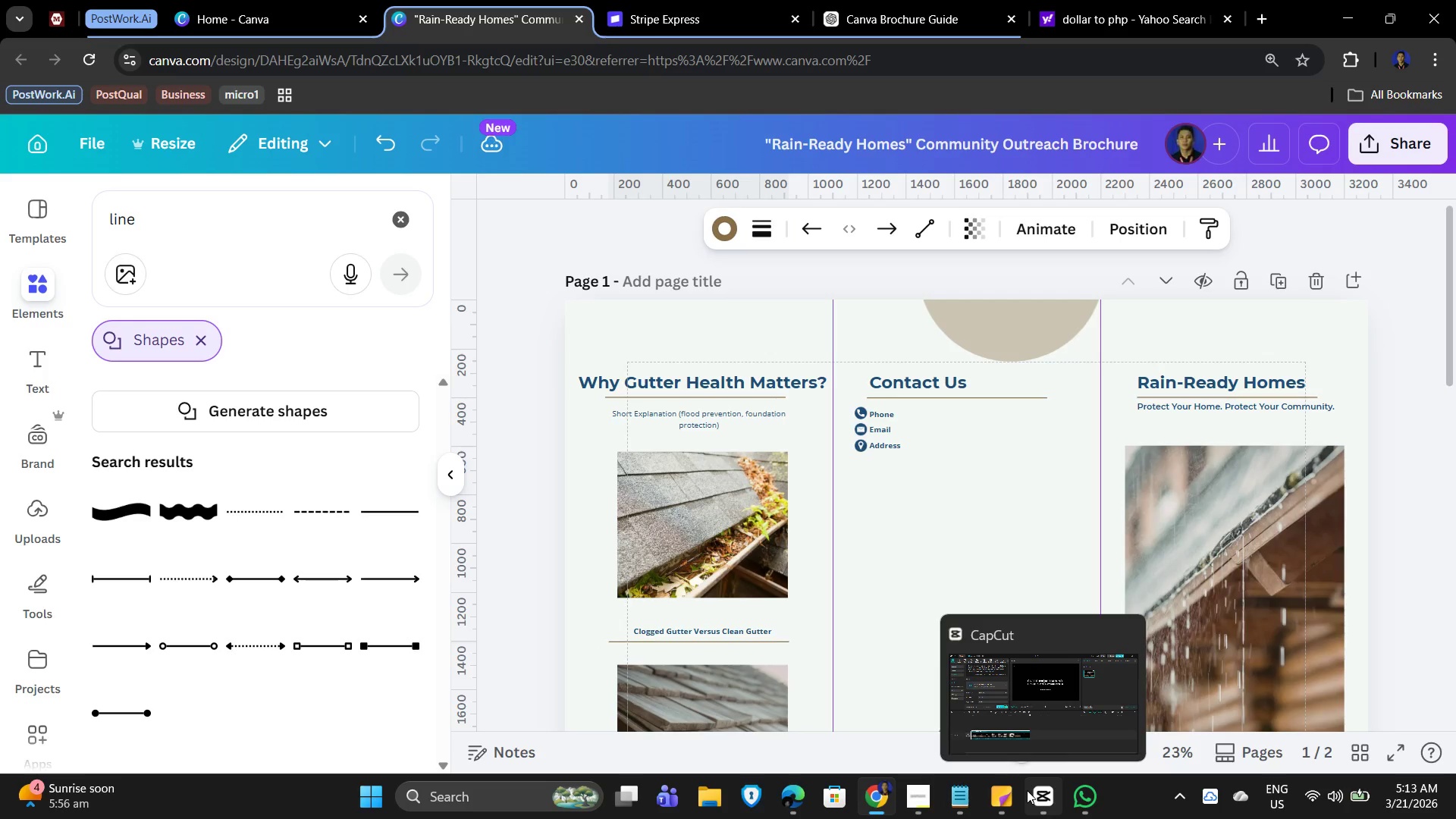 
key(ArrowUp)
 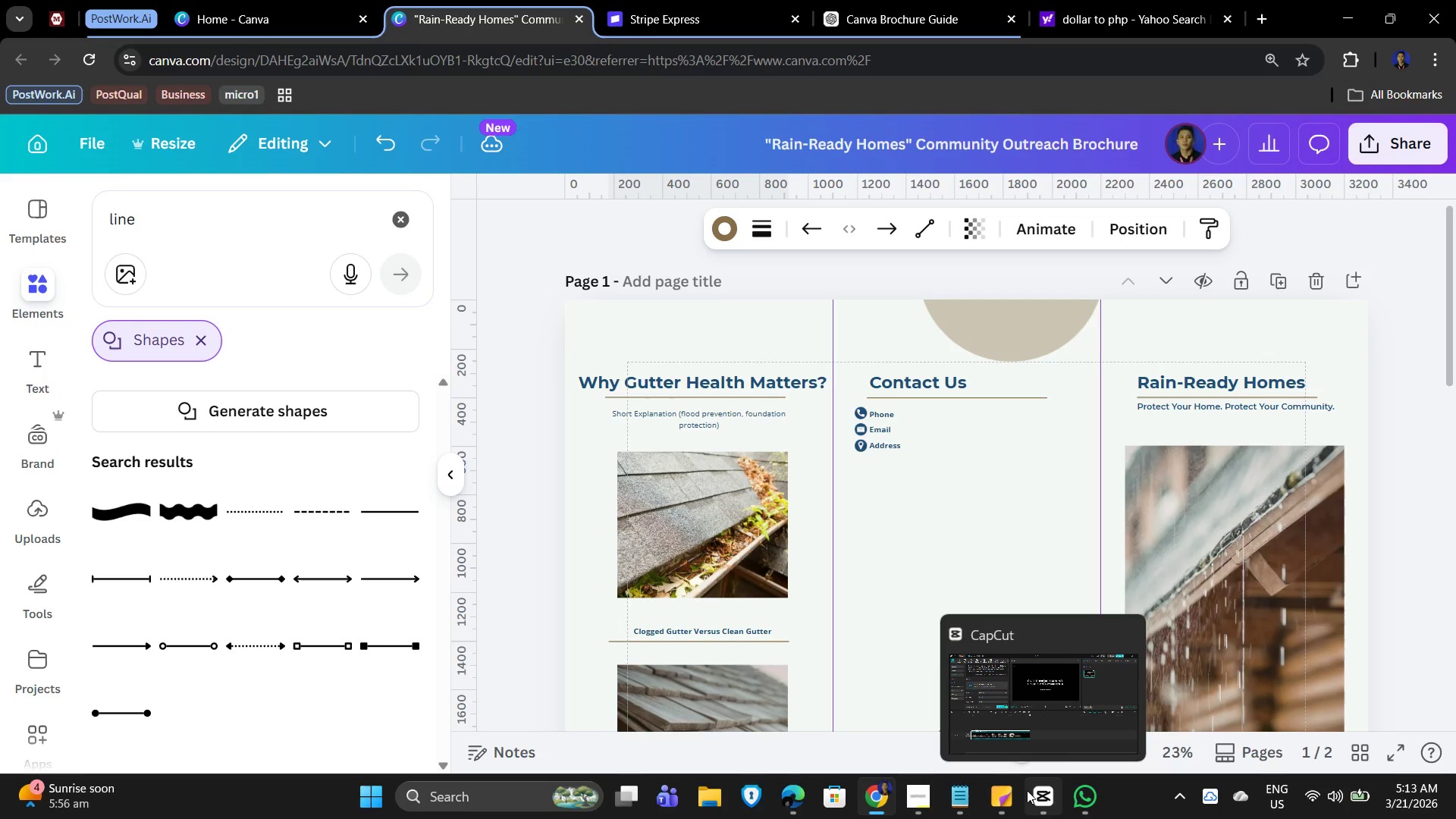 
key(ArrowUp)
 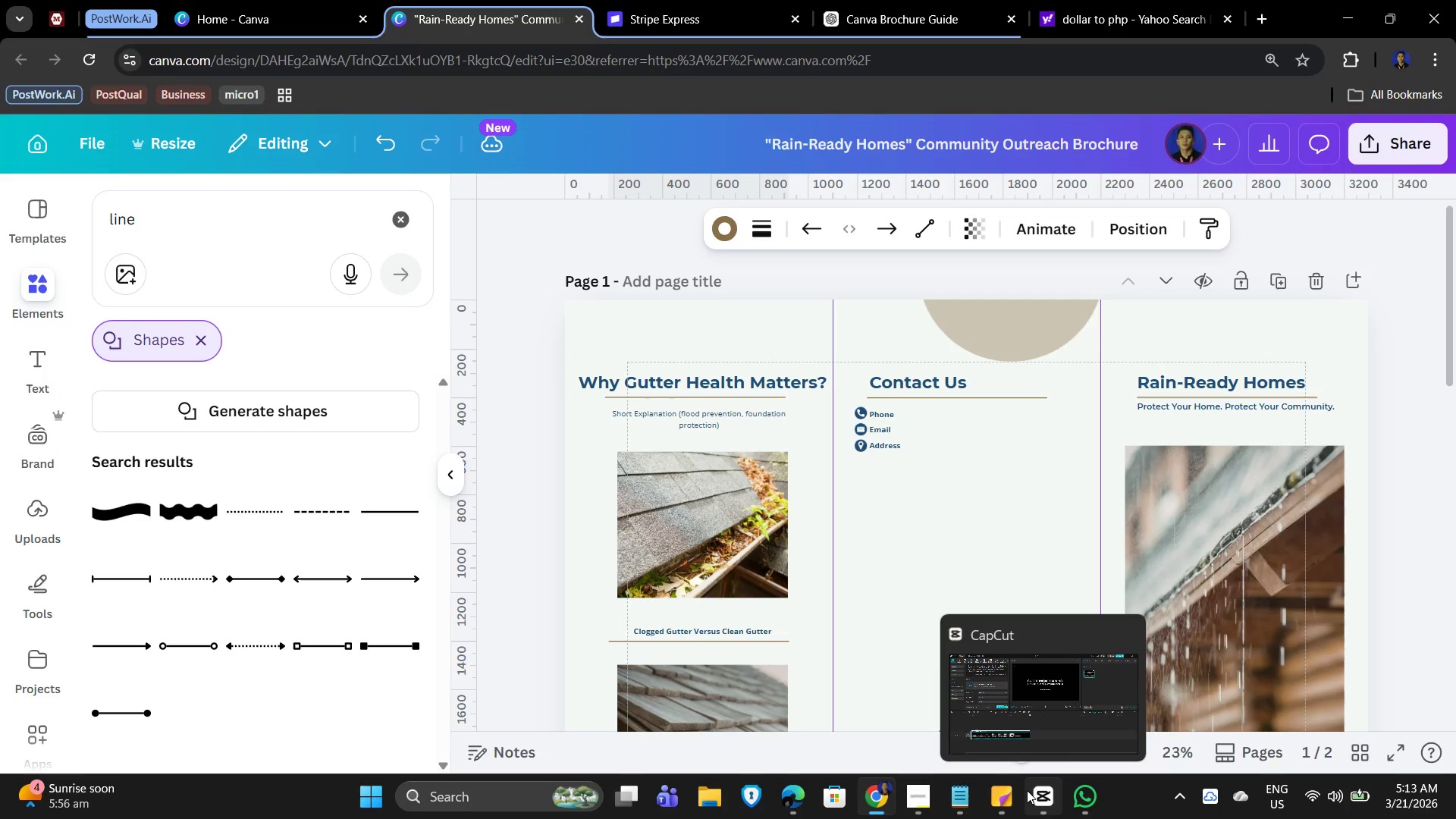 
key(ArrowUp)
 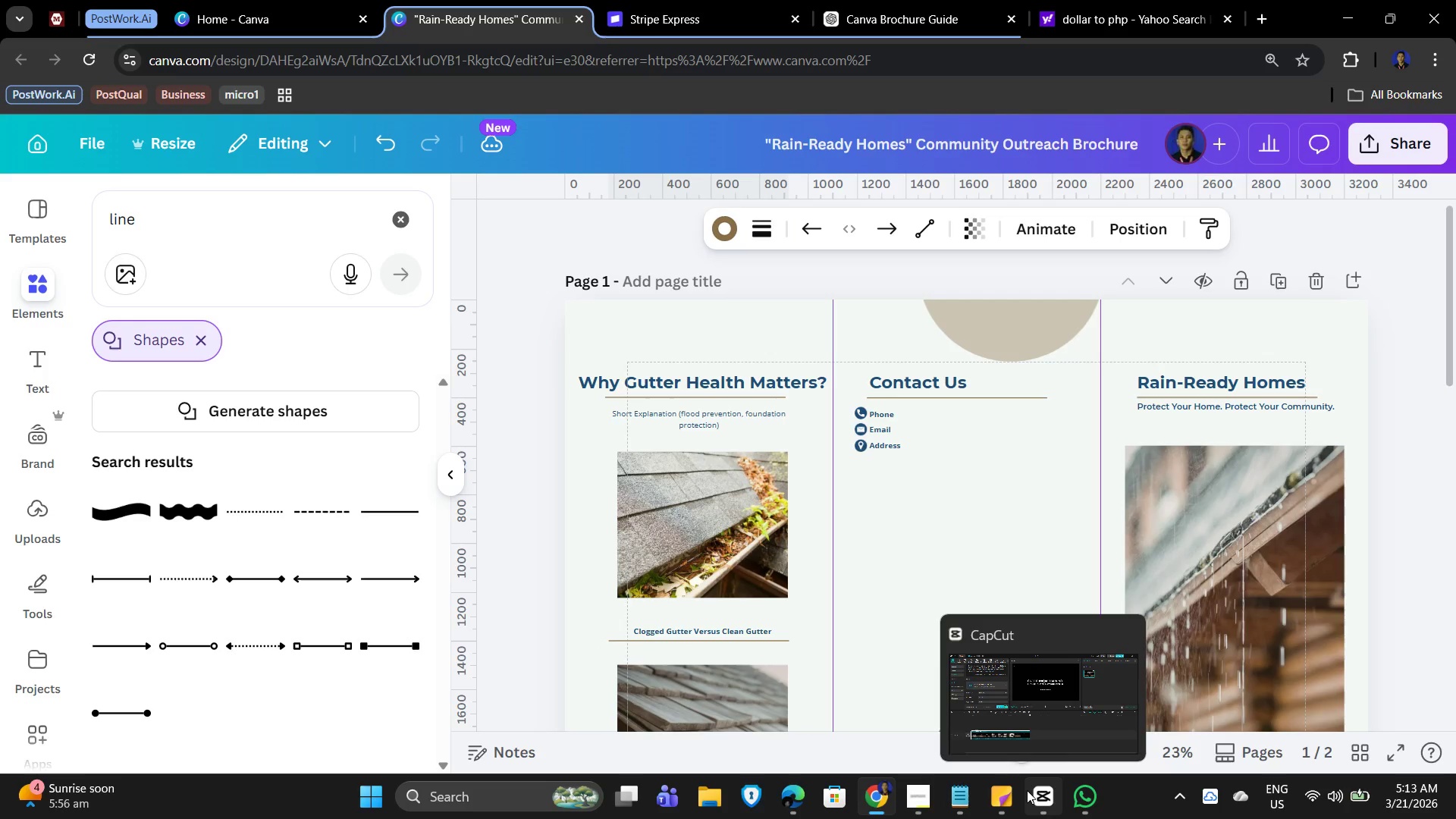 
key(ArrowUp)
 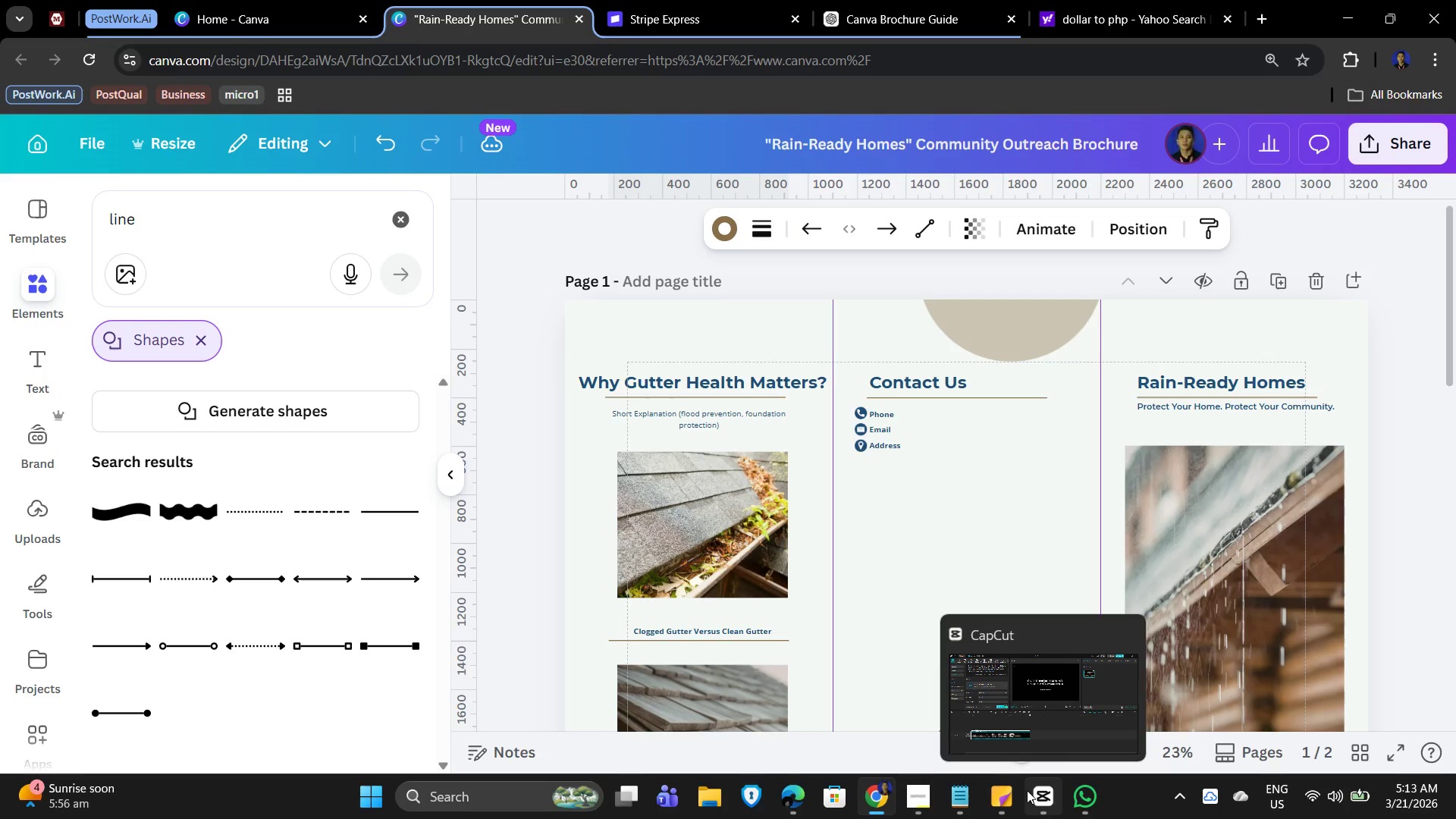 
key(ArrowUp)
 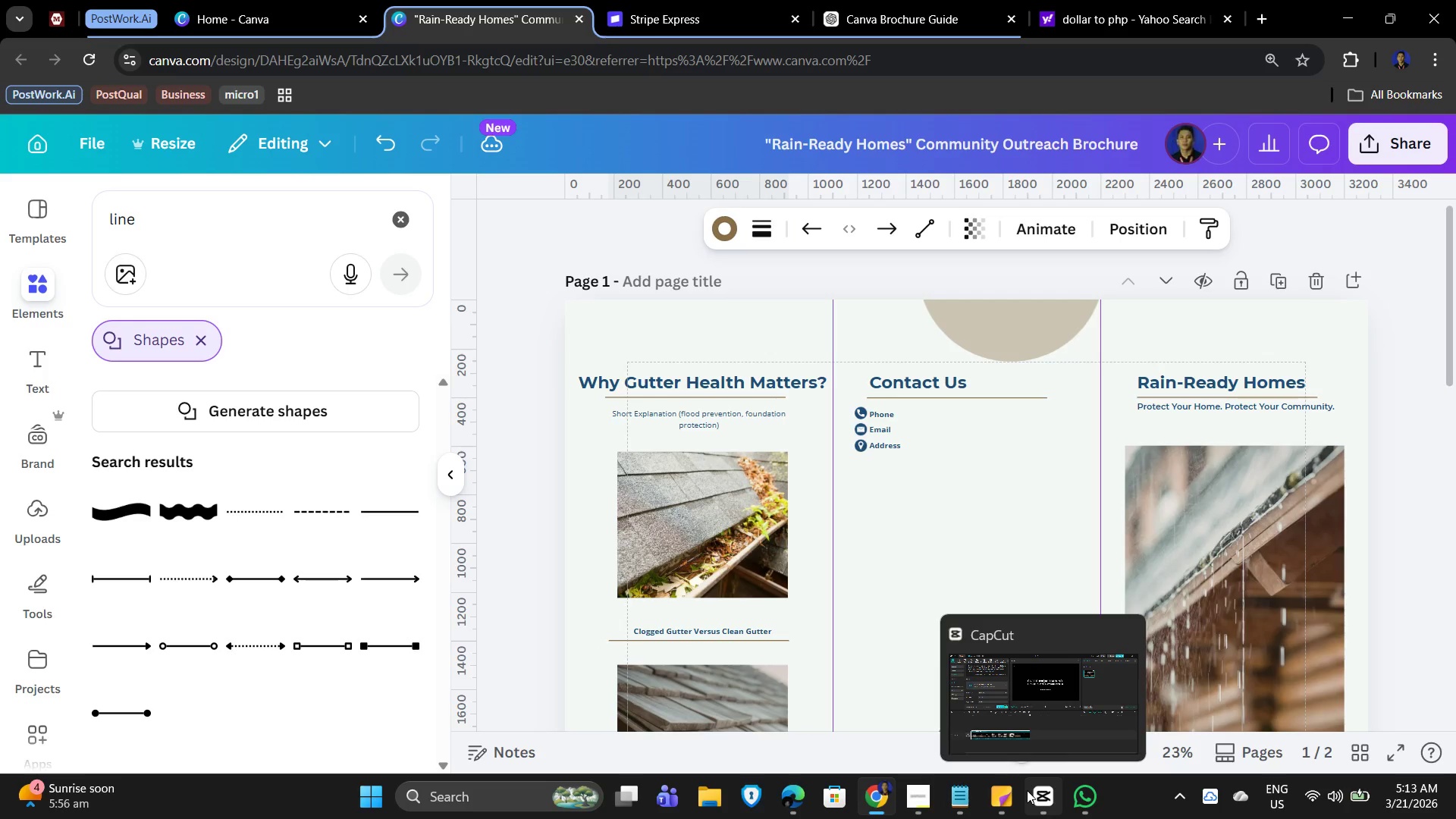 
key(ArrowUp)
 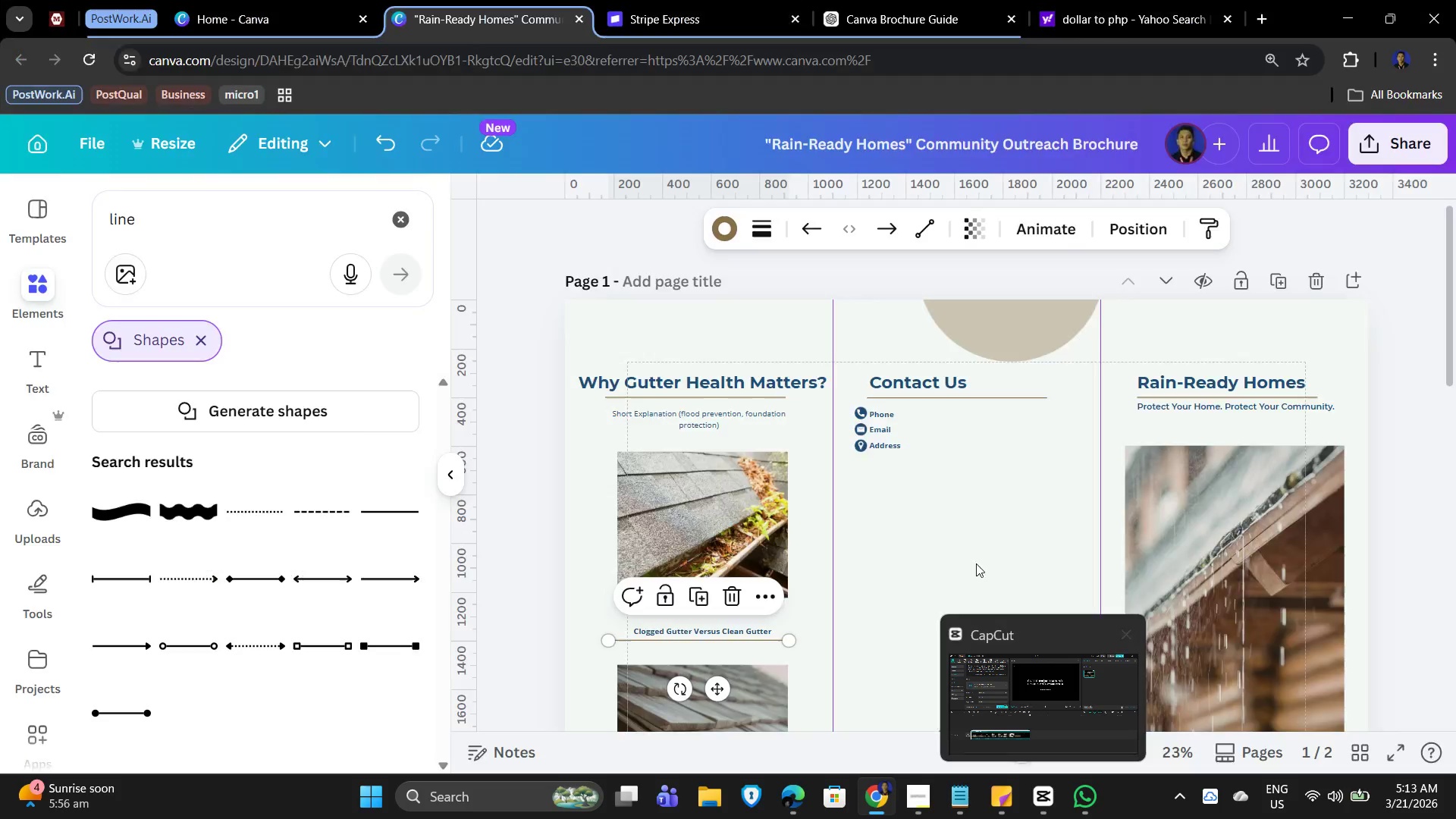 
left_click([983, 538])
 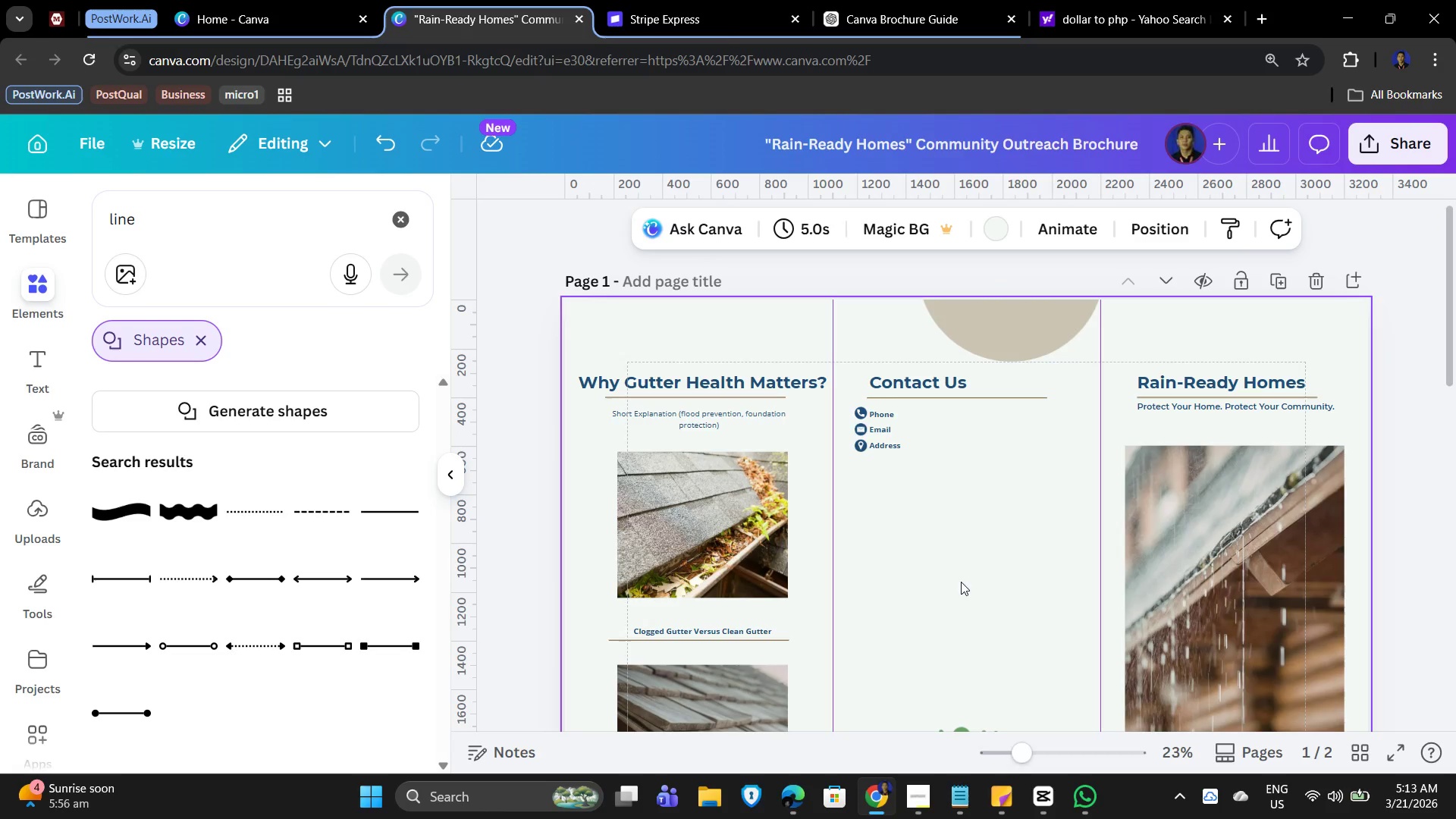 
scroll: coordinate [941, 506], scroll_direction: down, amount: 10.0
 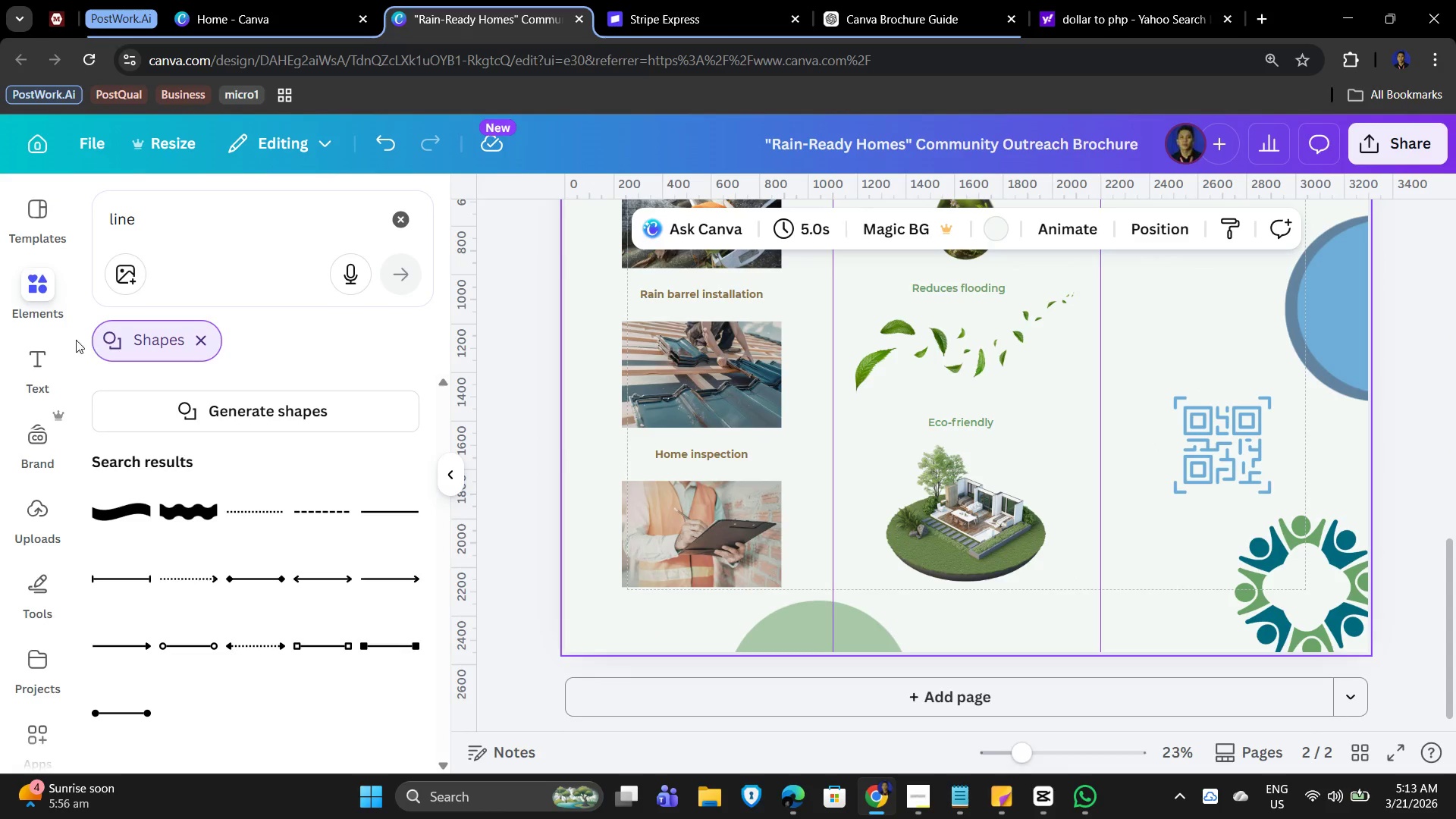 
left_click([1334, 595])
 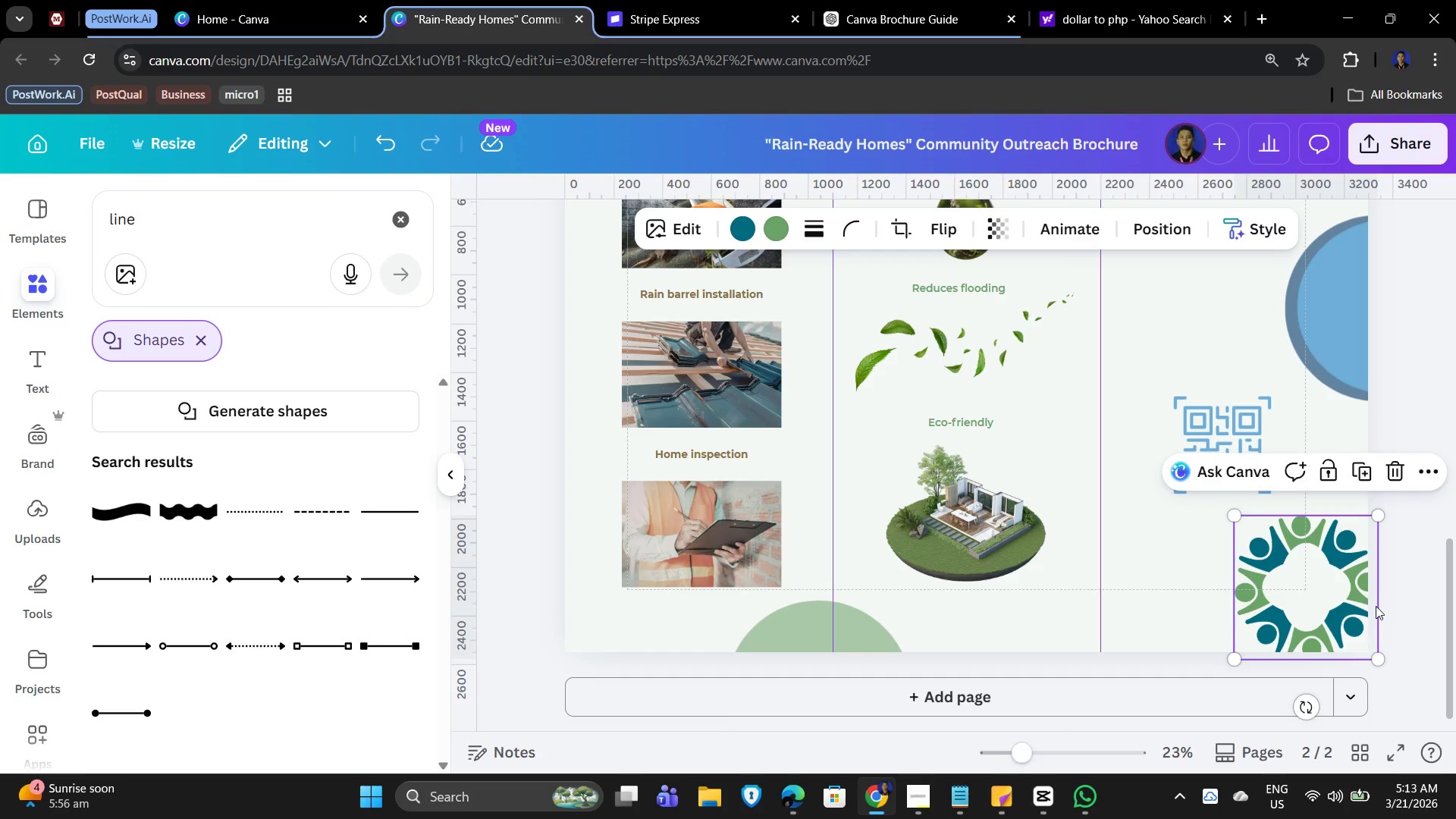 
left_click_drag(start_coordinate=[1315, 588], to_coordinate=[1332, 645])
 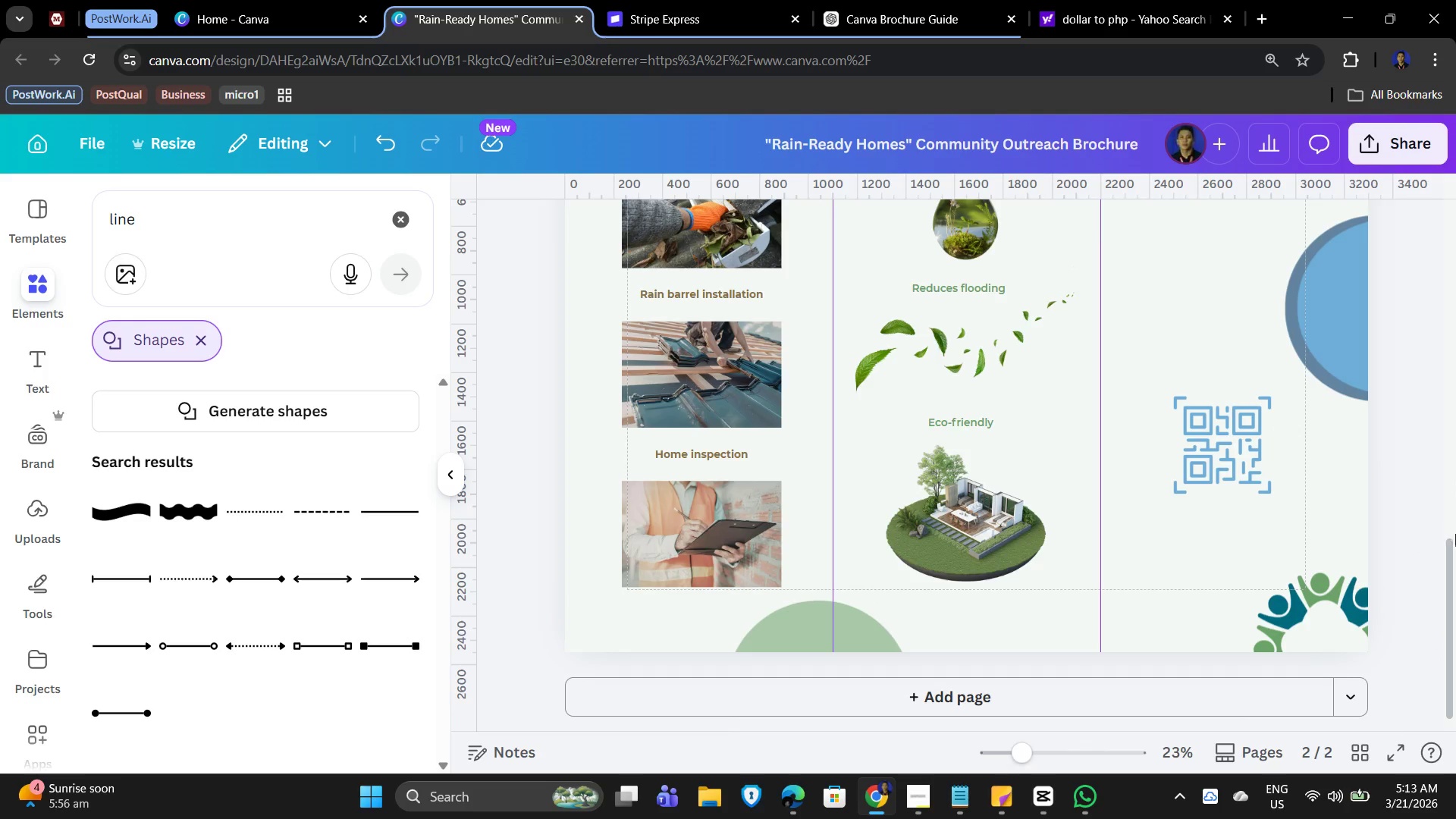 
scroll: coordinate [1356, 551], scroll_direction: up, amount: 4.0
 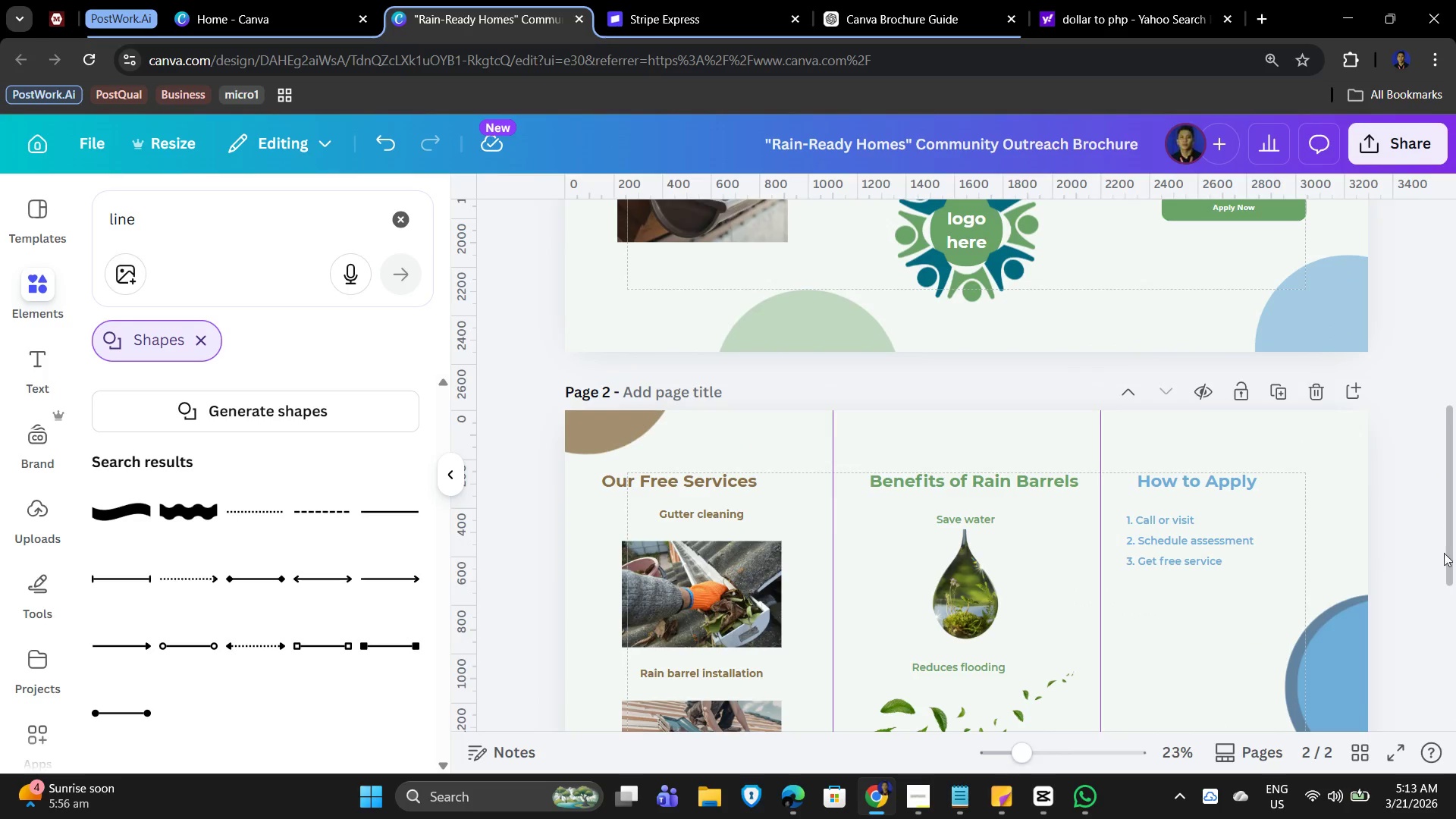 
scroll: coordinate [1428, 548], scroll_direction: down, amount: 3.0
 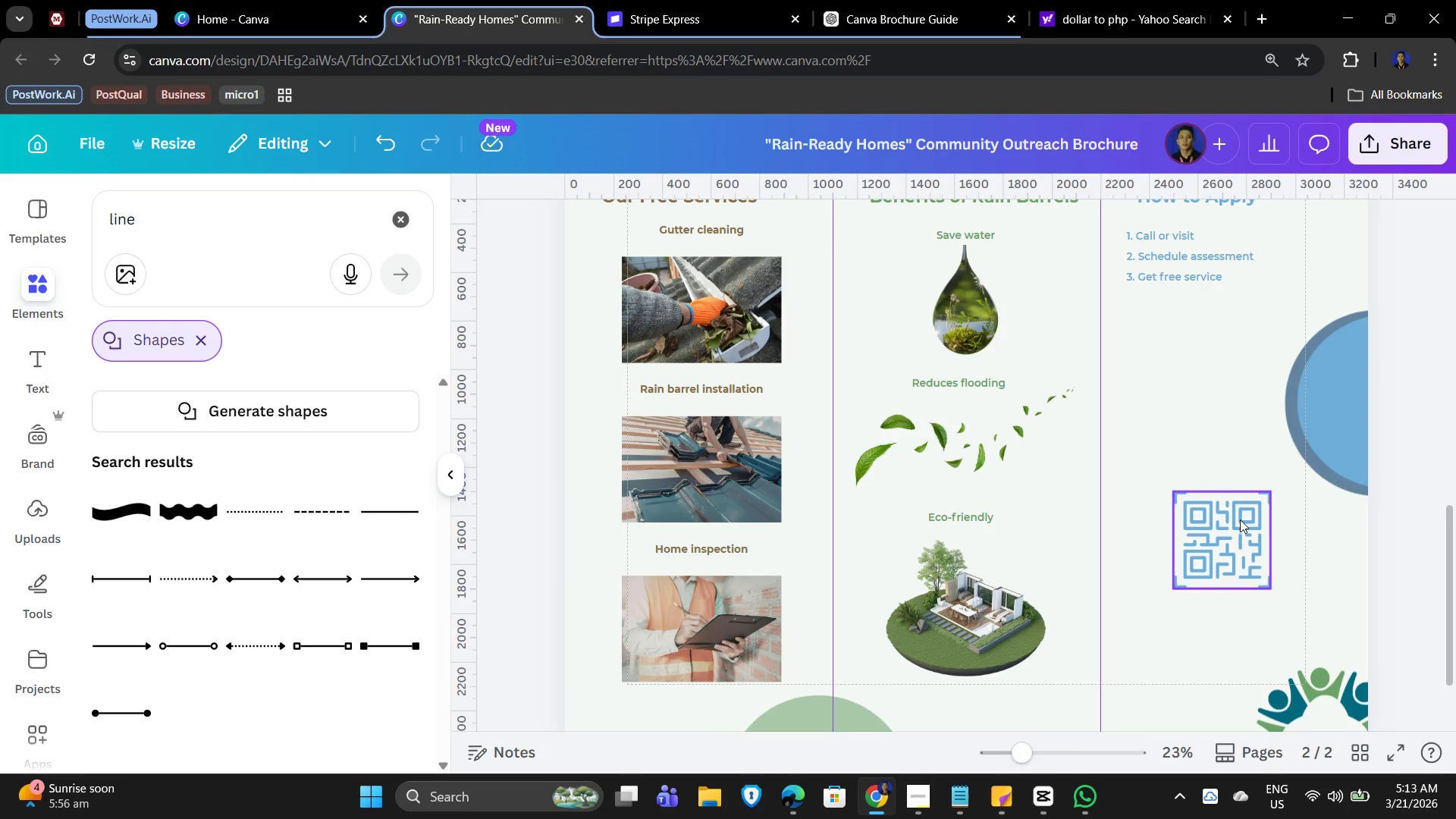 
left_click_drag(start_coordinate=[1443, 300], to_coordinate=[1417, 425])
 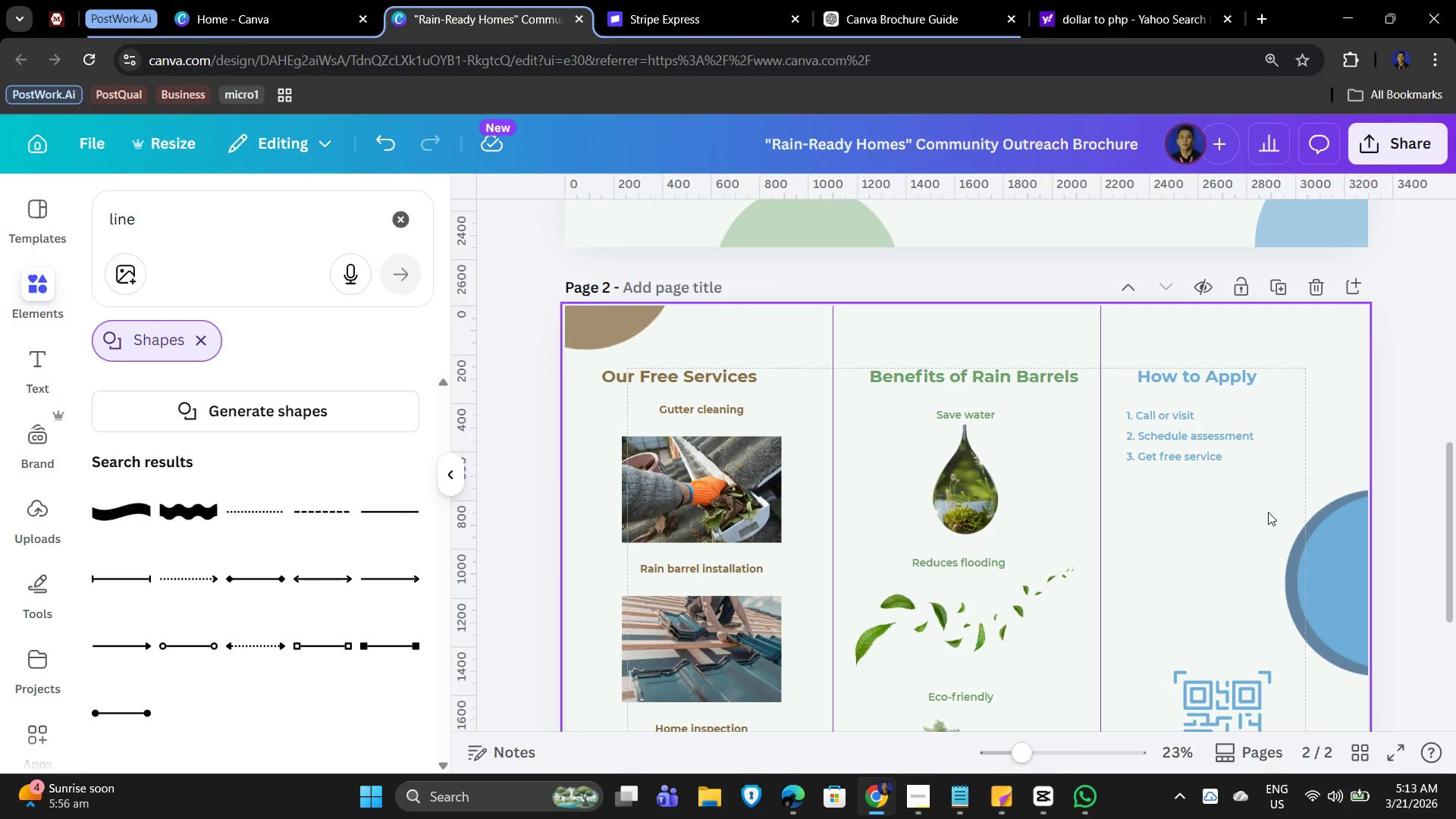 
left_click_drag(start_coordinate=[1255, 488], to_coordinate=[1396, 657])
 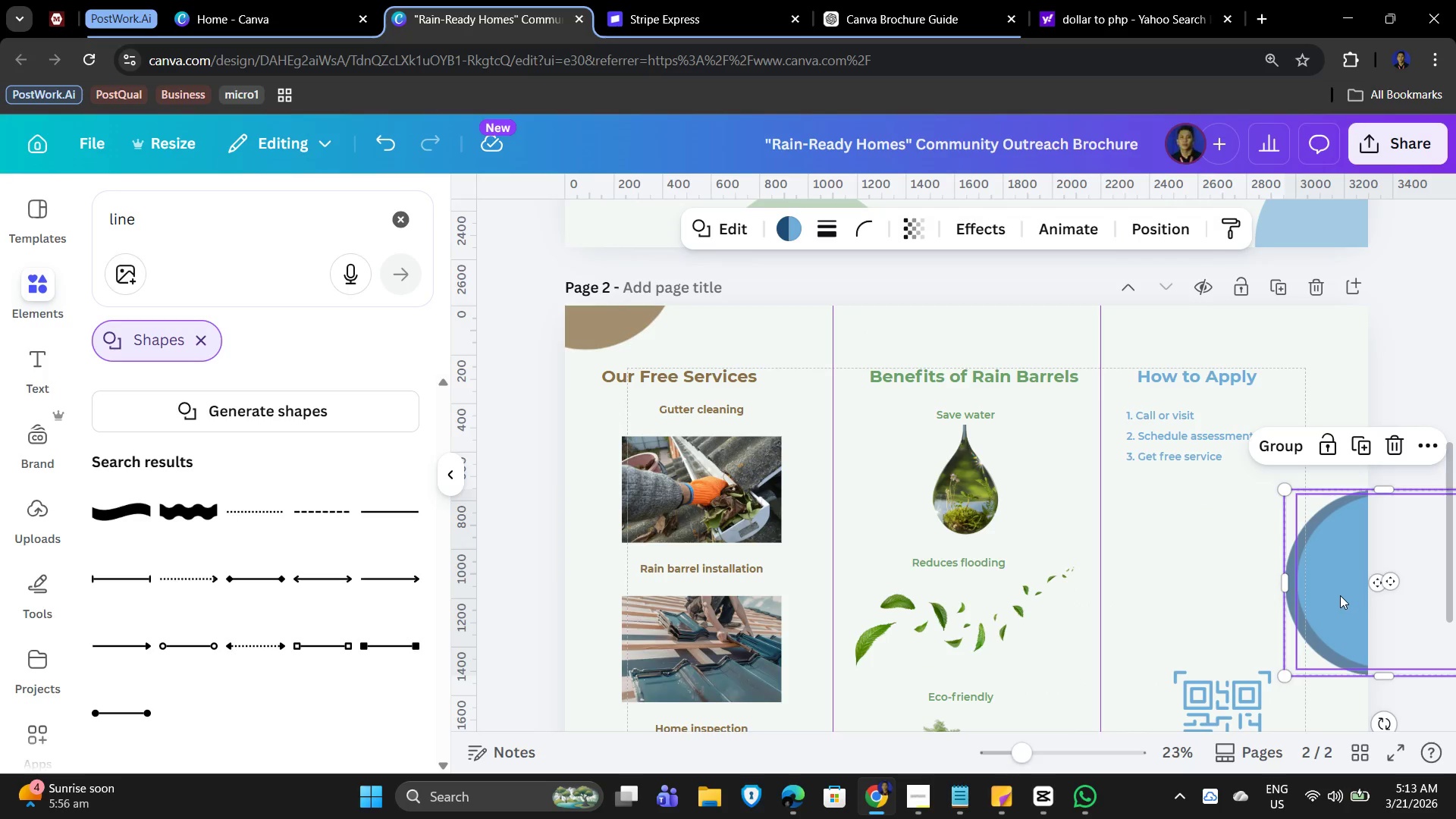 
left_click_drag(start_coordinate=[1340, 595], to_coordinate=[1340, 531])
 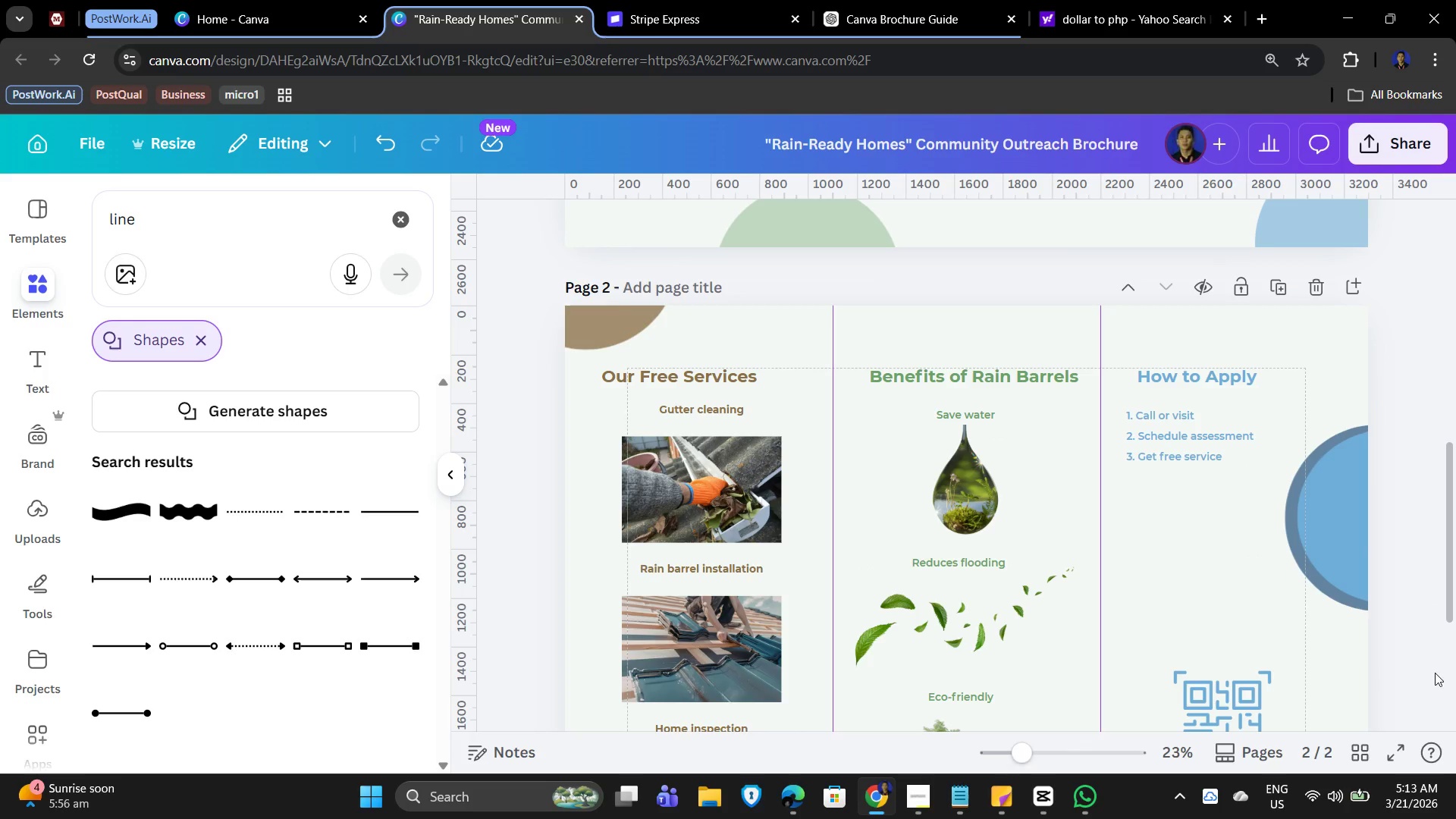 
scroll: coordinate [1377, 596], scroll_direction: down, amount: 3.0
 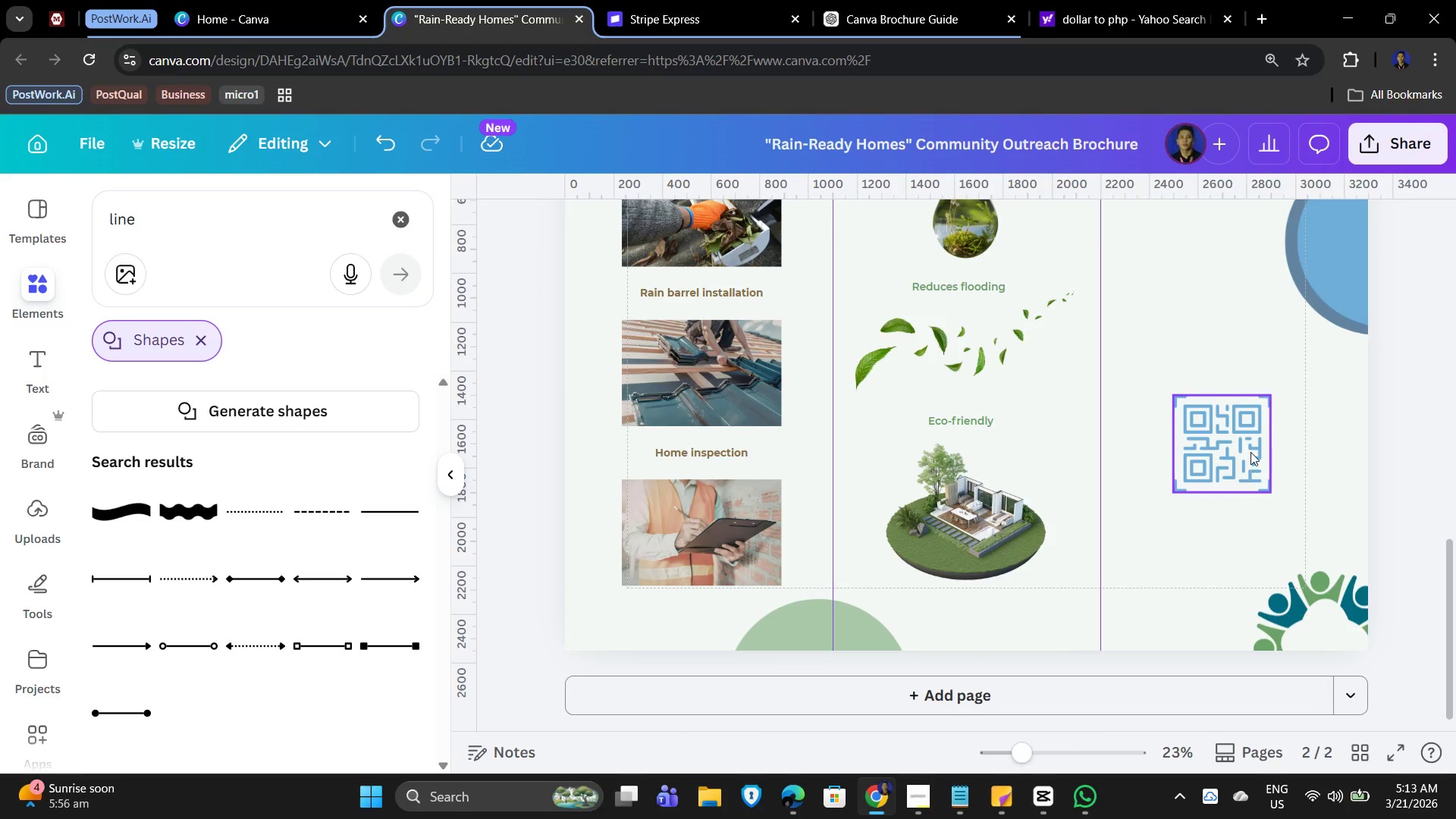 
left_click([1250, 452])
 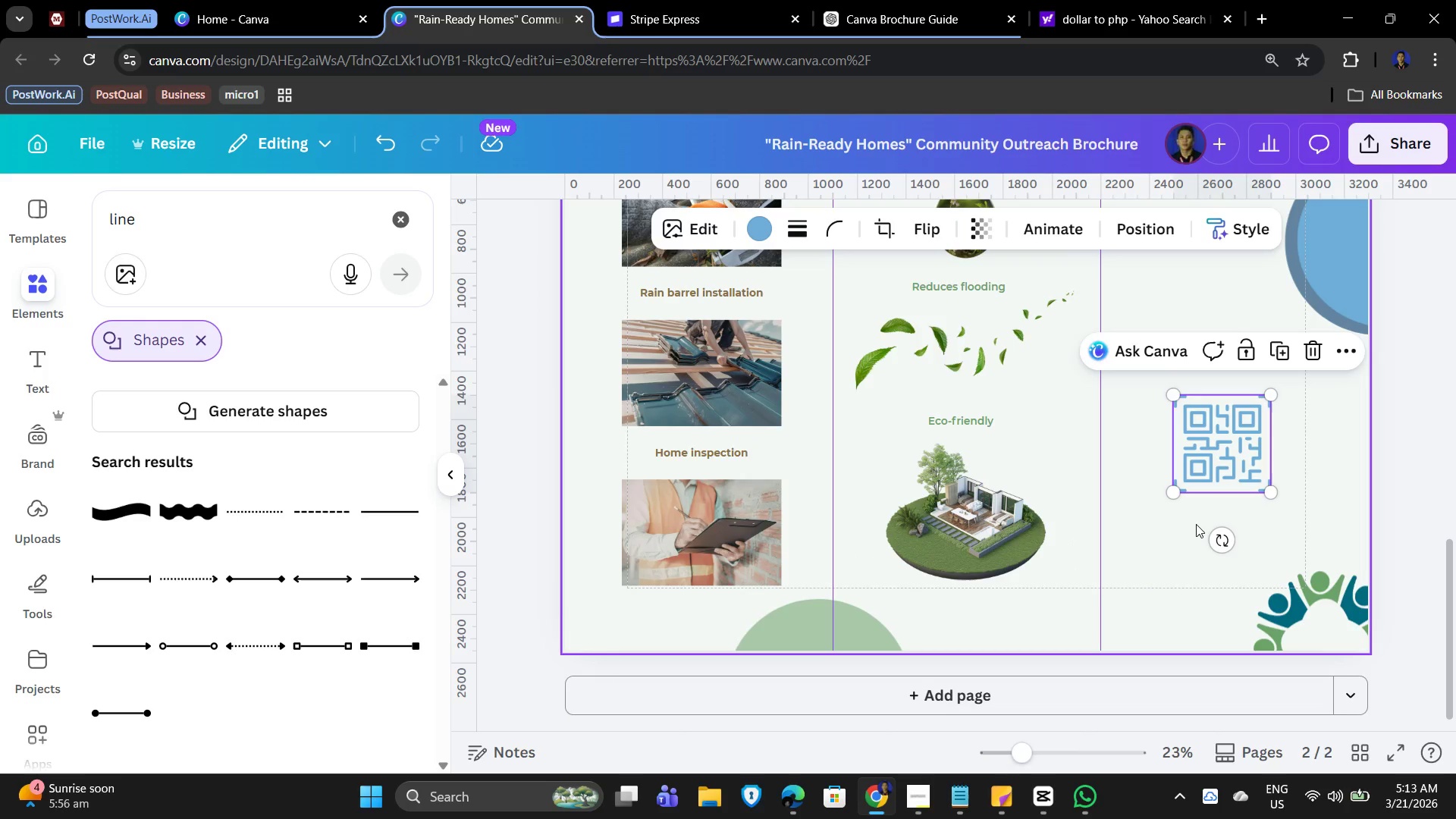 
left_click([1196, 524])
 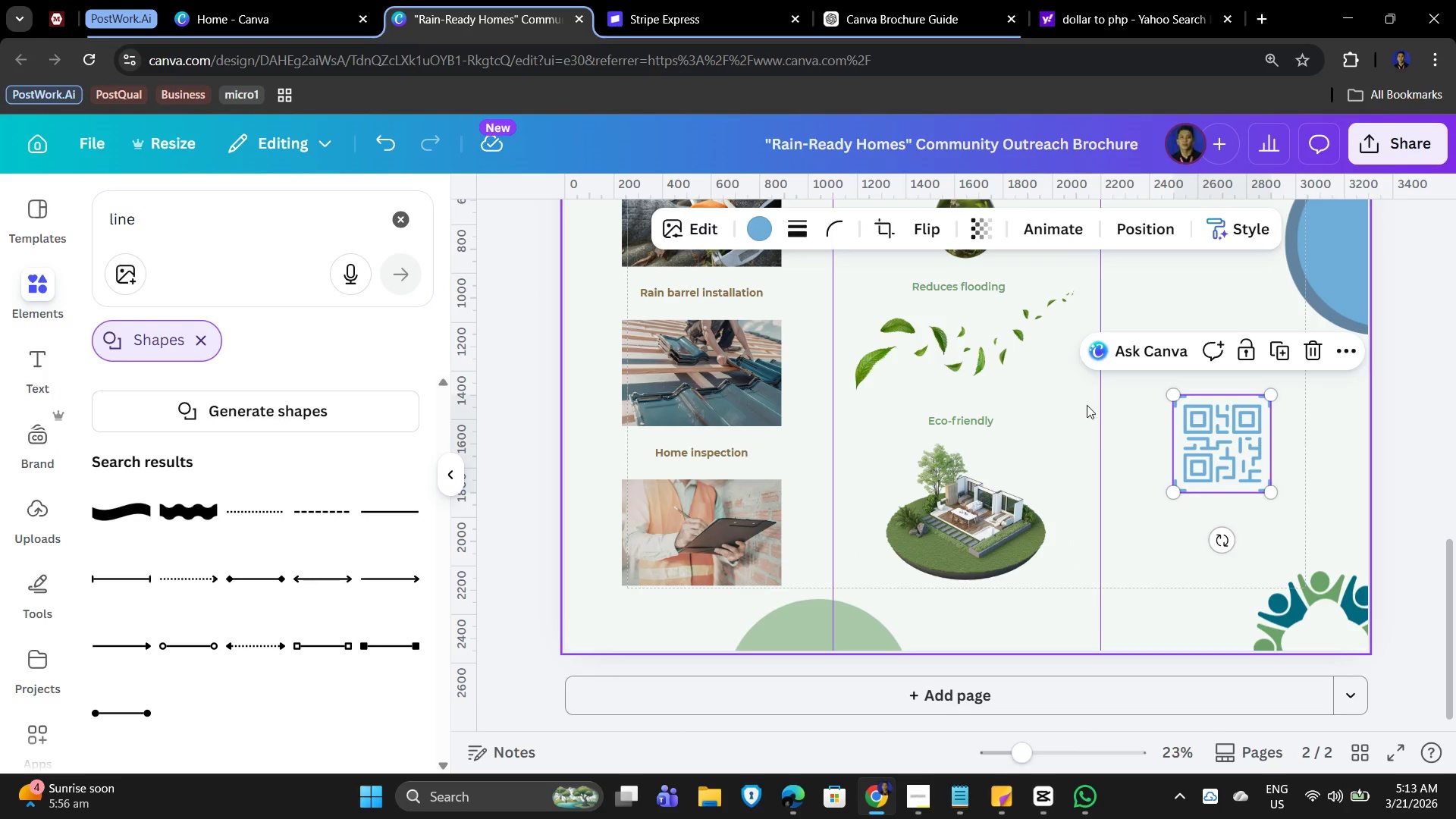 
scroll: coordinate [1125, 457], scroll_direction: up, amount: 2.0
 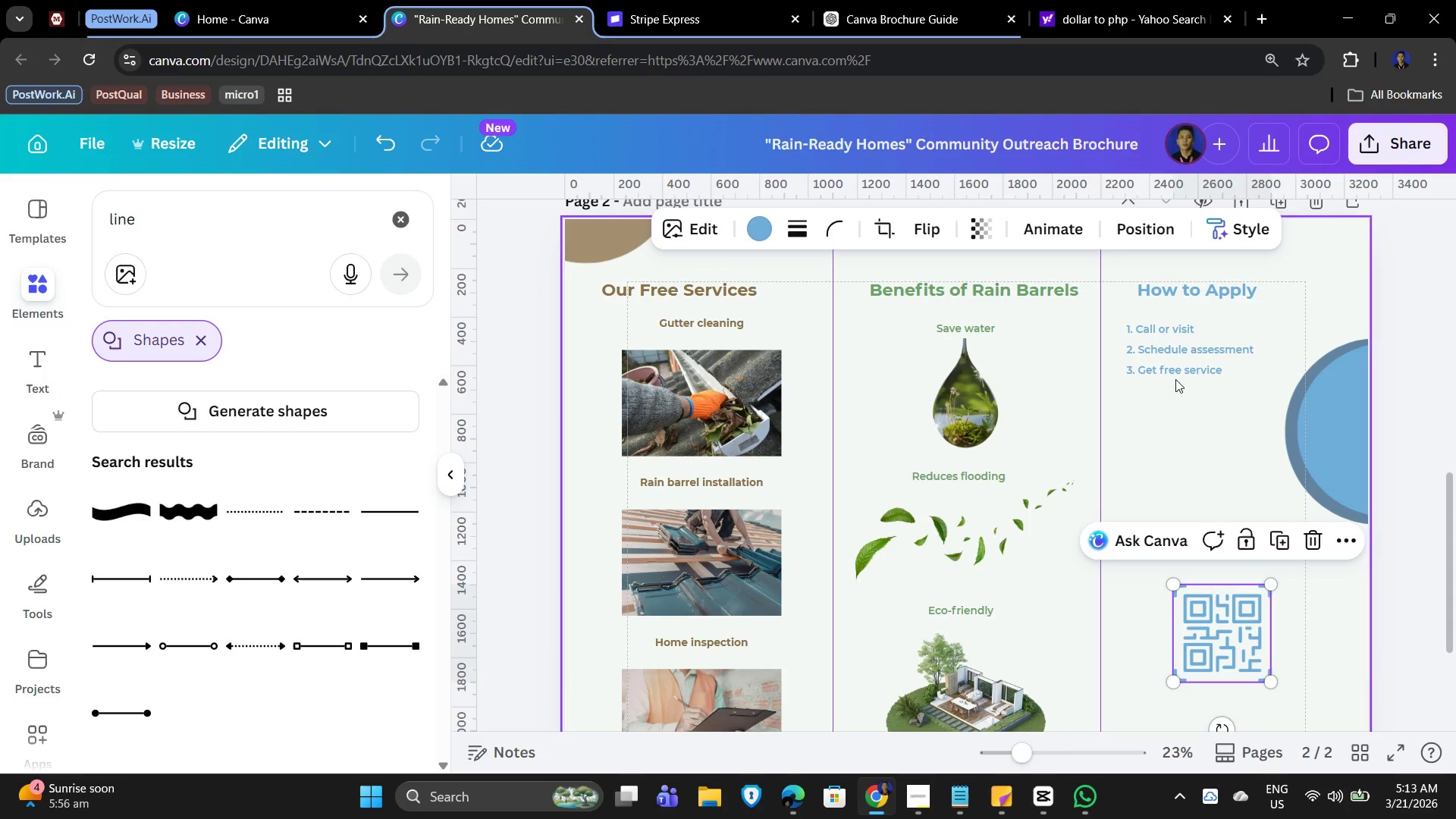 
left_click([1176, 375])
 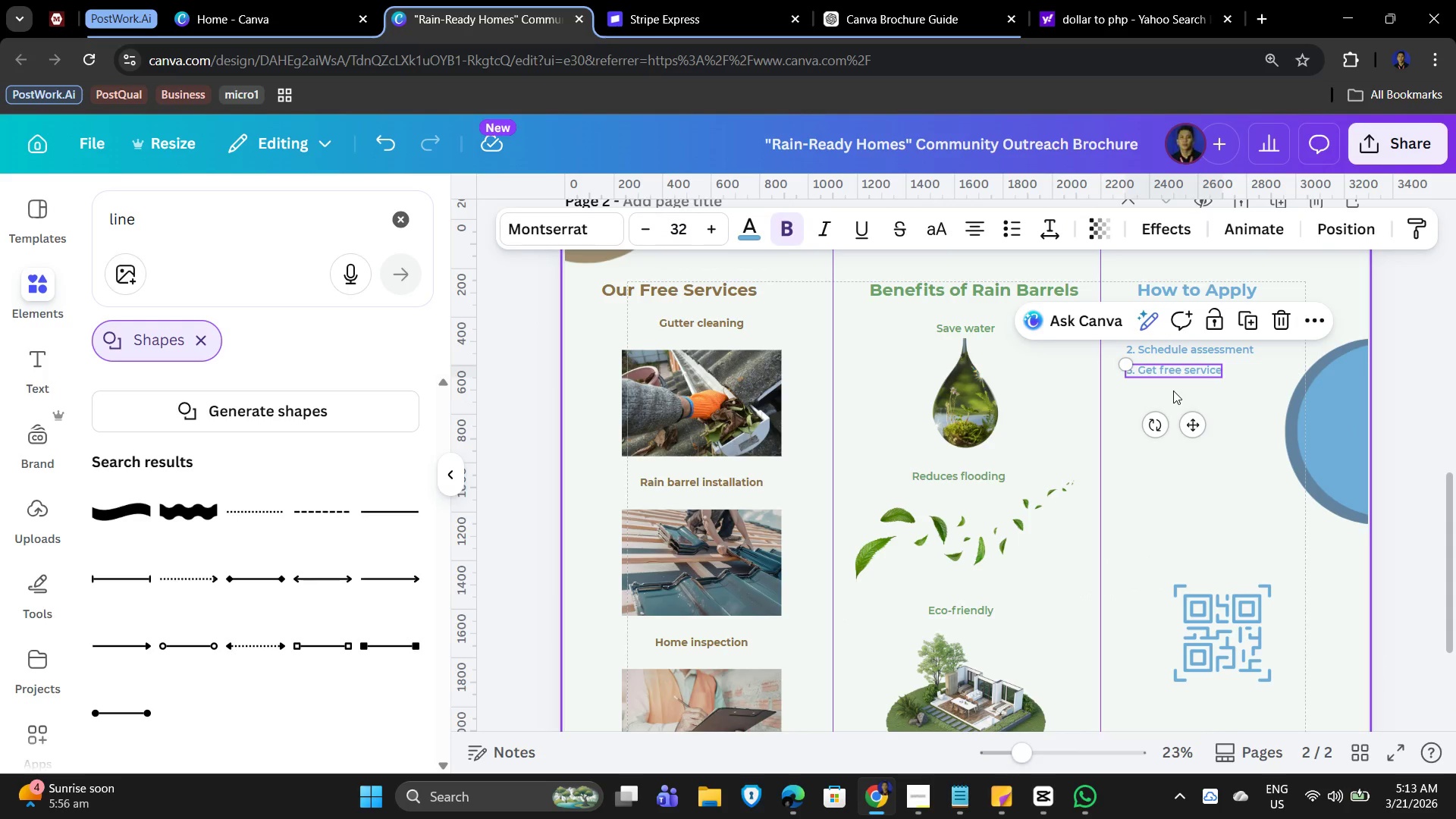 
key(Control+C)
 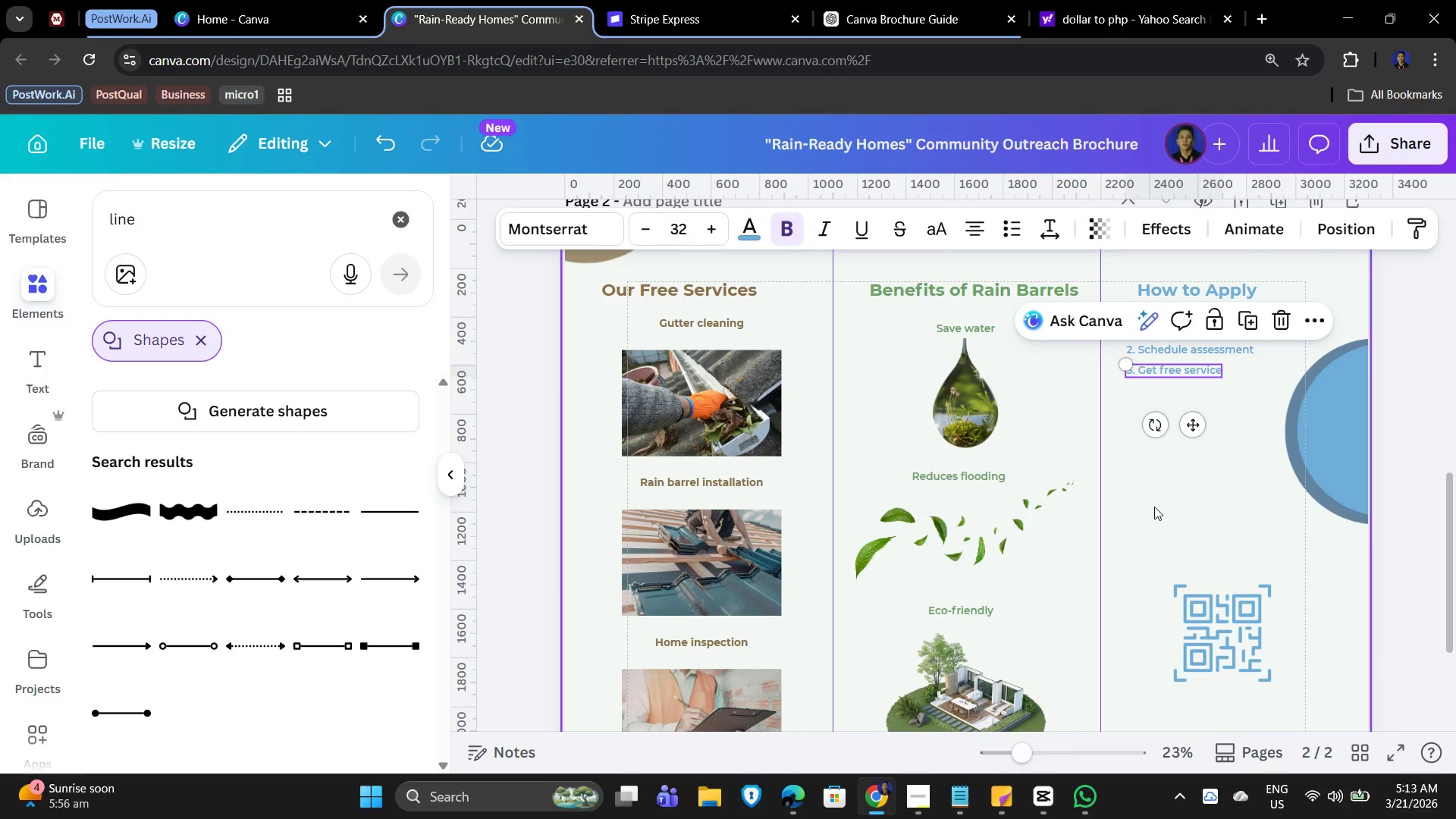 
left_click([1154, 507])
 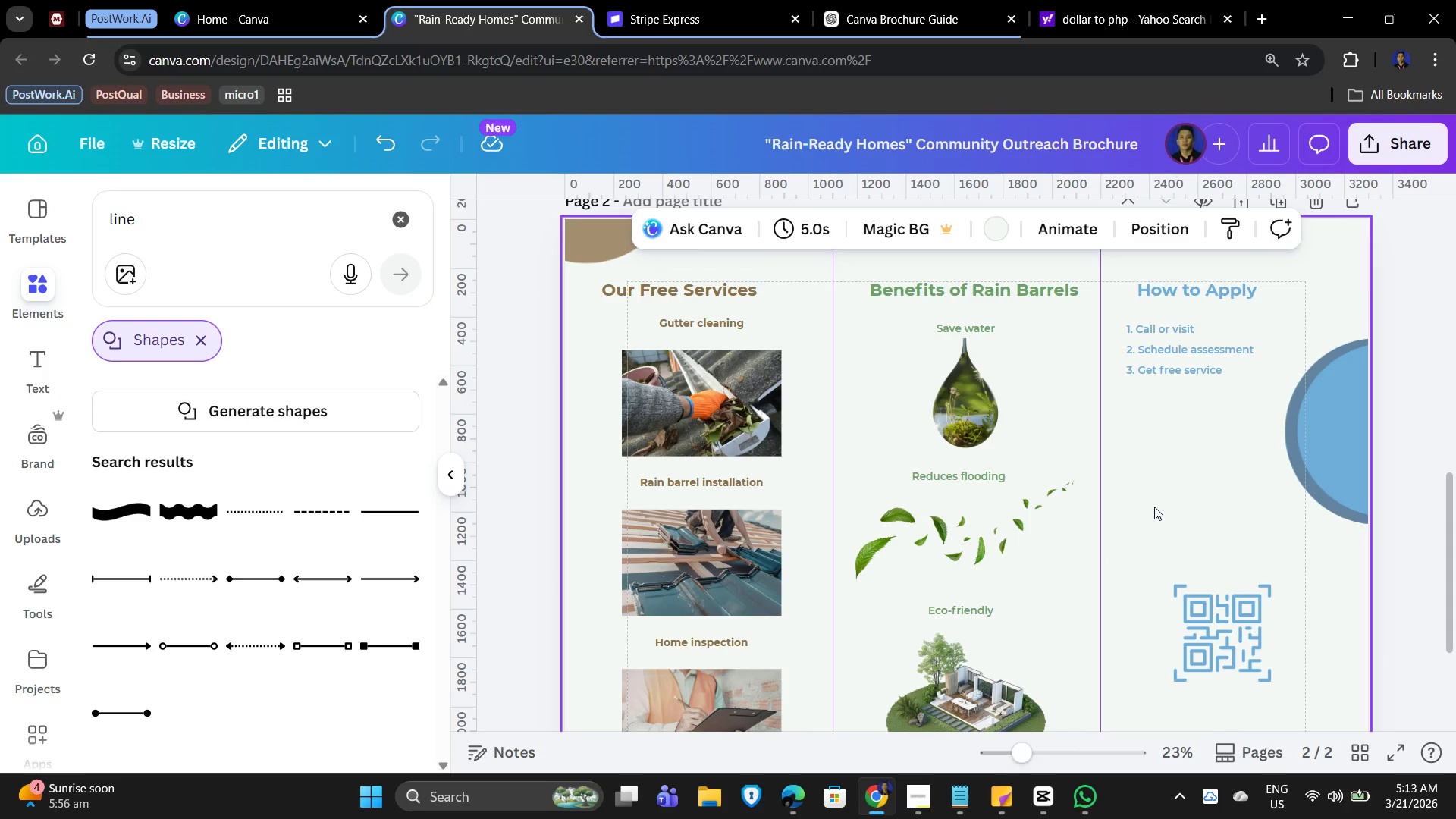 
key(Control+V)
 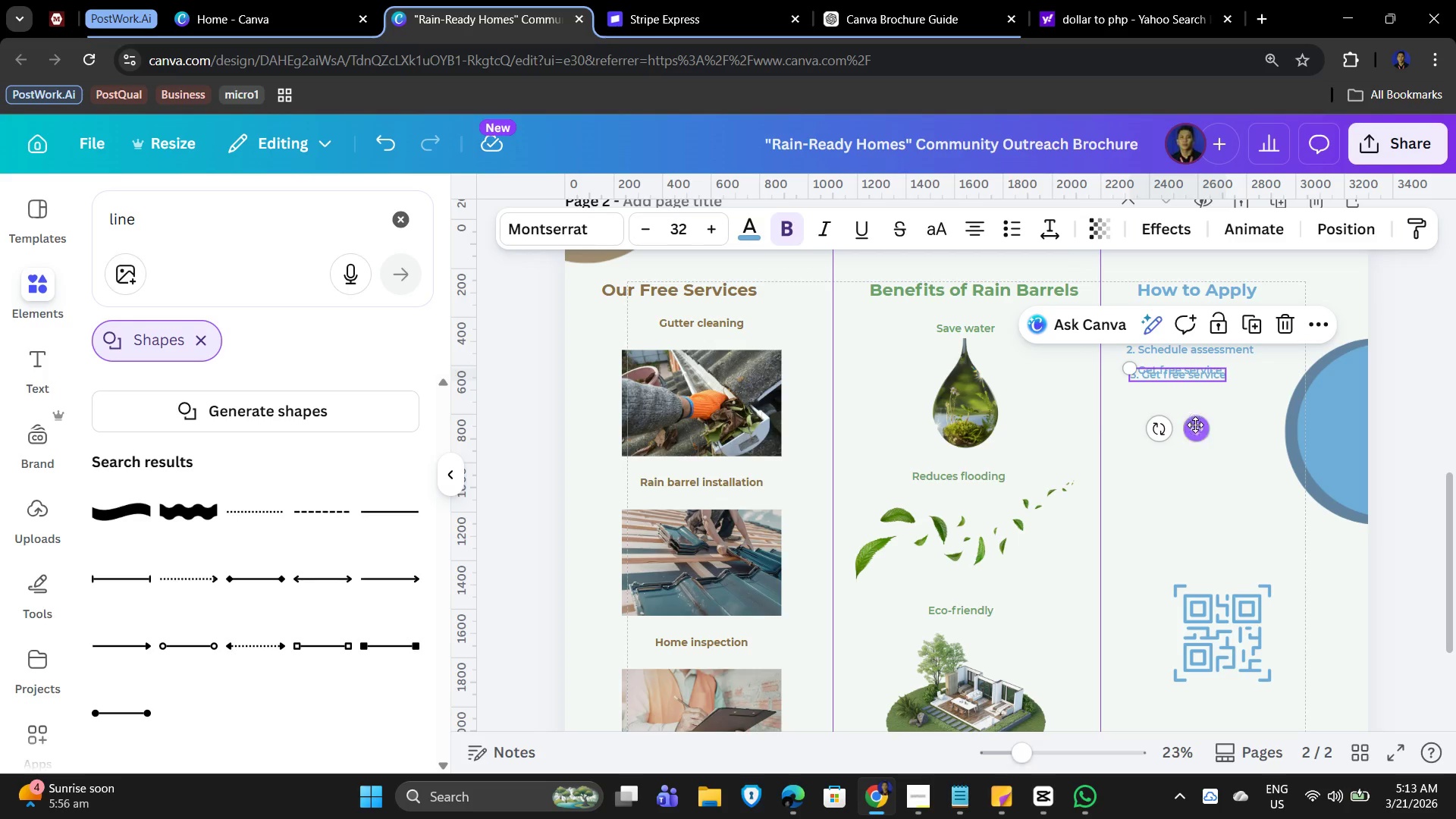 
left_click_drag(start_coordinate=[1196, 421], to_coordinate=[1237, 735])
 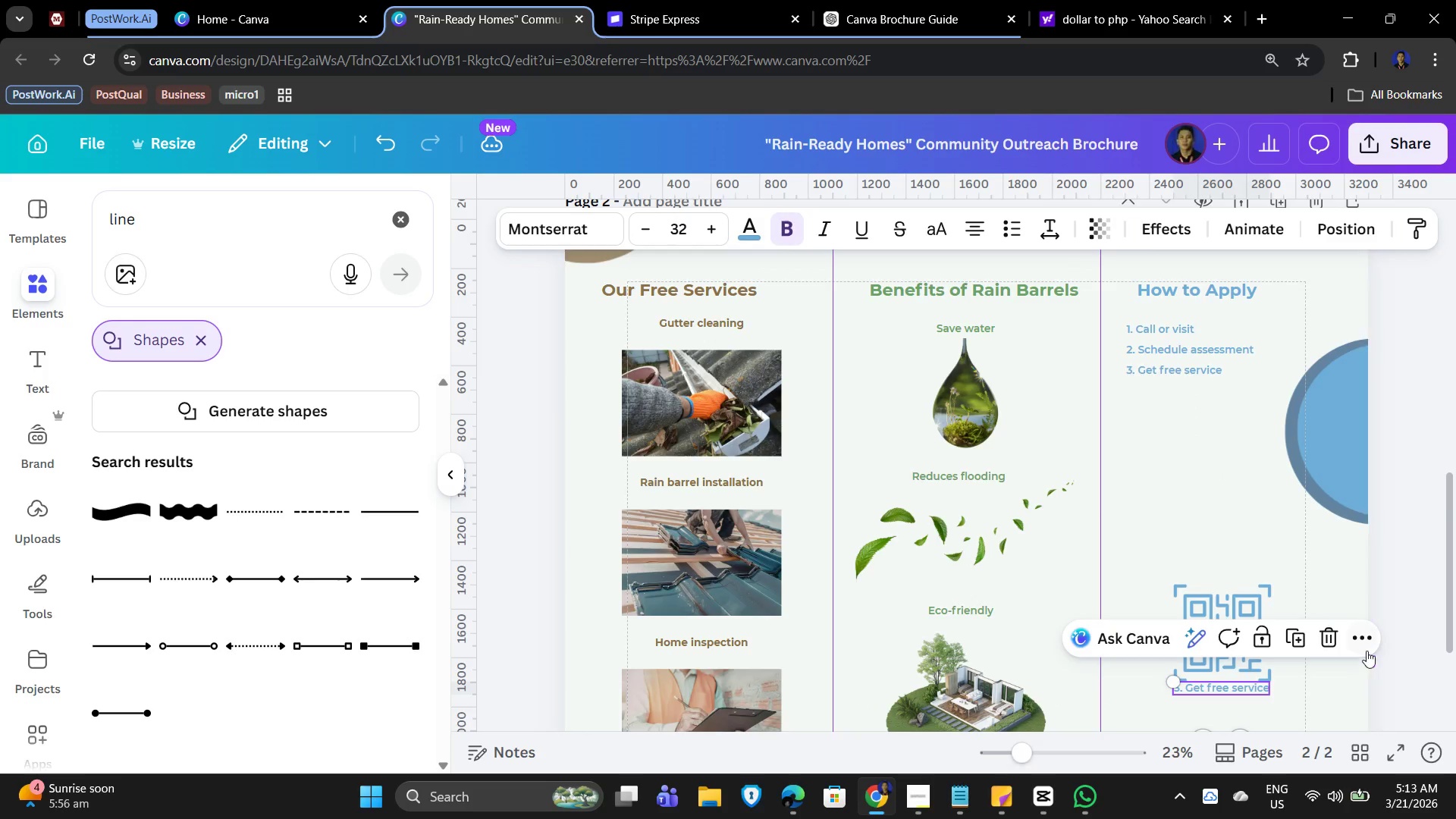 
scroll: coordinate [1367, 651], scroll_direction: down, amount: 2.0
 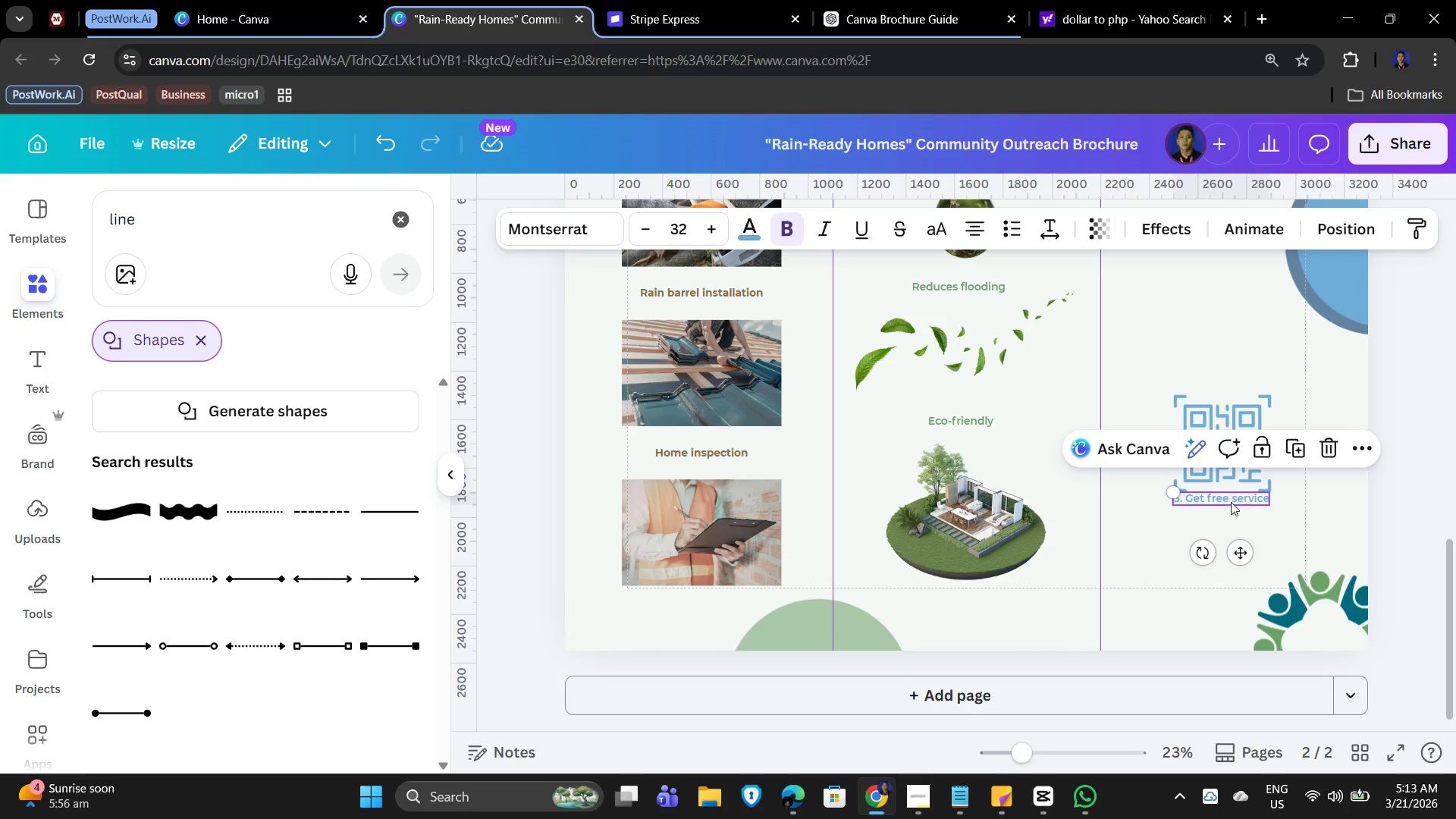 
double_click([1231, 502])
 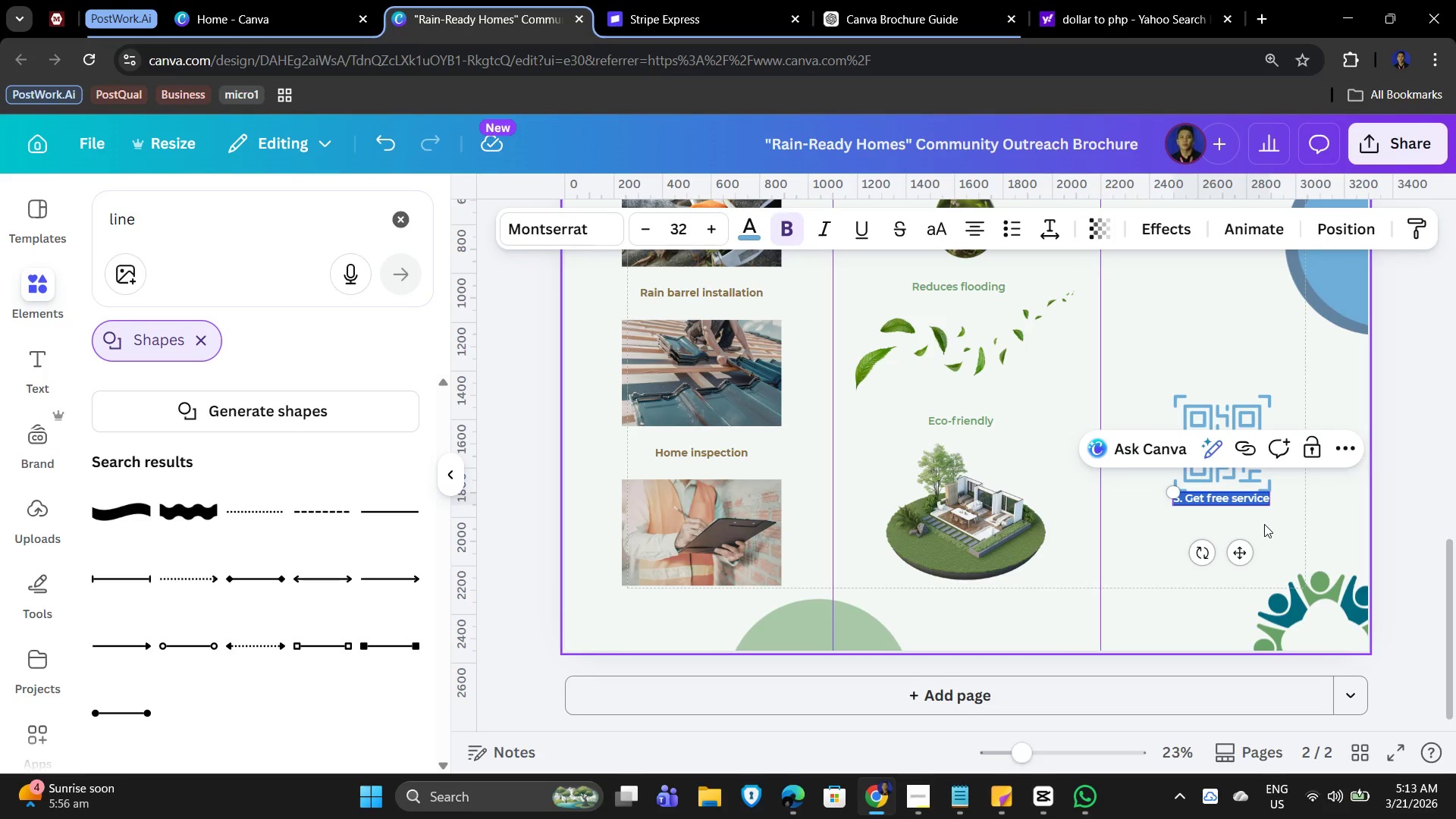 
type(Scan QR Code to know more)
 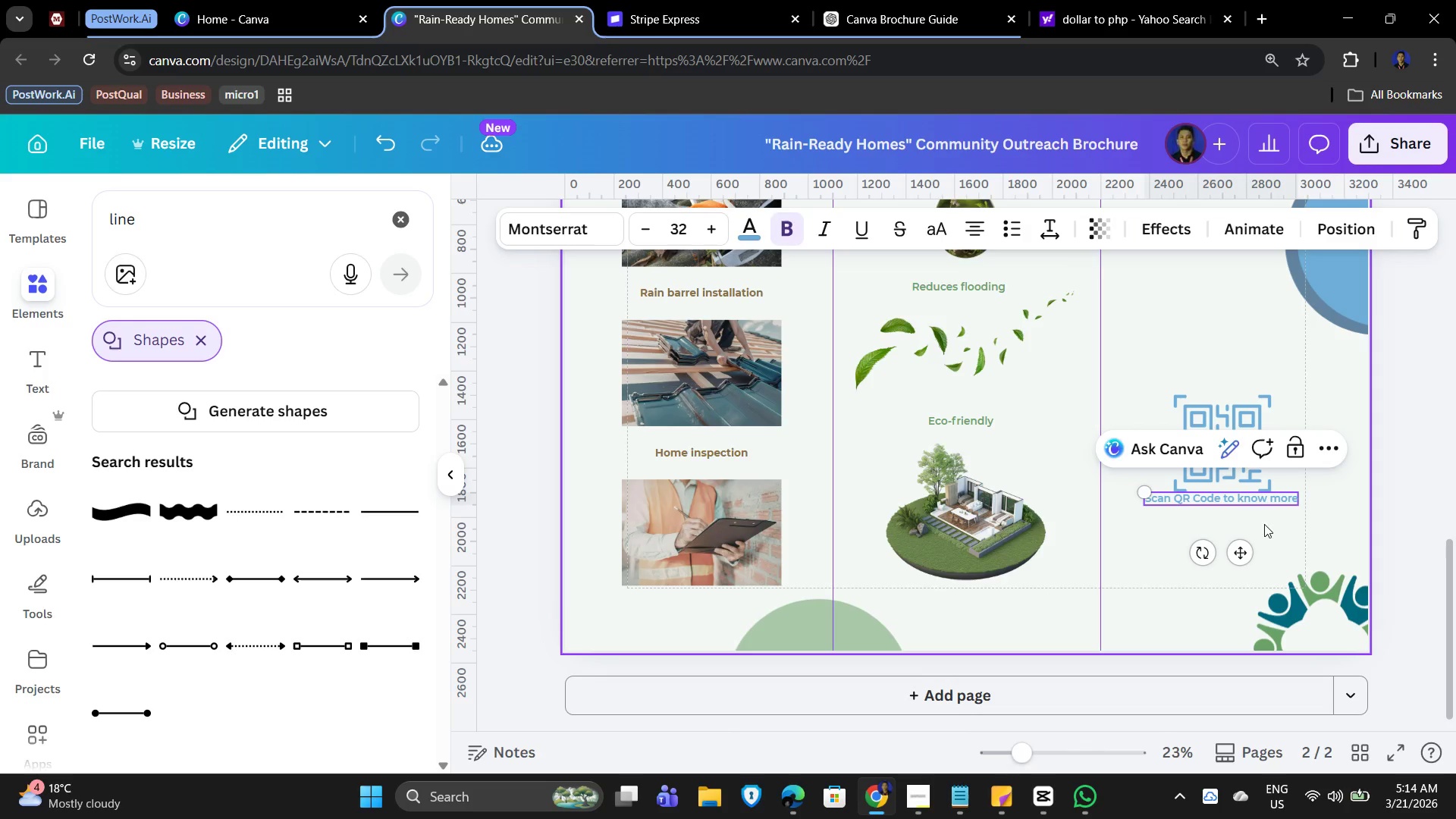 
left_click([1262, 531])
 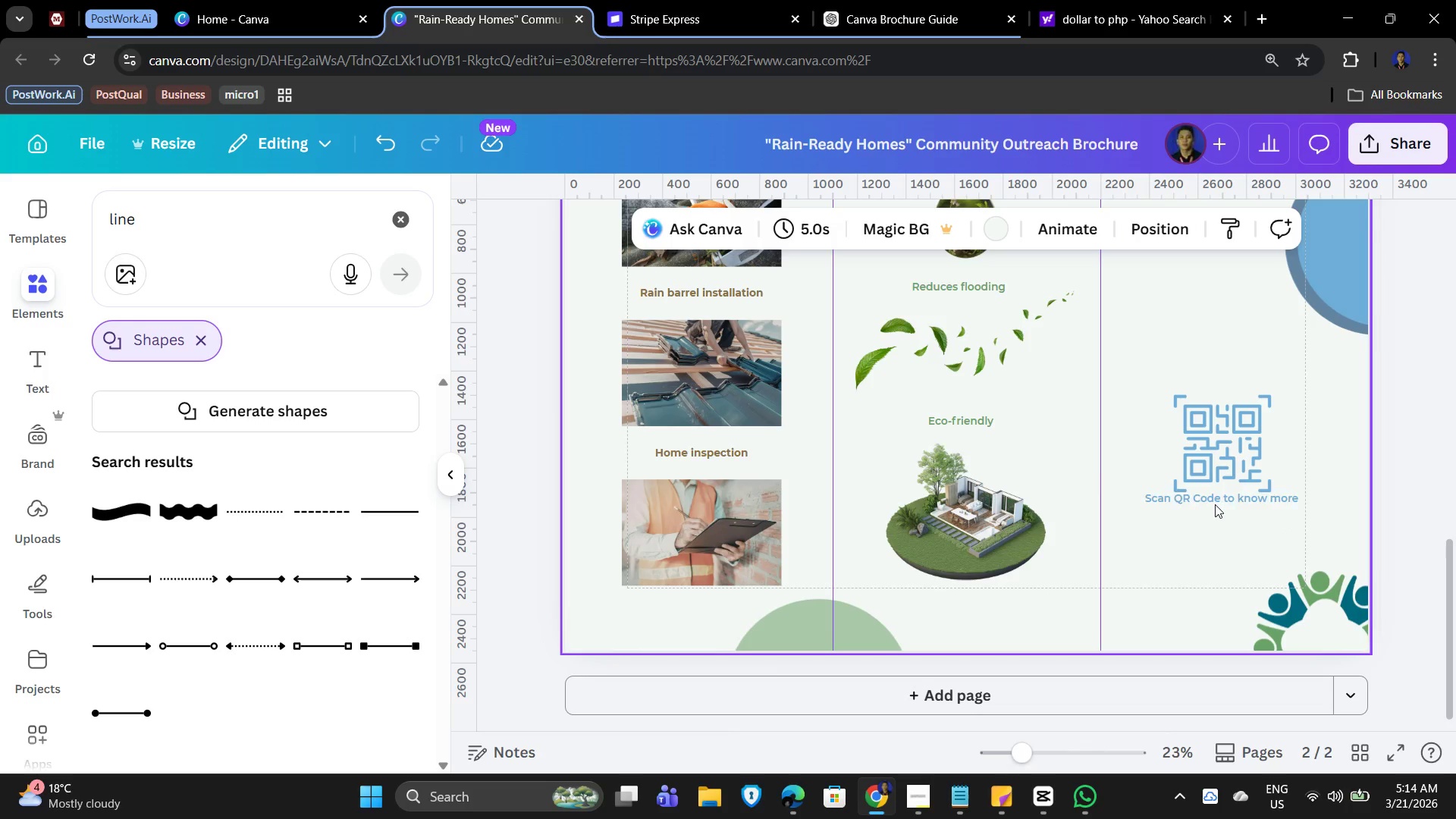 
left_click_drag(start_coordinate=[1209, 500], to_coordinate=[1218, 507])
 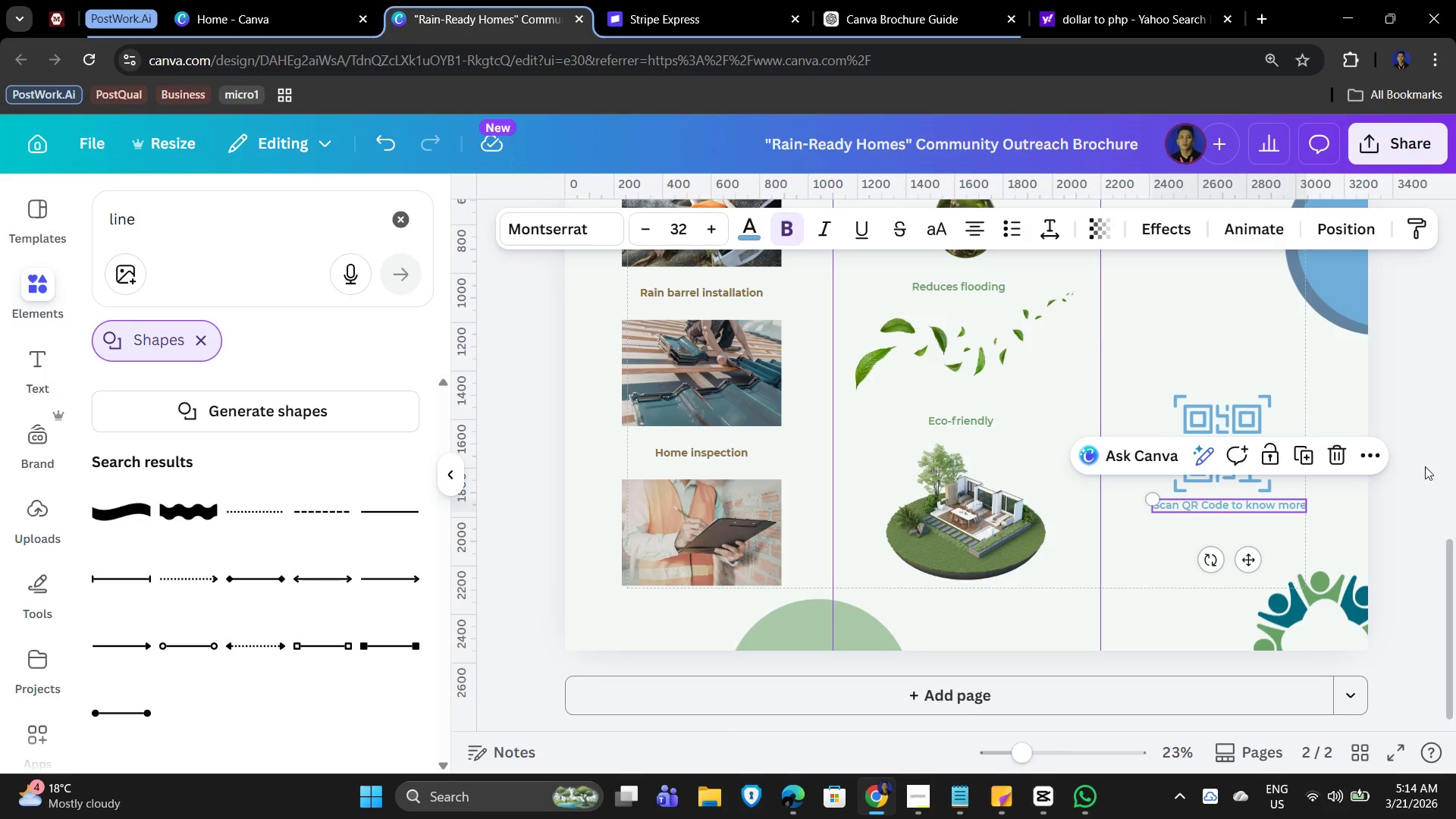 
left_click([1355, 514])
 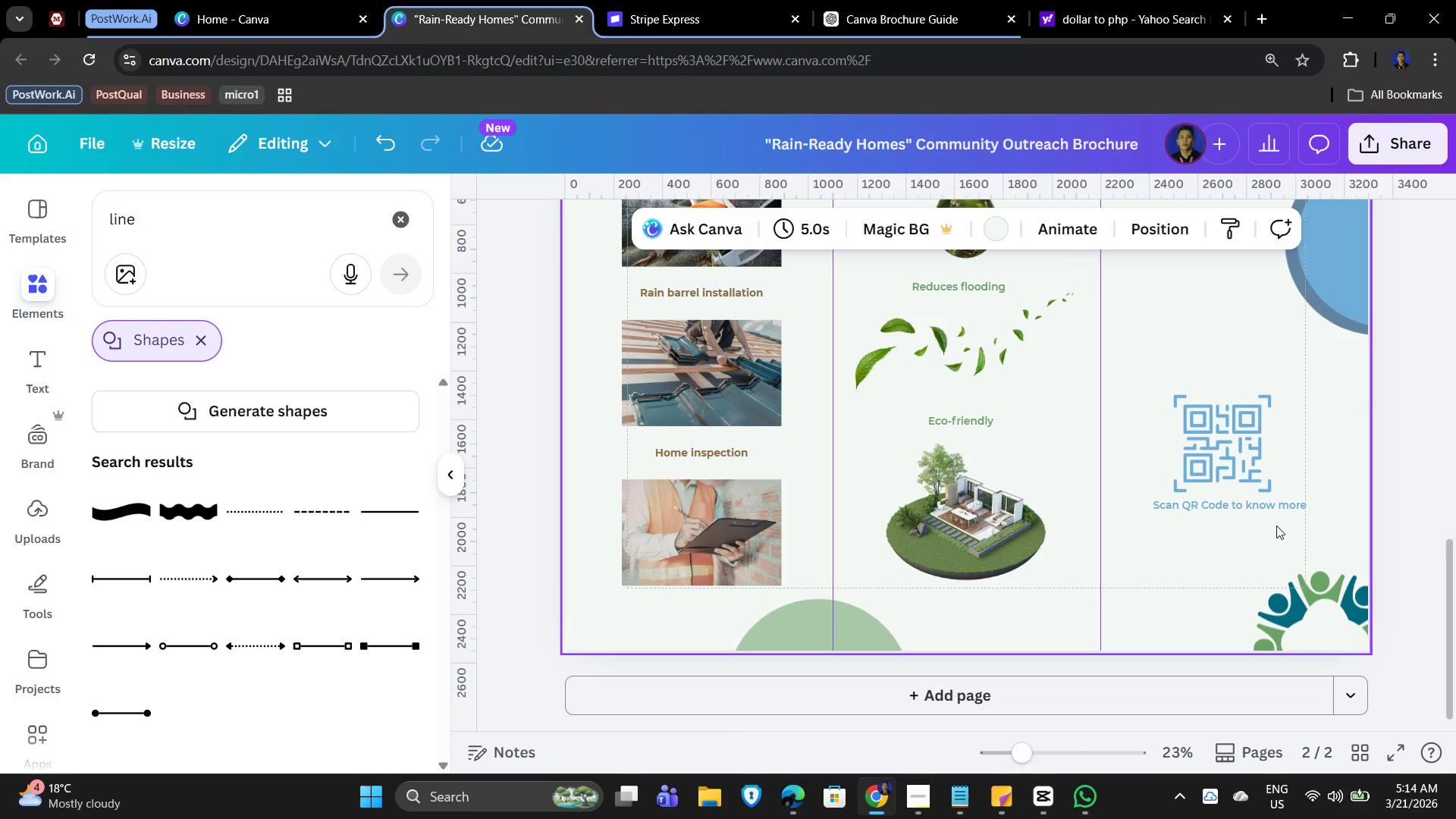 
left_click_drag(start_coordinate=[1239, 503], to_coordinate=[1233, 501])
 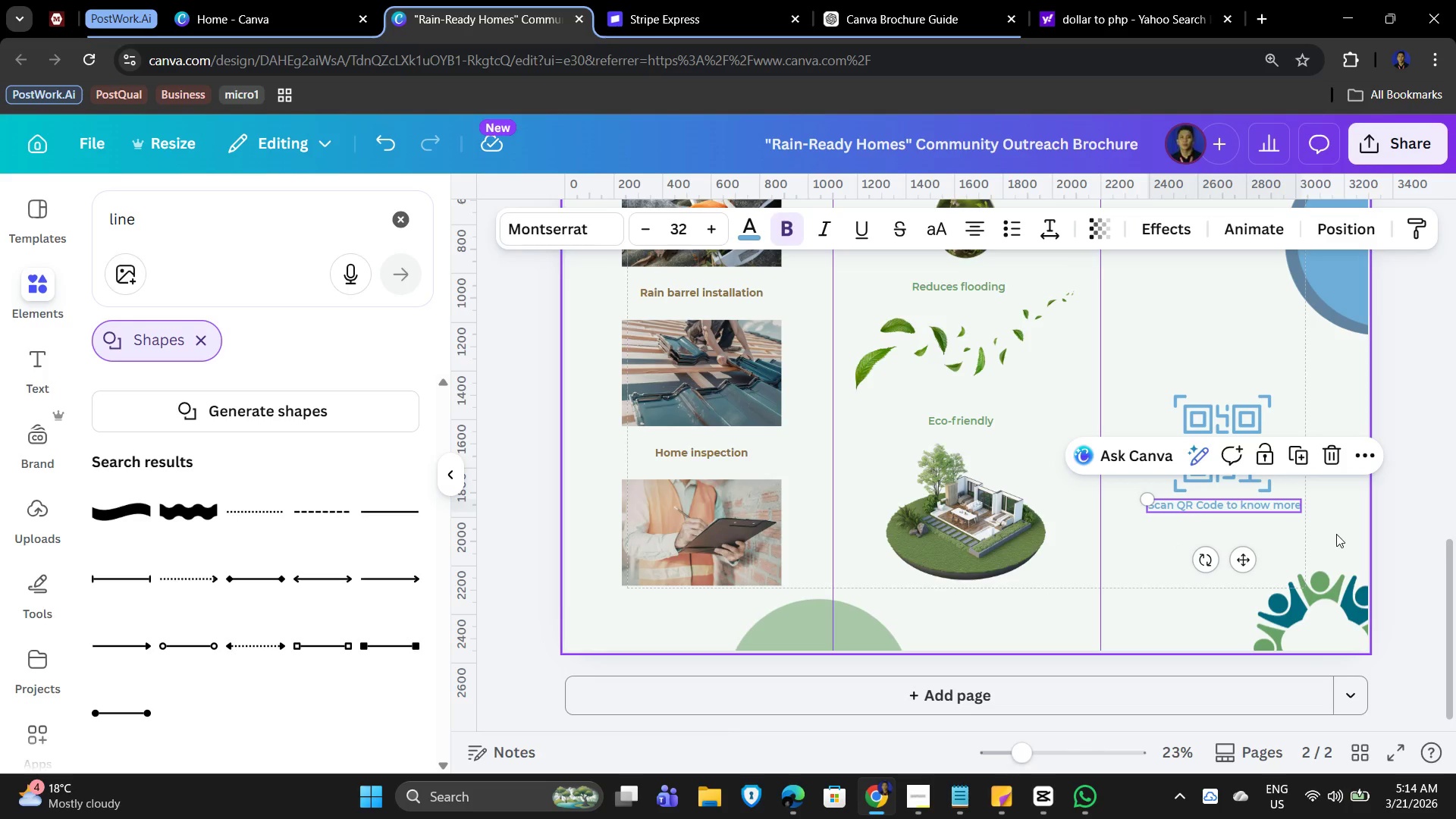 
left_click([1338, 534])
 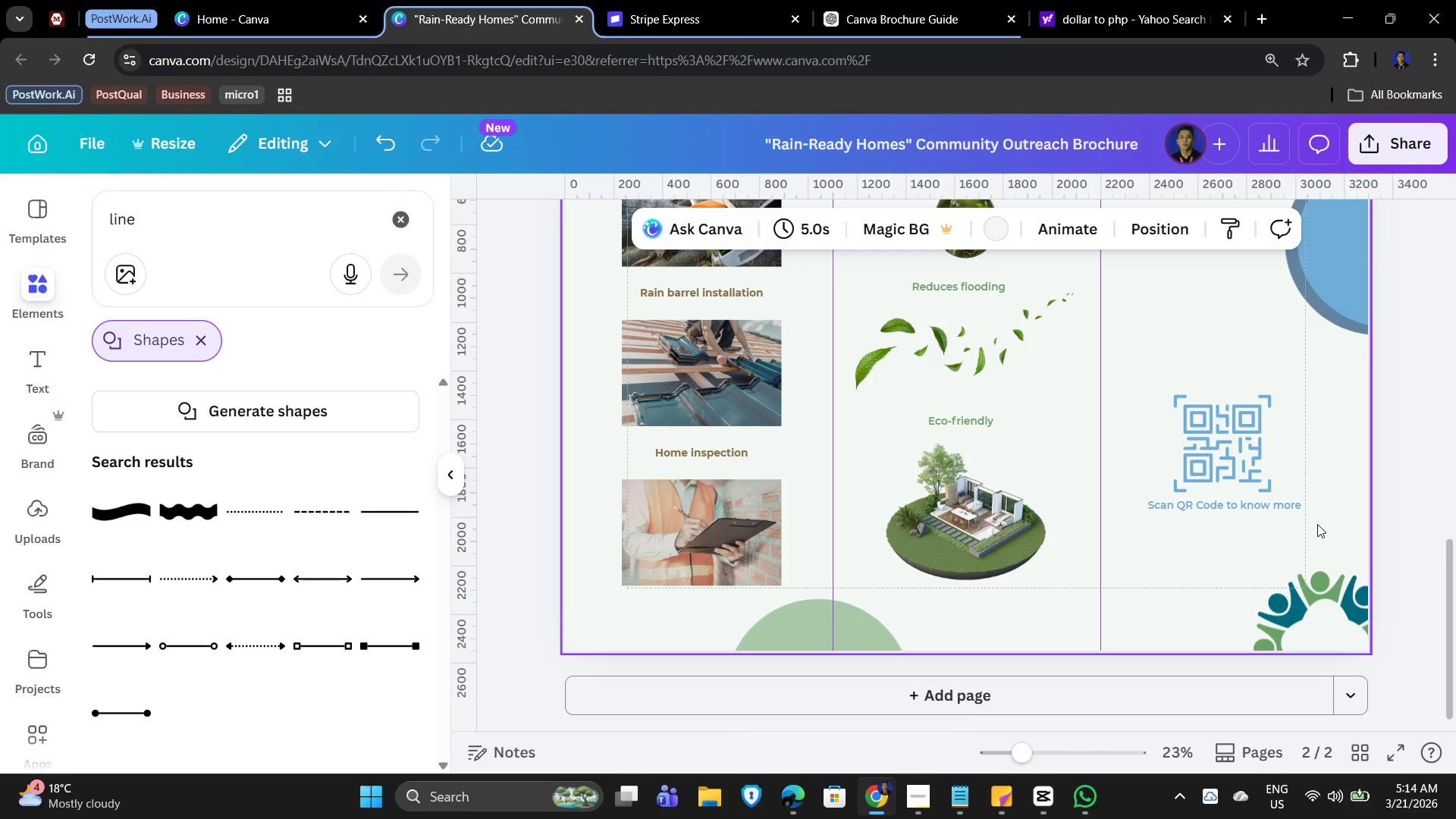 
scroll: coordinate [1316, 523], scroll_direction: up, amount: 2.0
 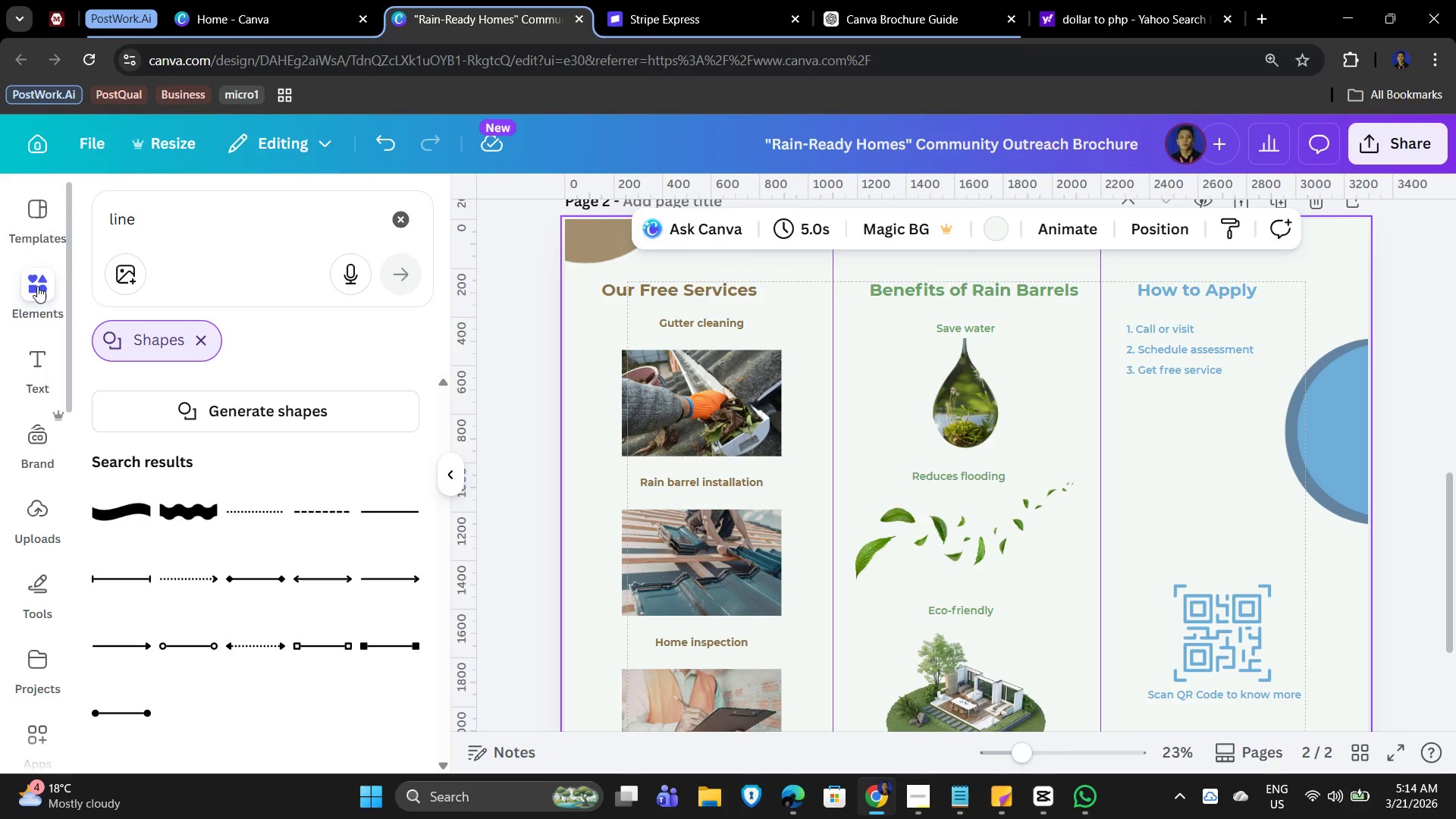 
wait(6.33)
 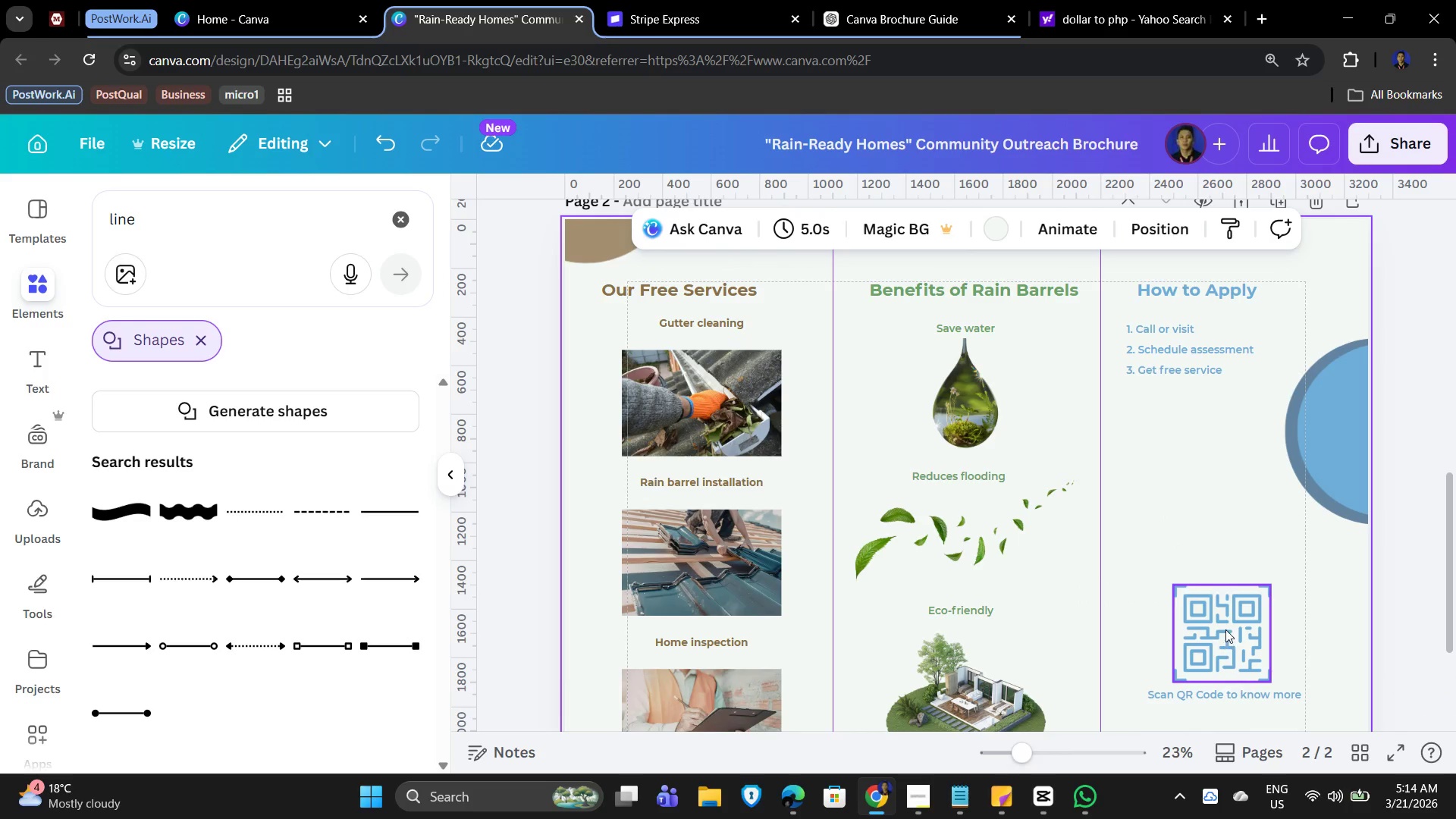 
scroll: coordinate [1132, 458], scroll_direction: down, amount: 3.0
 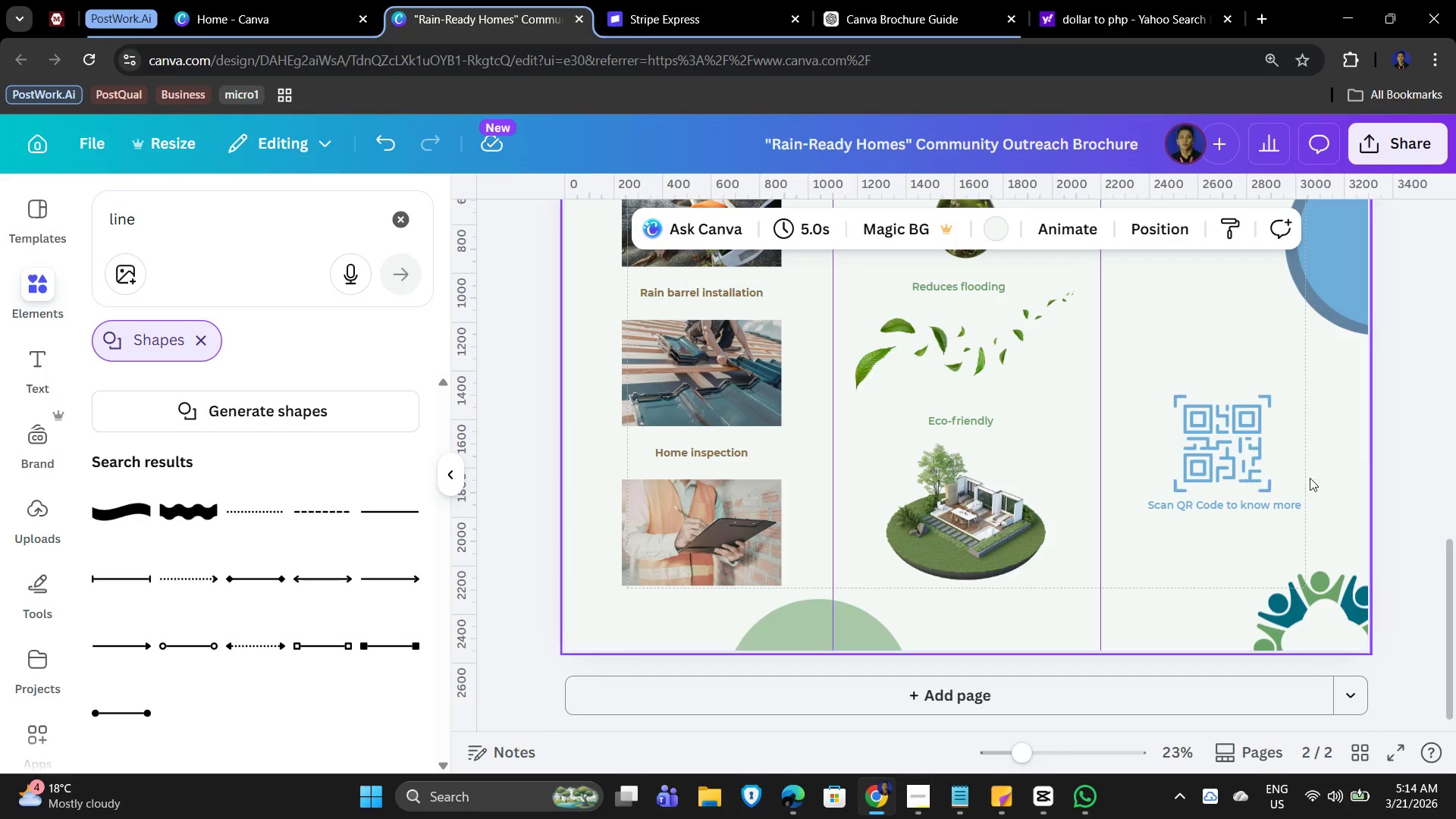 
left_click_drag(start_coordinate=[1368, 457], to_coordinate=[1378, 462])
 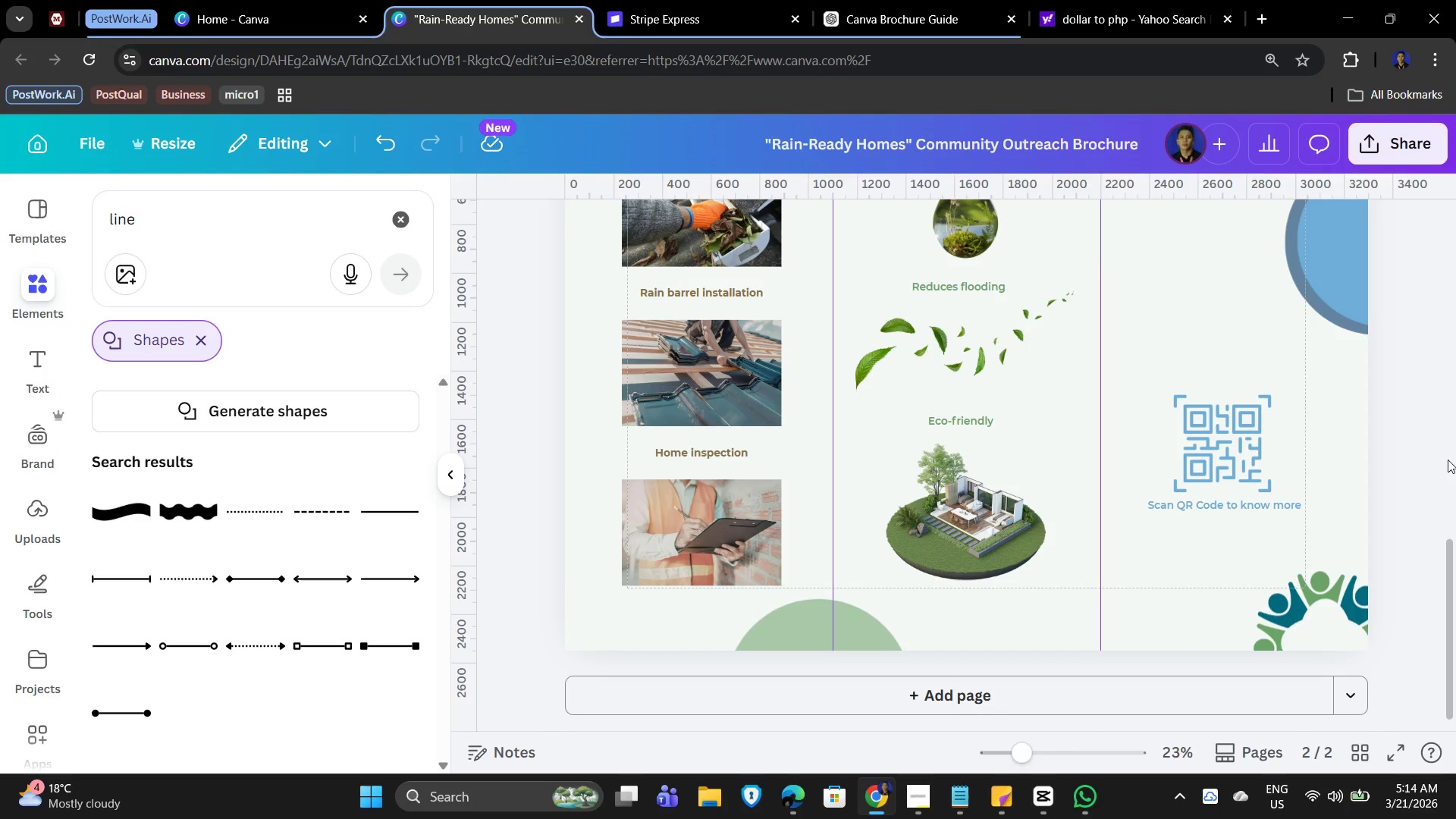 
hold_key(key=ControlLeft, duration=0.58)
scroll: coordinate [1439, 460], scroll_direction: down, amount: 3.0
 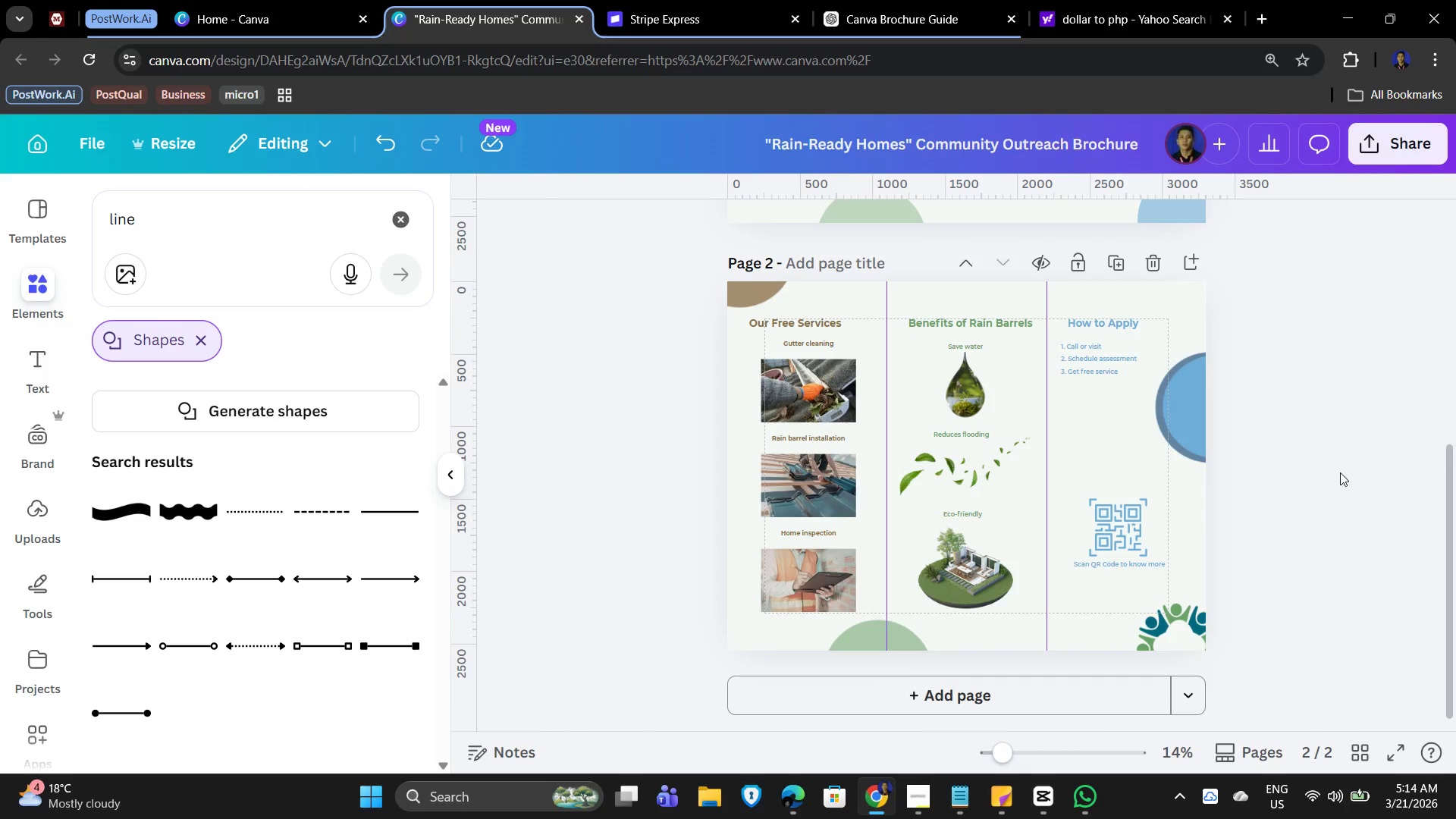 
scroll: coordinate [1344, 442], scroll_direction: up, amount: 1.0
 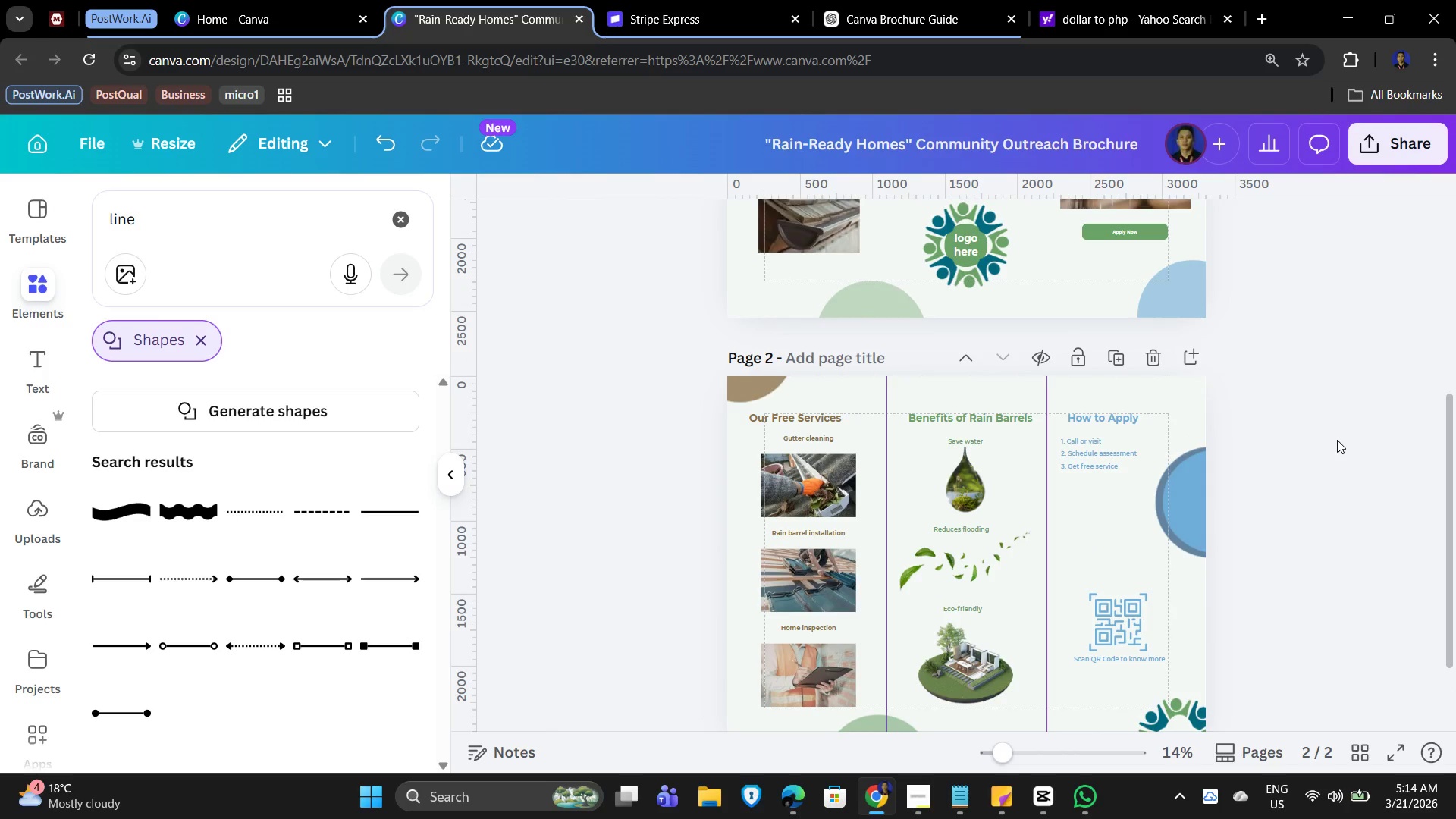 
scroll: coordinate [1337, 440], scroll_direction: down, amount: 1.0
 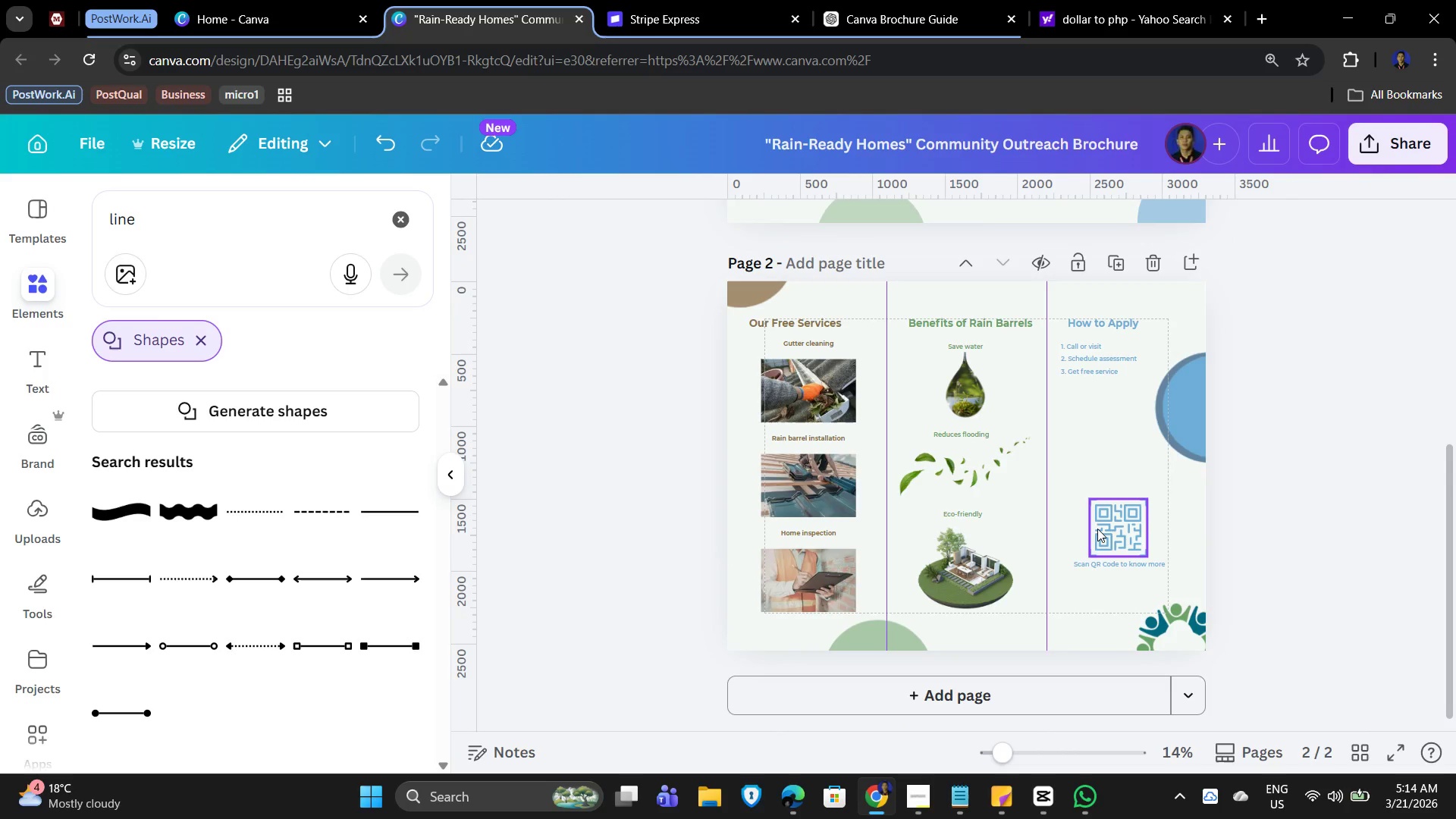 
left_click([1097, 529])
 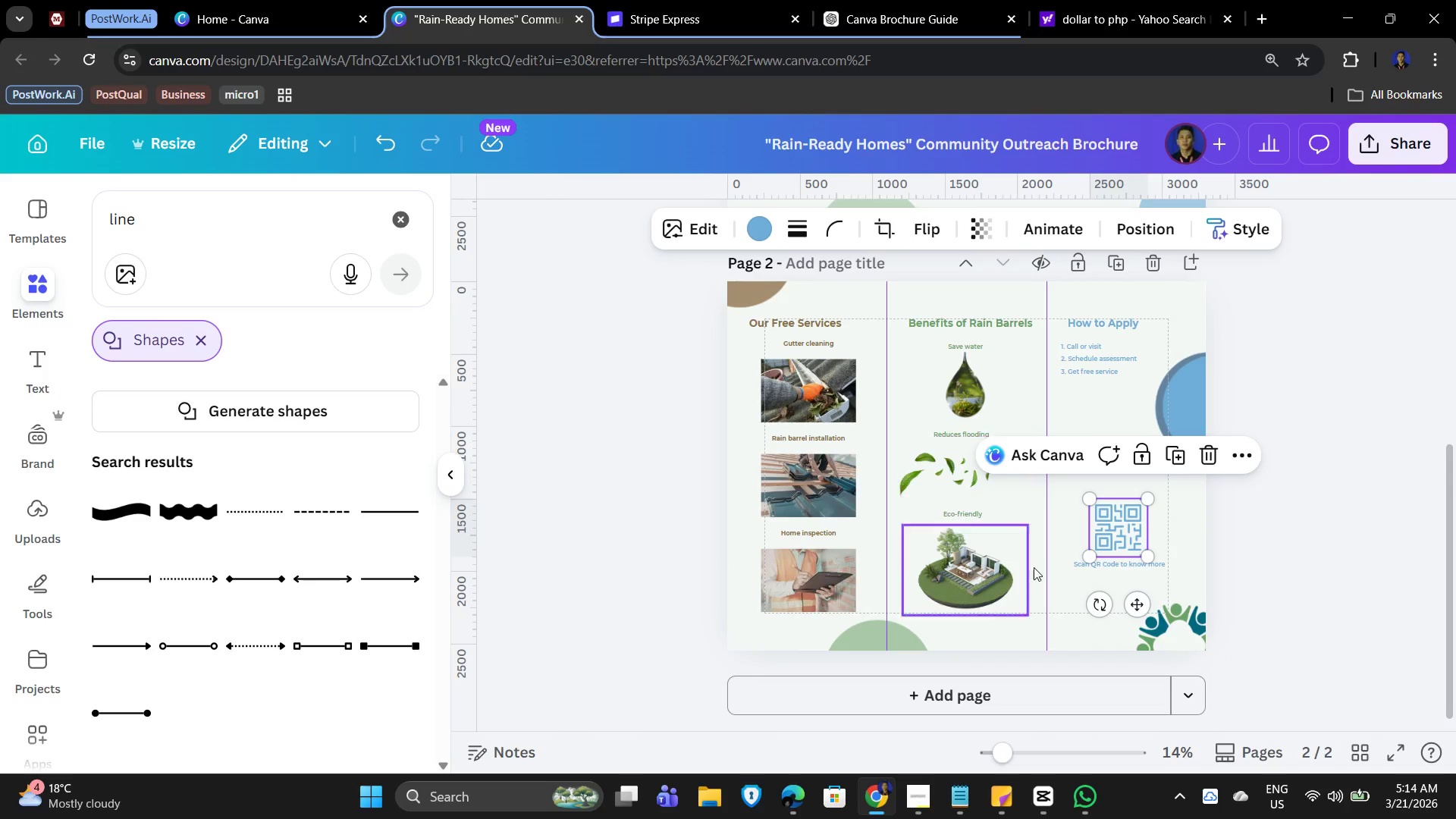 
left_click([1326, 497])
 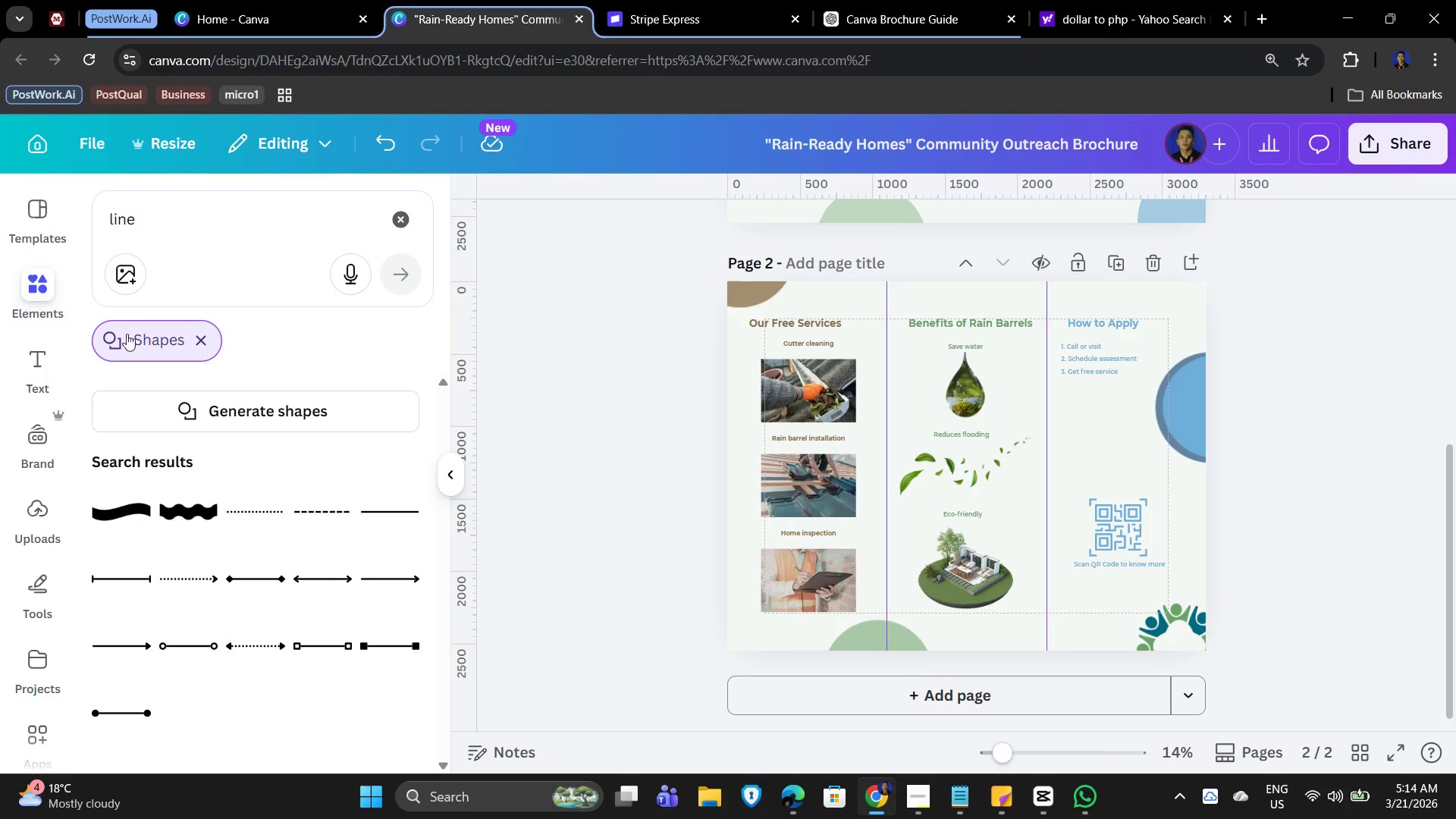 
scroll: coordinate [1299, 472], scroll_direction: down, amount: 2.0
 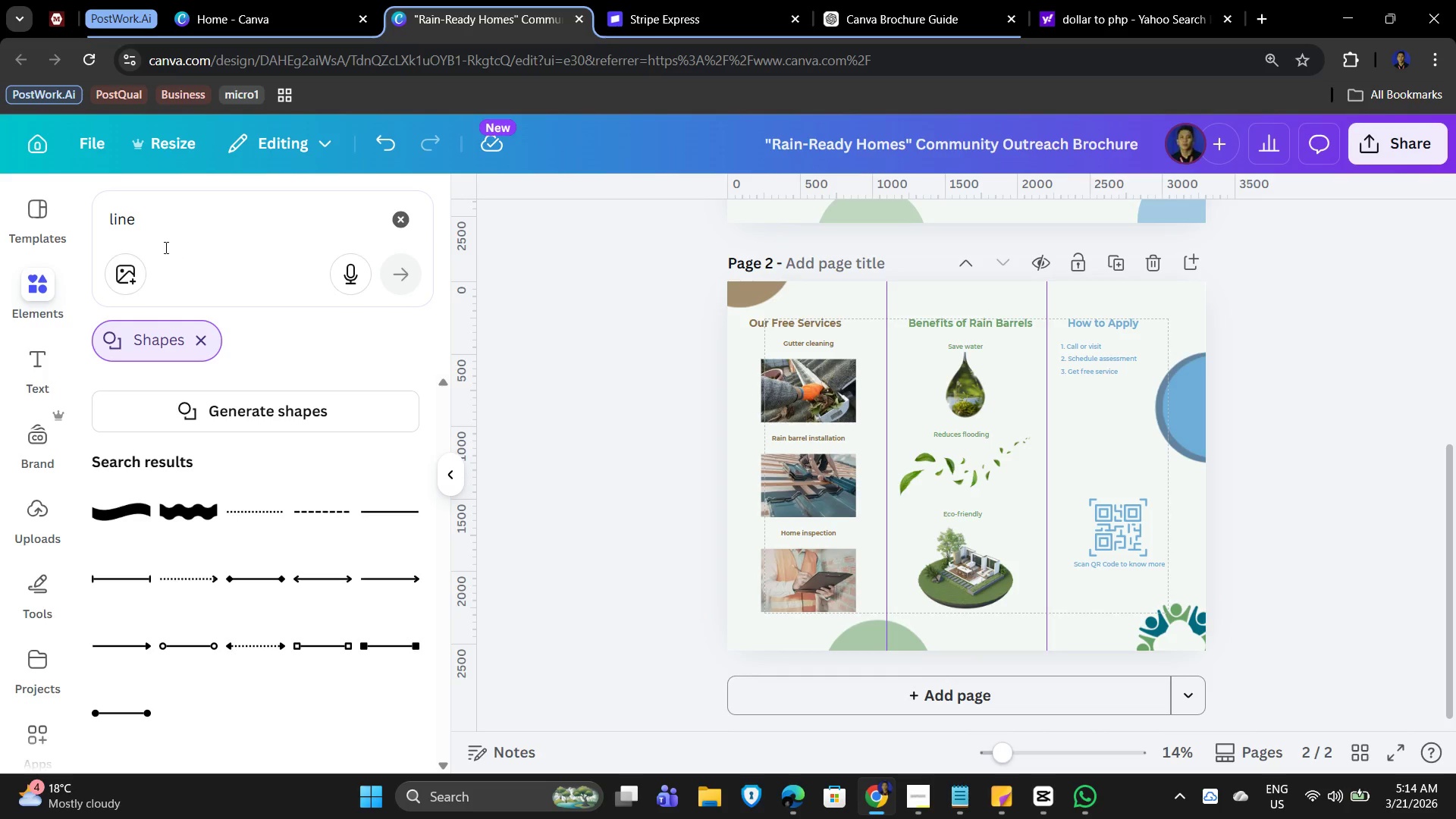 
left_click_drag(start_coordinate=[172, 220], to_coordinate=[98, 216])
 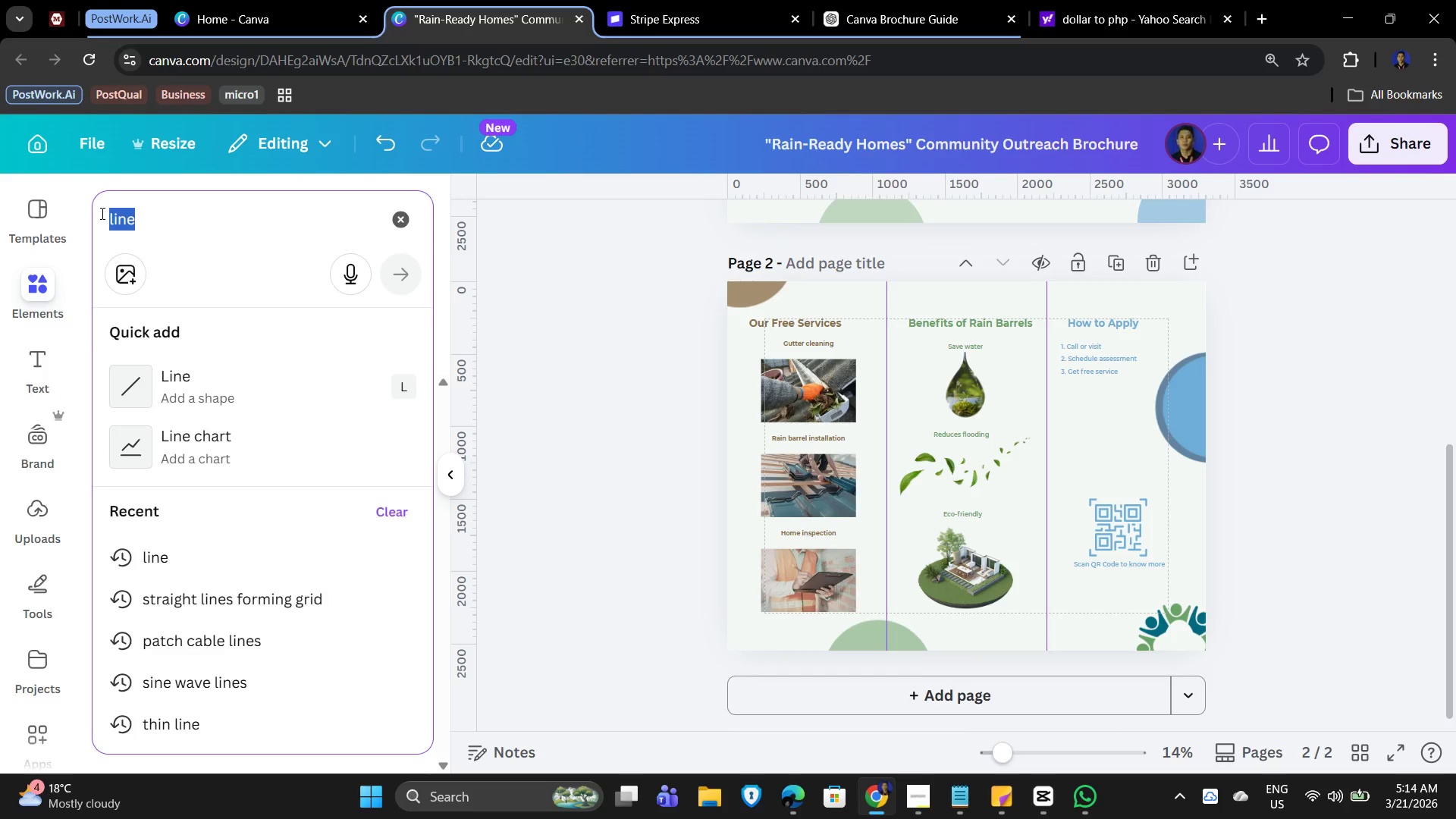 
type(rectangle)
 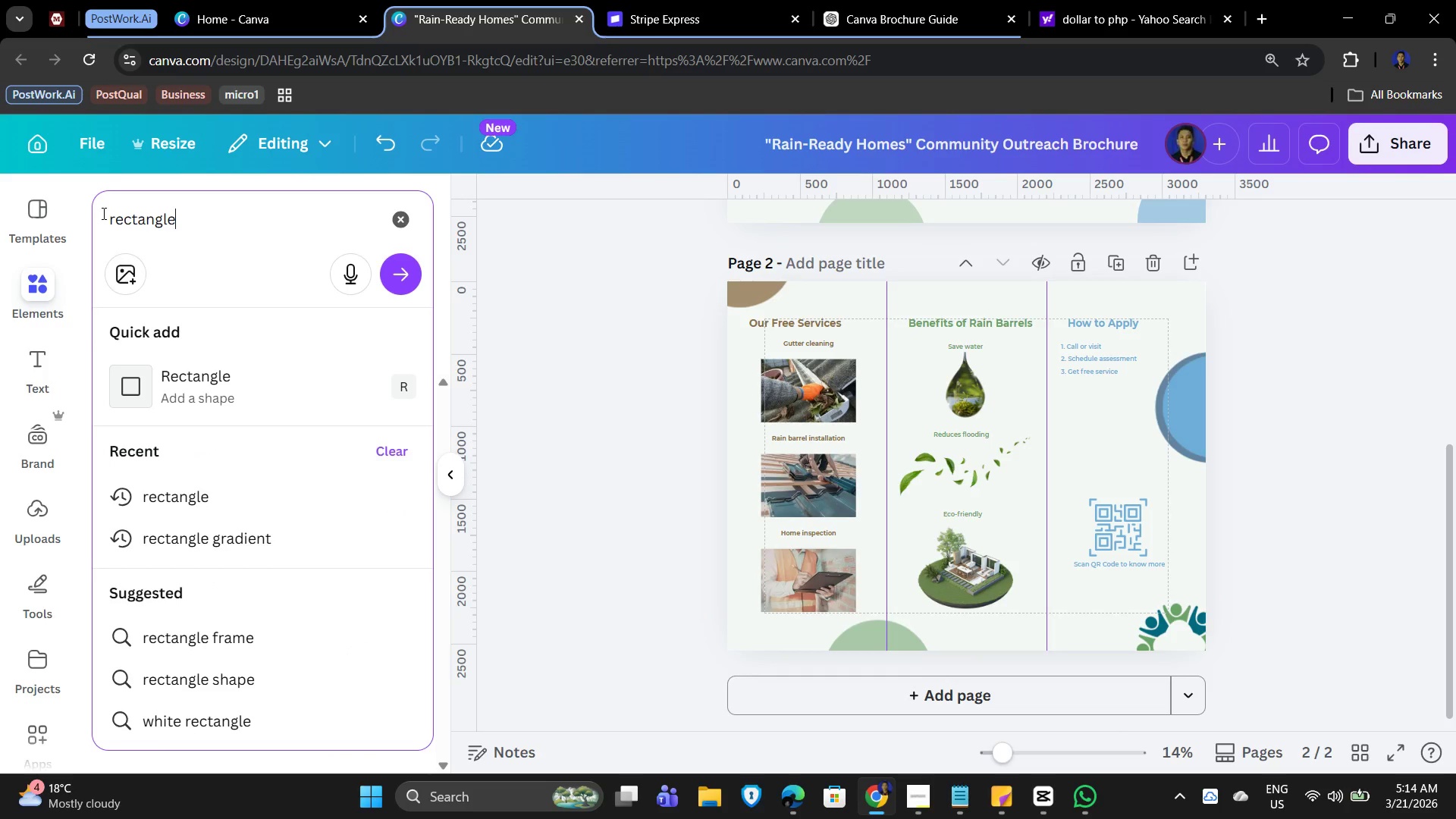 
key(Enter)
 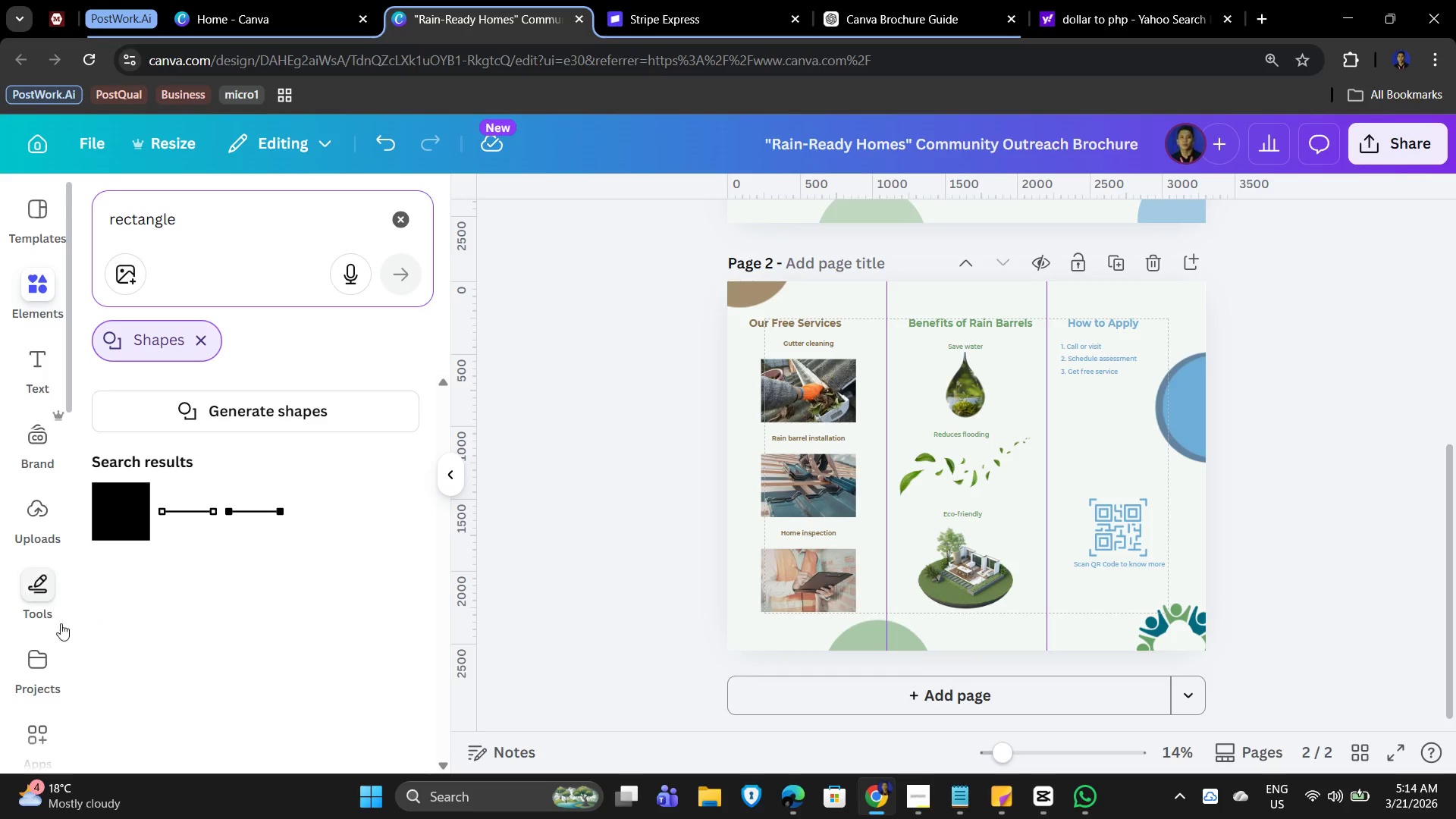 
left_click([127, 496])
 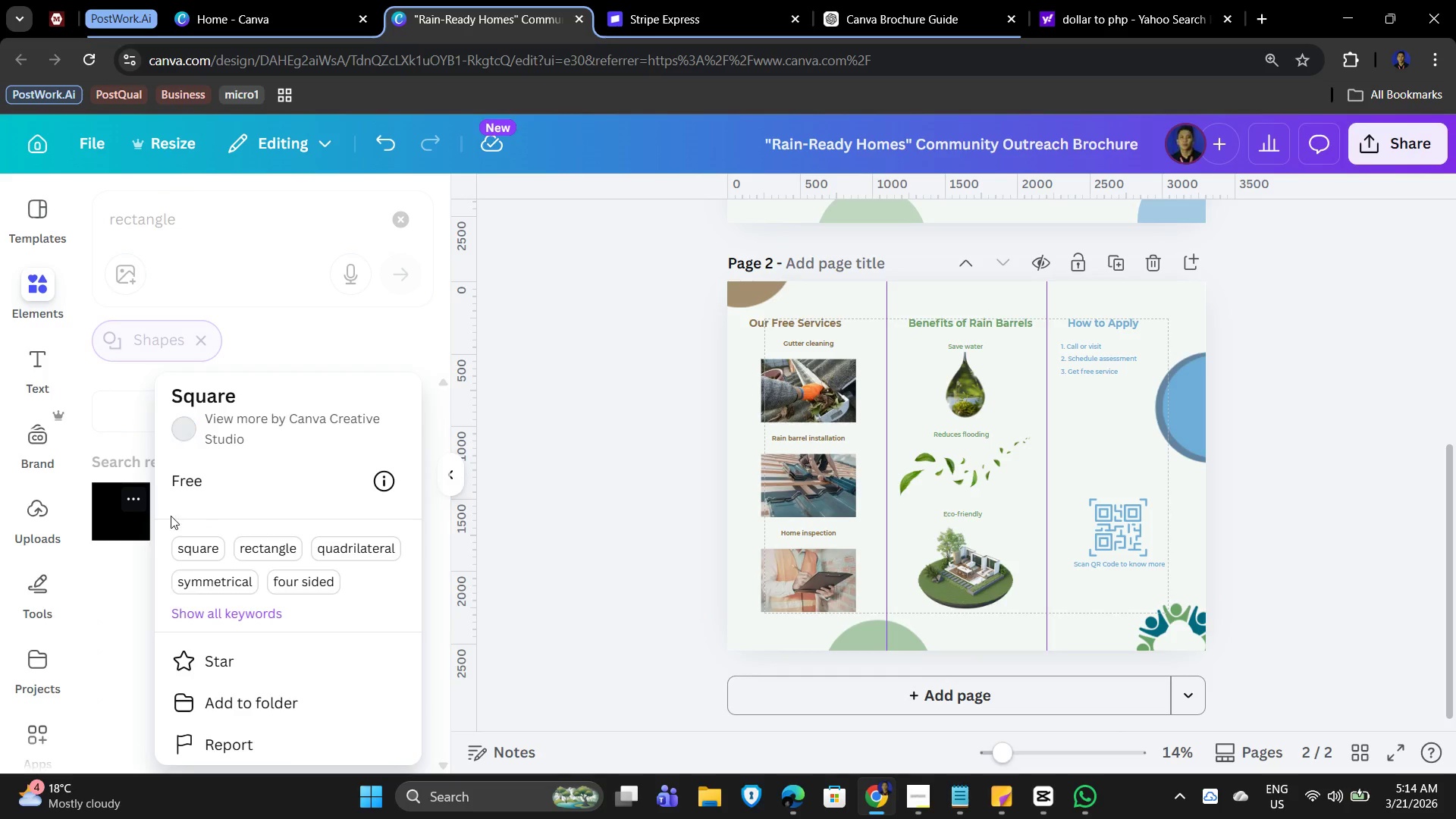 
left_click([124, 515])
 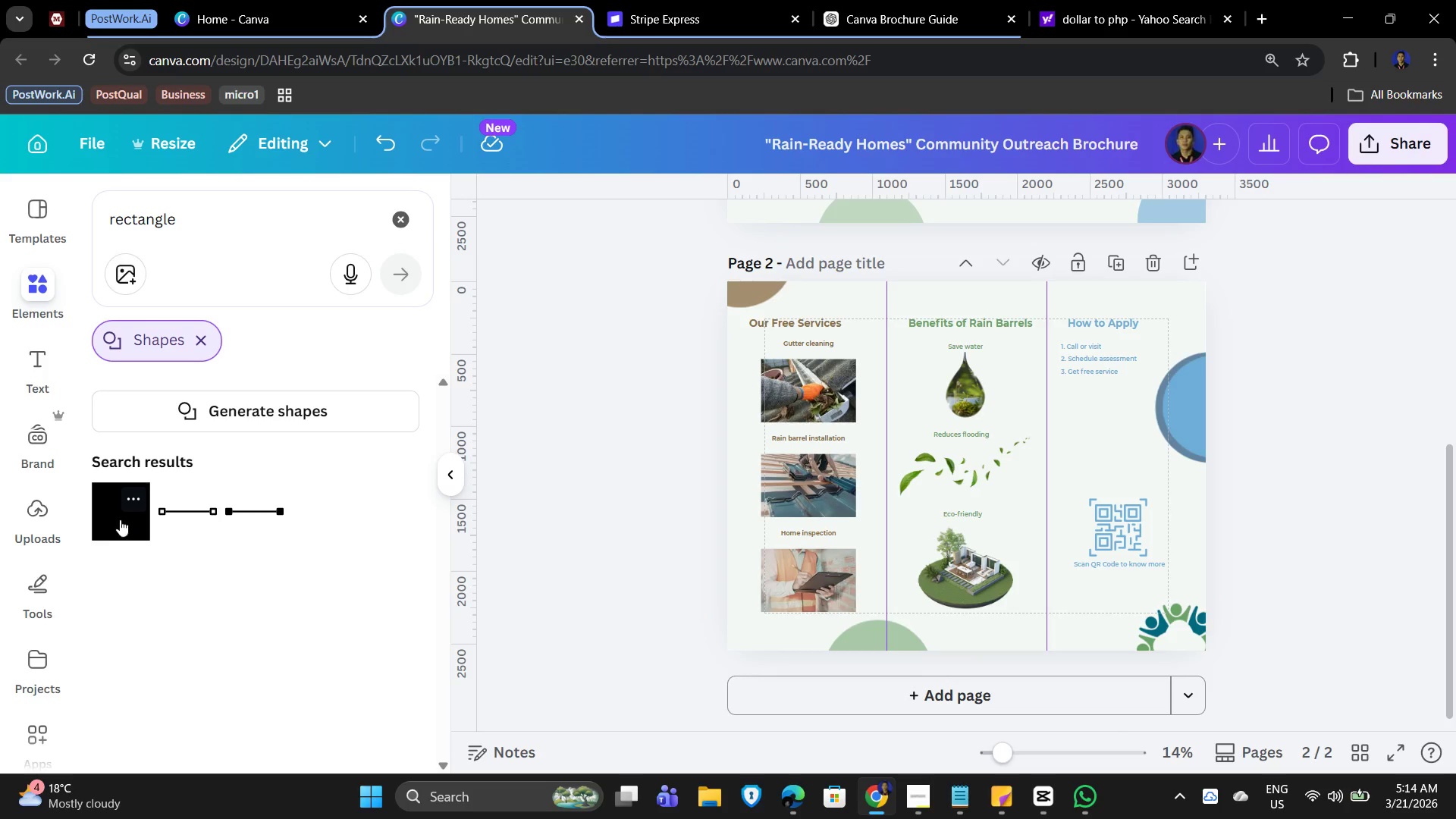 
left_click([120, 519])
 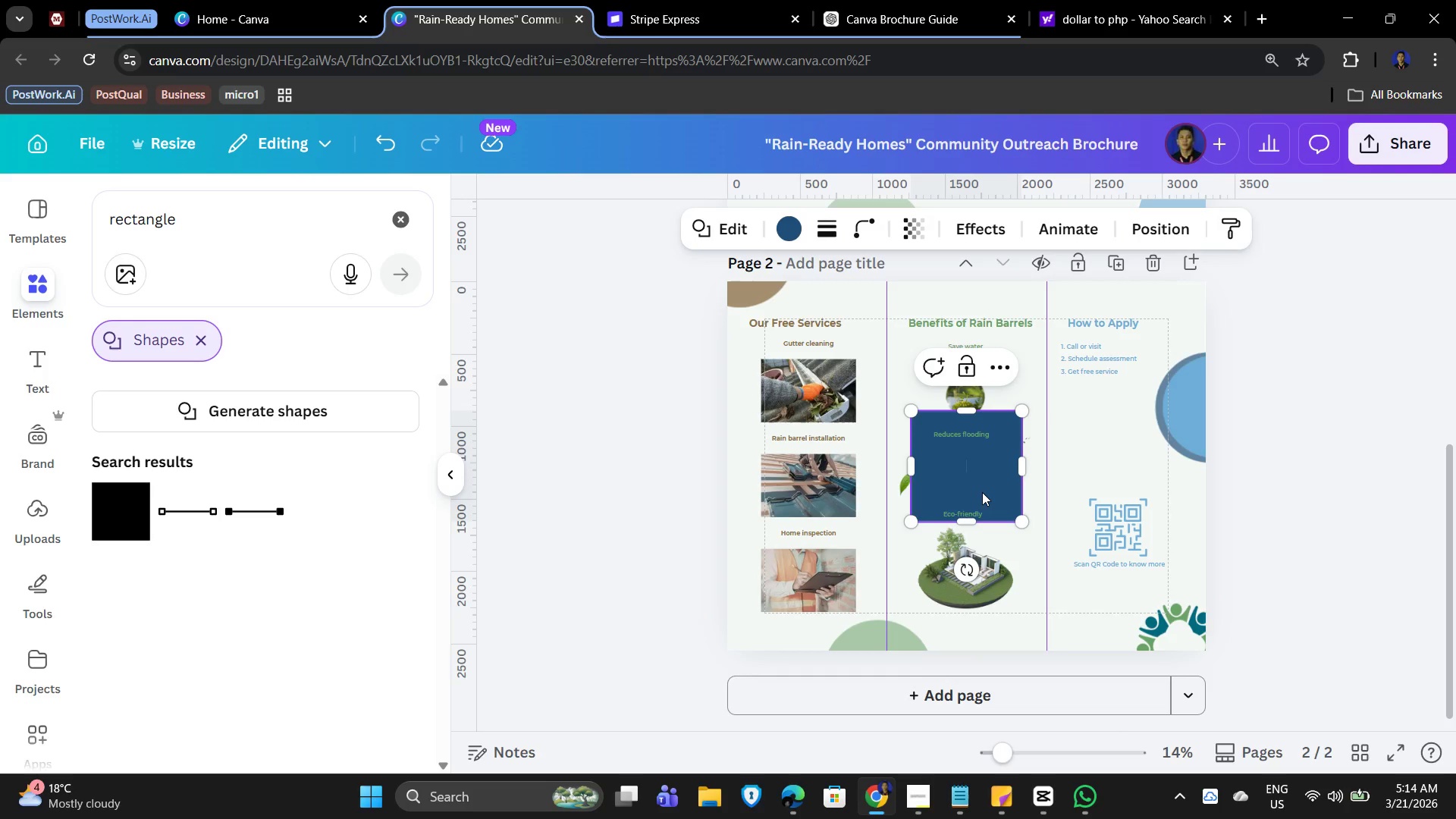 
left_click_drag(start_coordinate=[982, 485], to_coordinate=[1144, 541])
 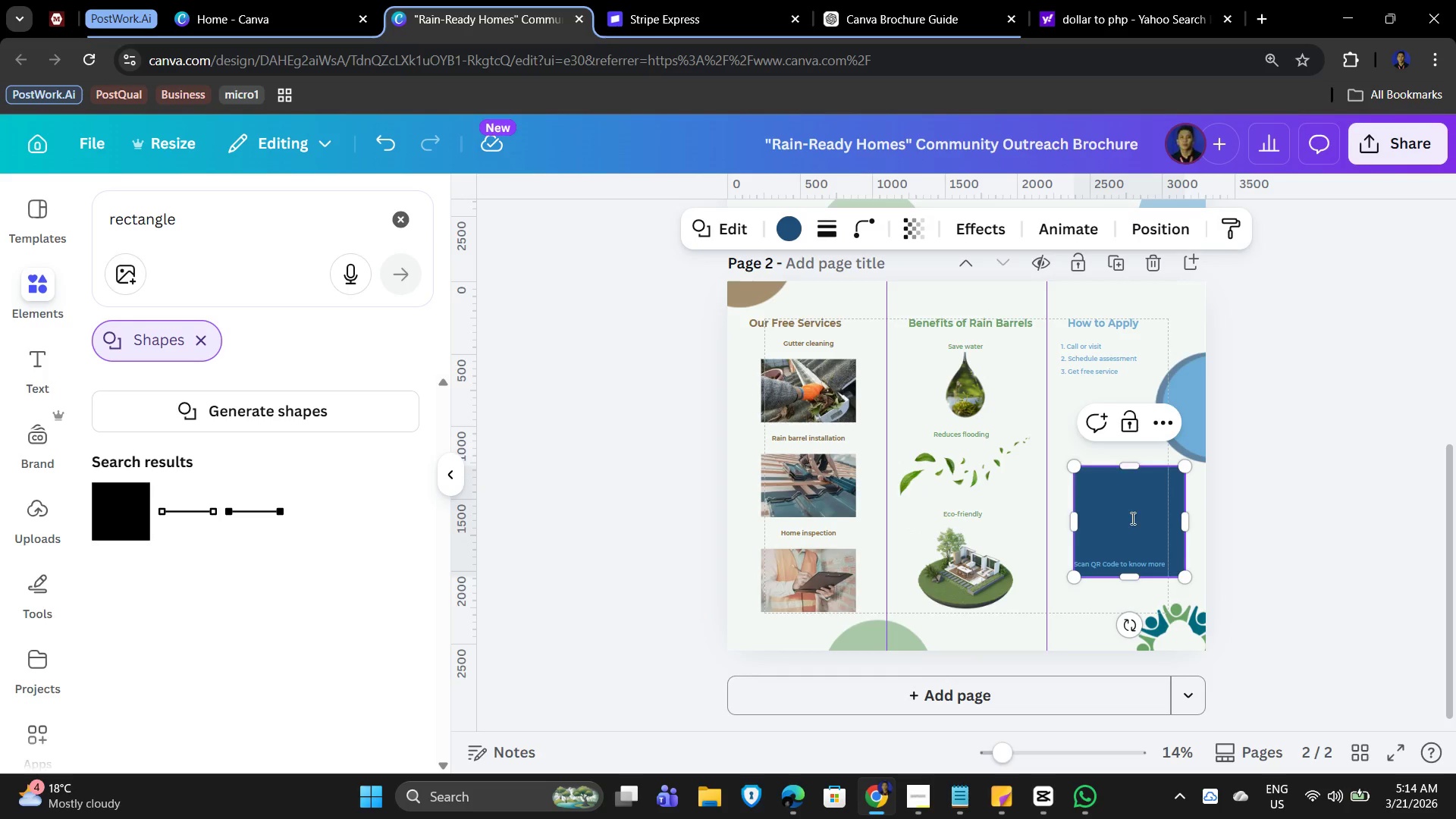 
double_click([1131, 519])
 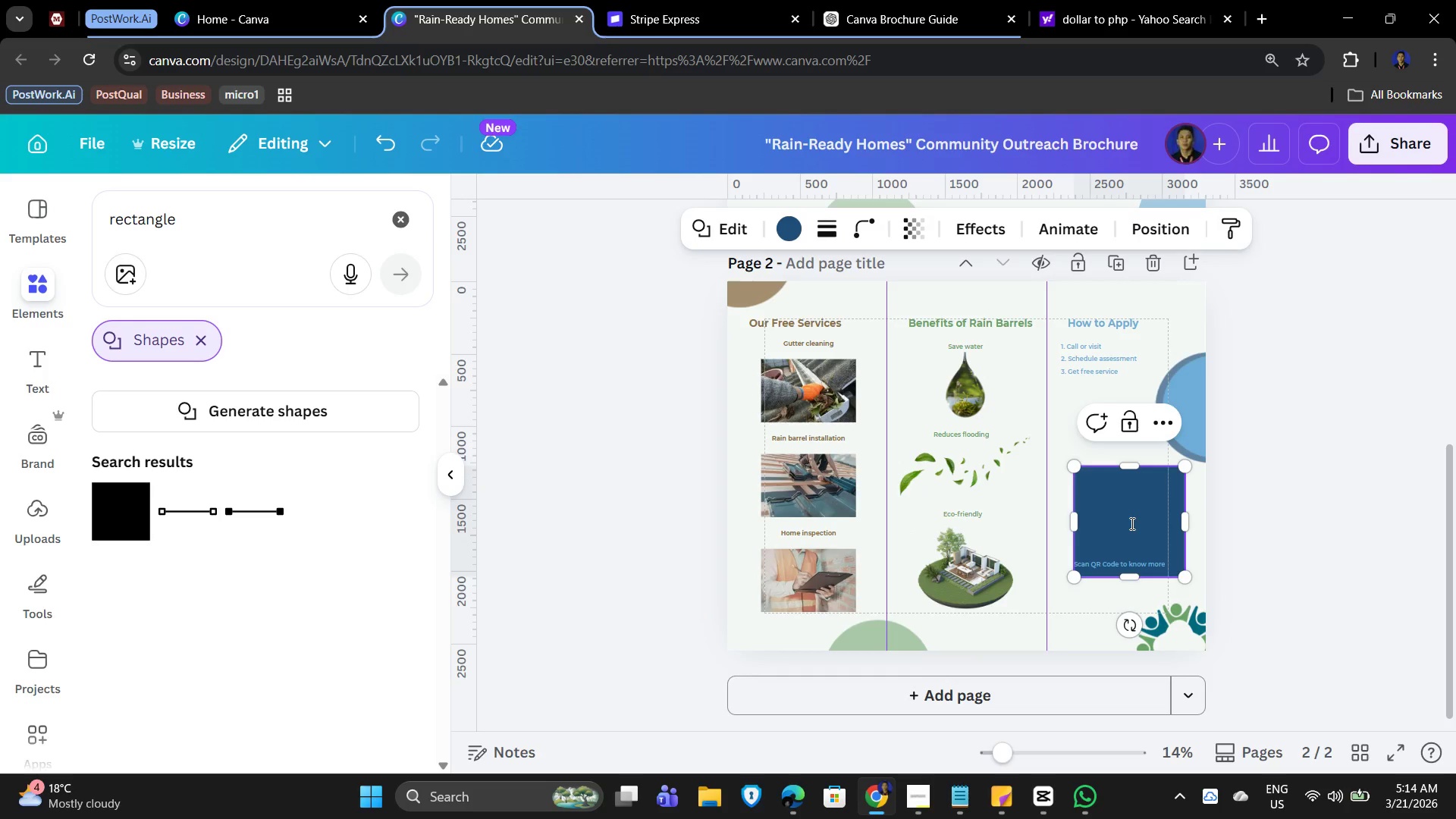 
type(Sample QR only)
 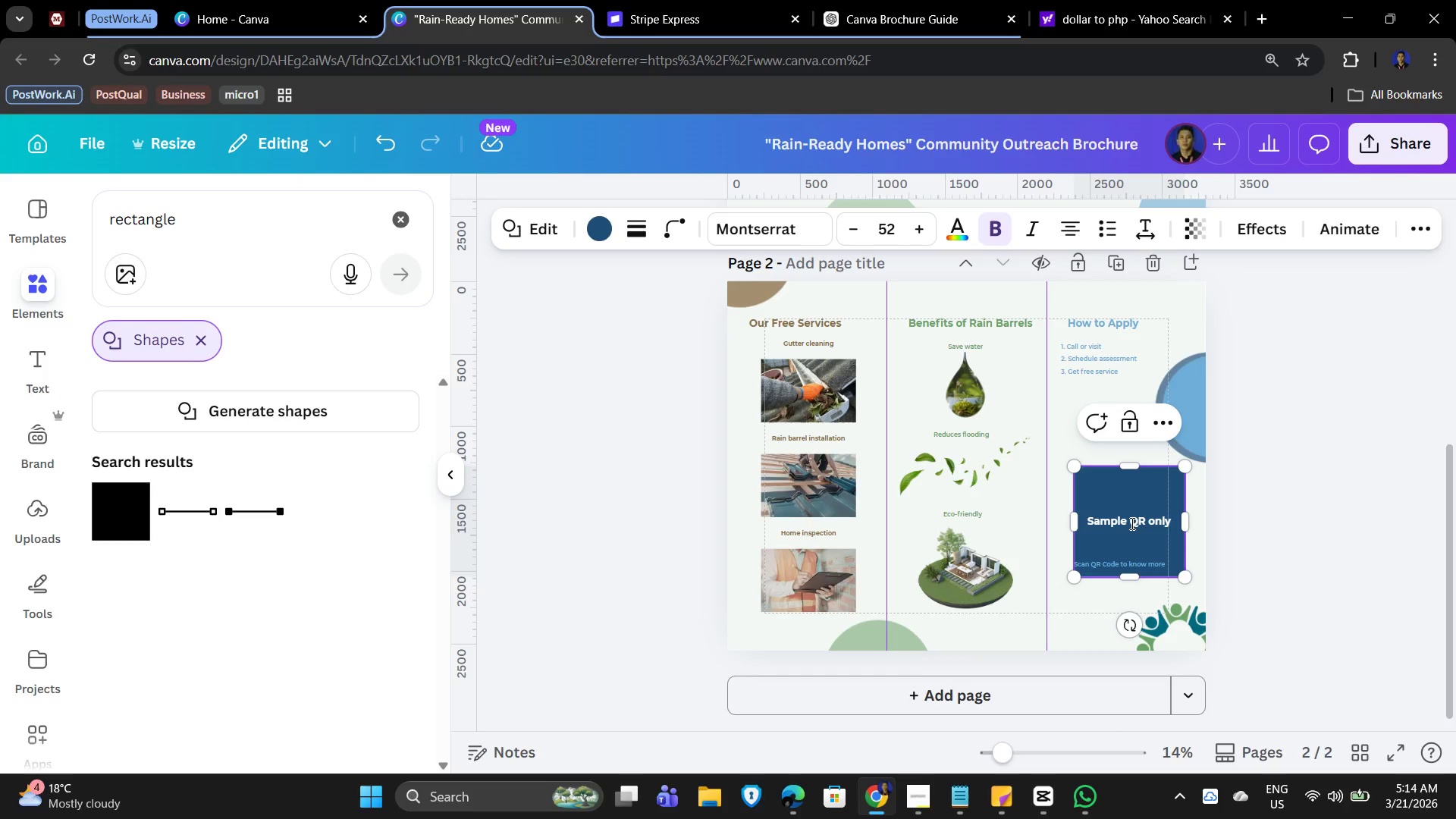 
left_click_drag(start_coordinate=[1187, 520], to_coordinate=[1125, 522])
 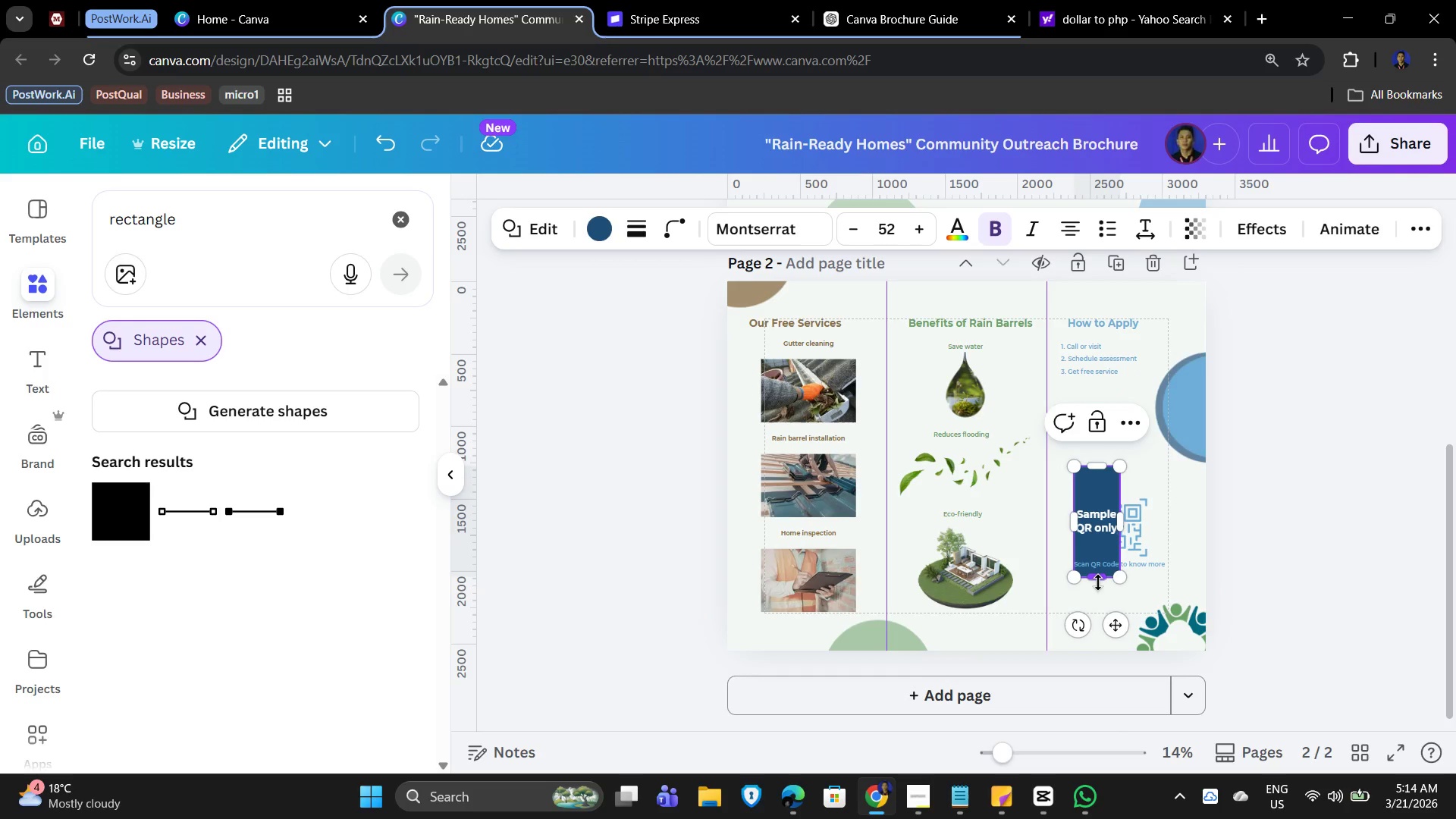 
left_click_drag(start_coordinate=[1100, 579], to_coordinate=[1105, 505])
 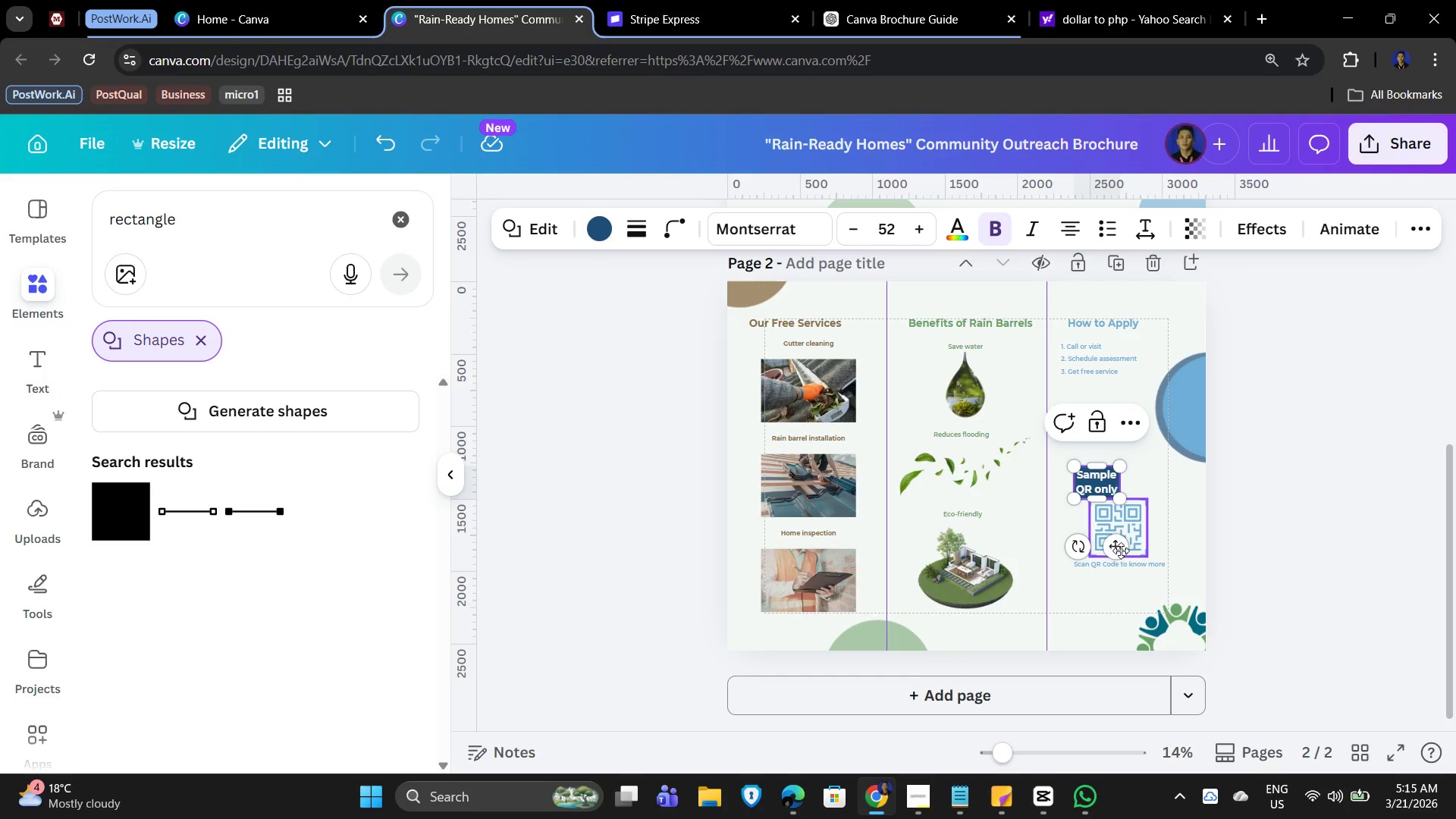 
left_click_drag(start_coordinate=[1109, 547], to_coordinate=[1131, 593])
 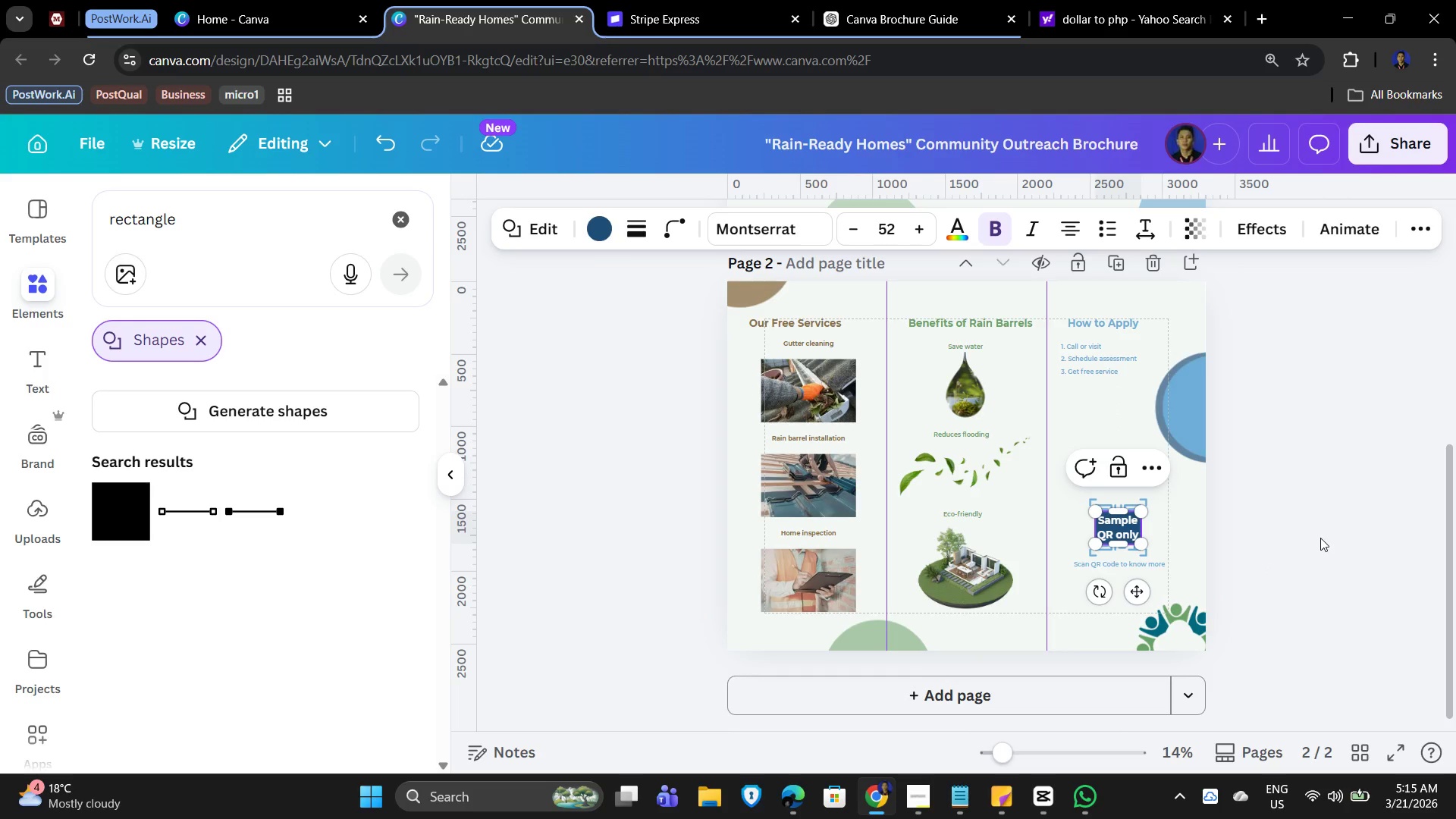 
left_click([1320, 538])
 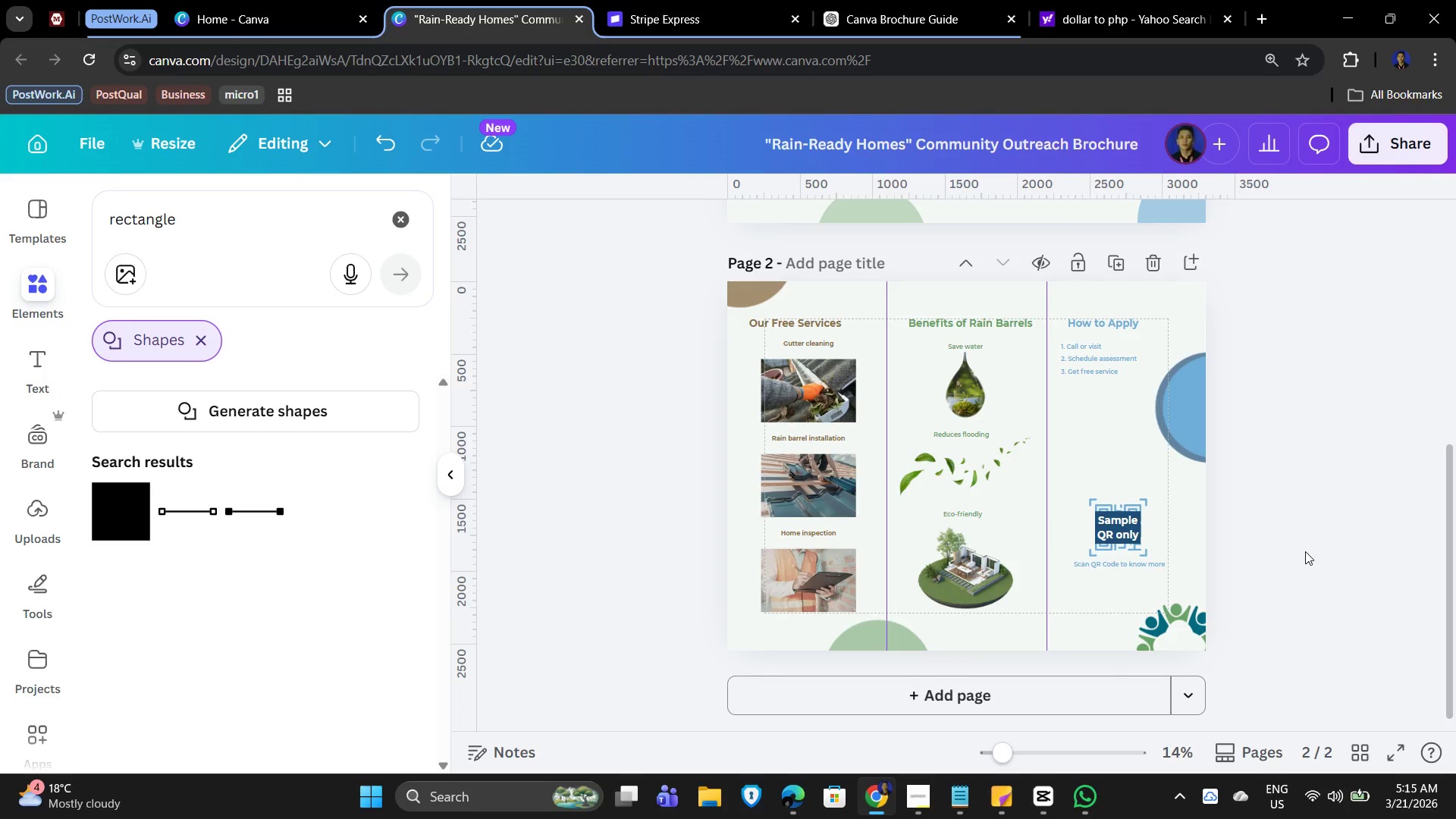 
wait(12.5)
 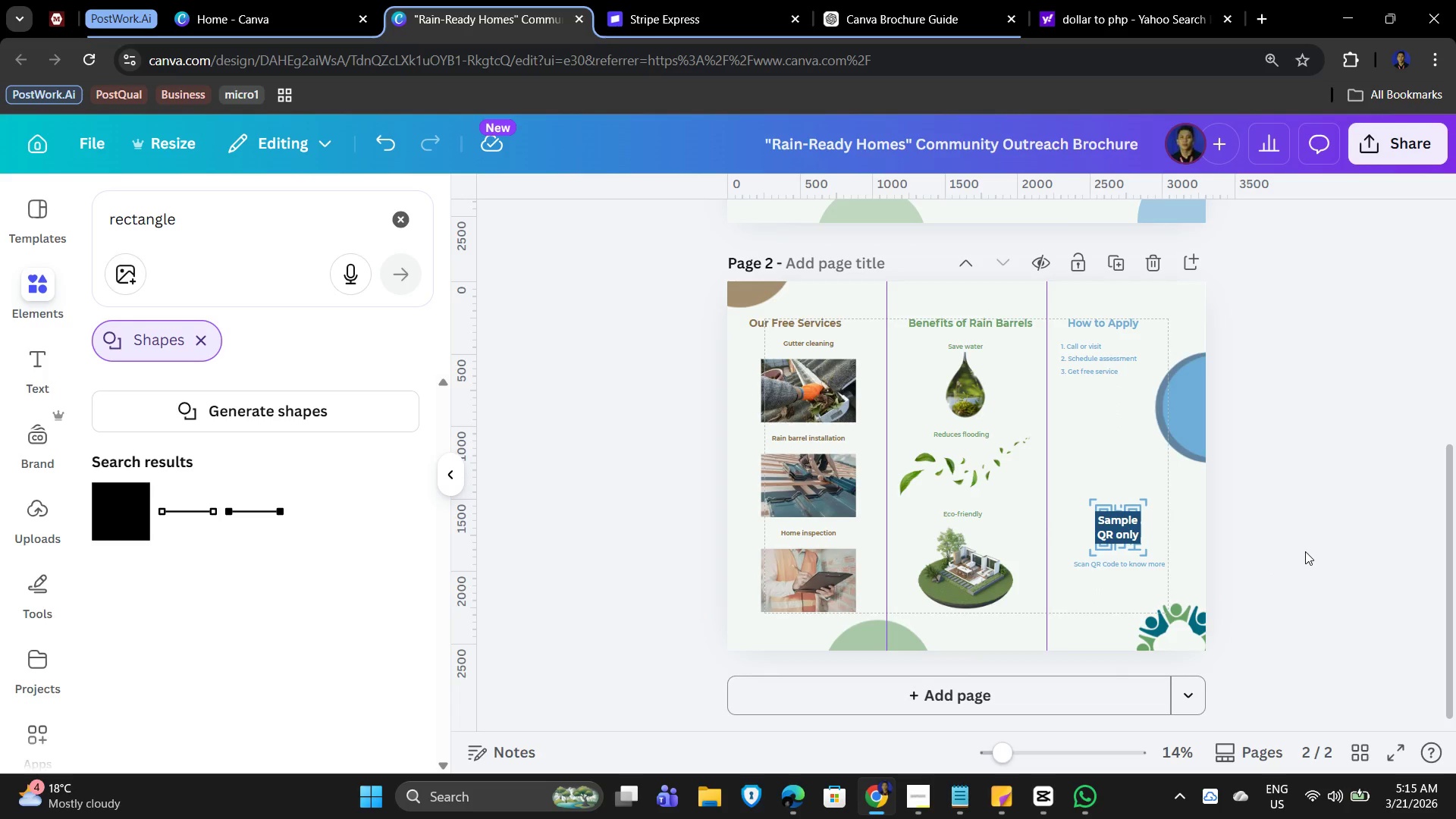 
scroll: coordinate [1017, 516], scroll_direction: up, amount: 7.0
 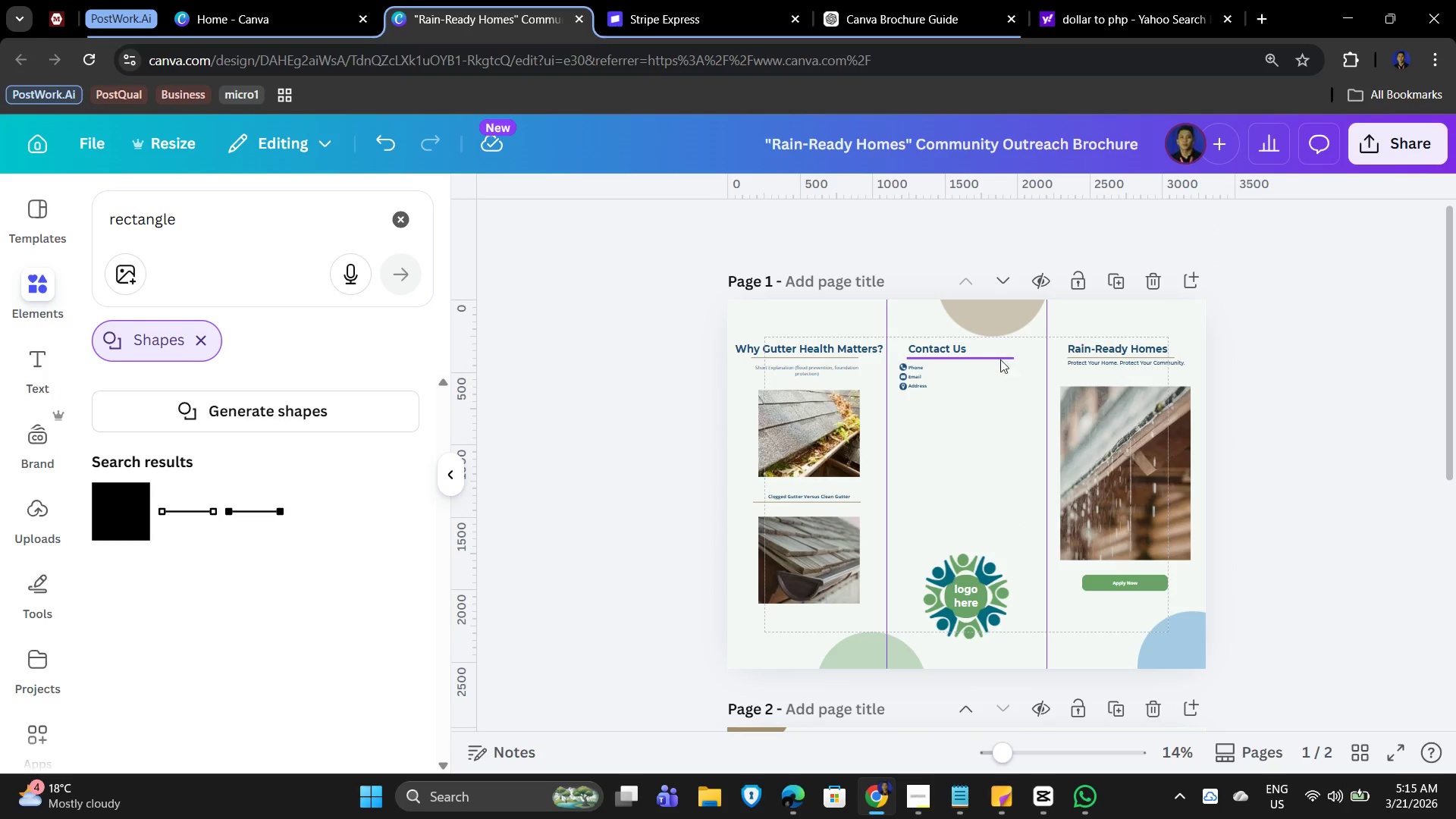 
left_click([1322, 389])
 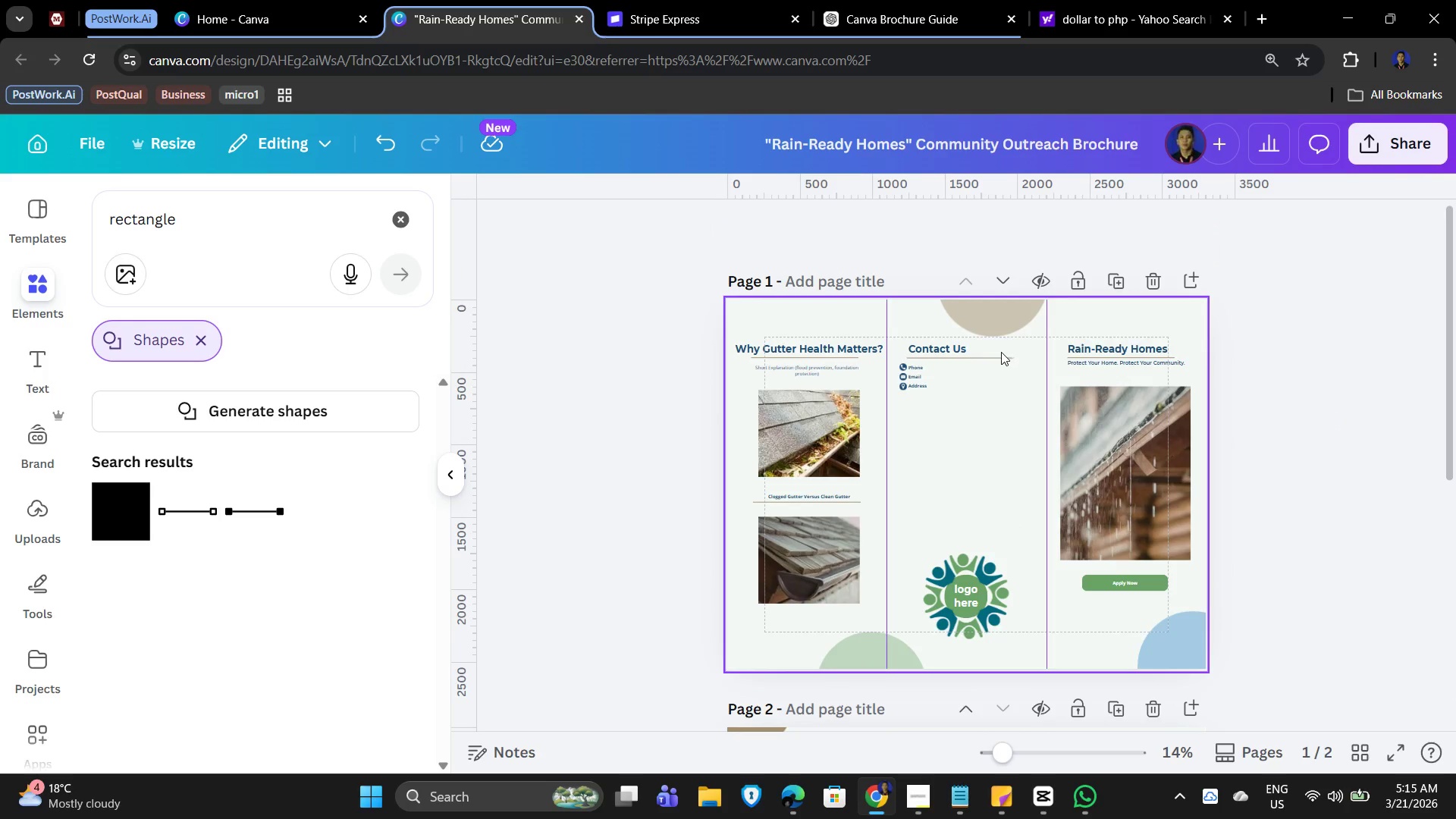 
left_click([996, 359])
 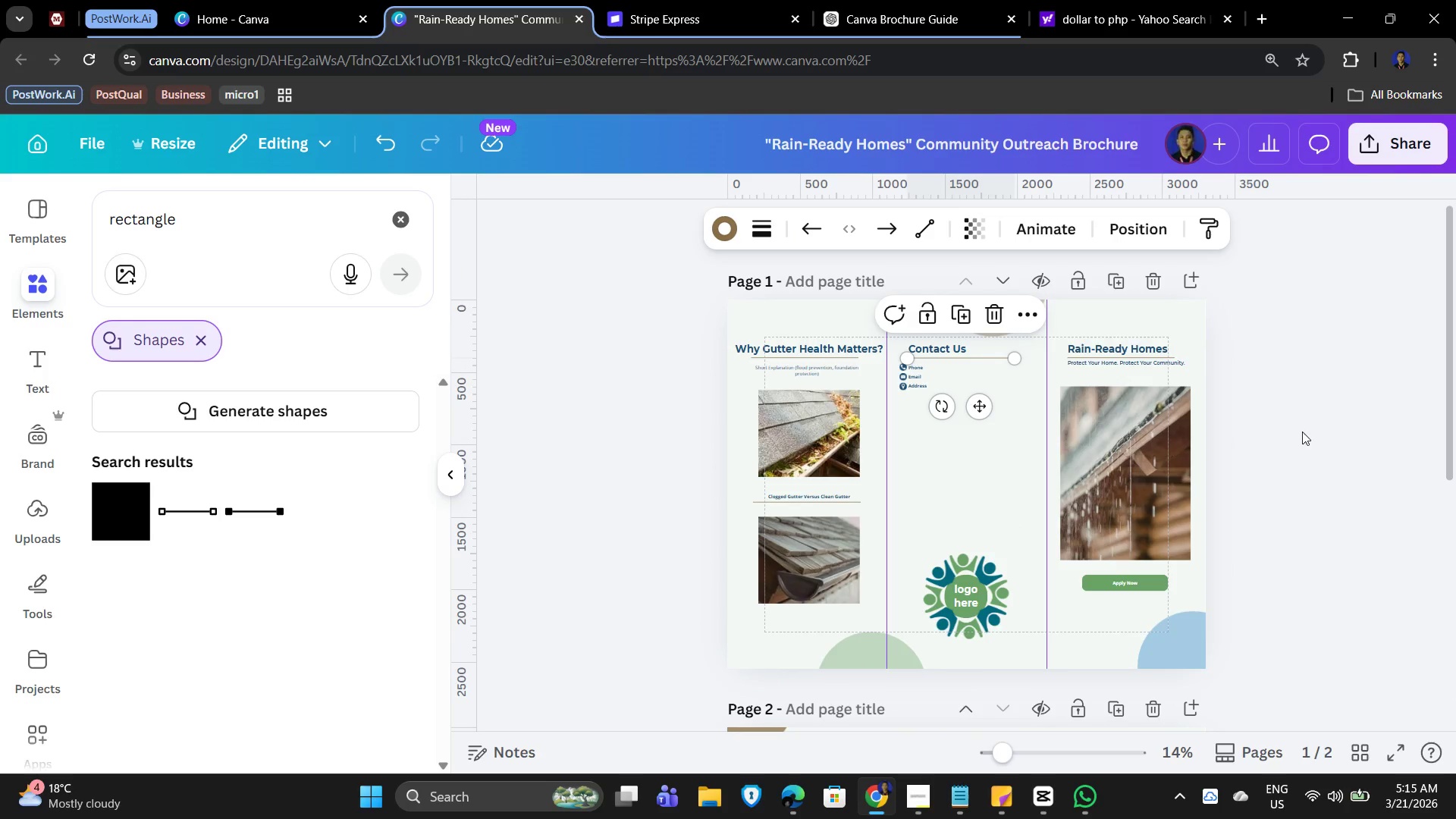 
key(Control+C)
 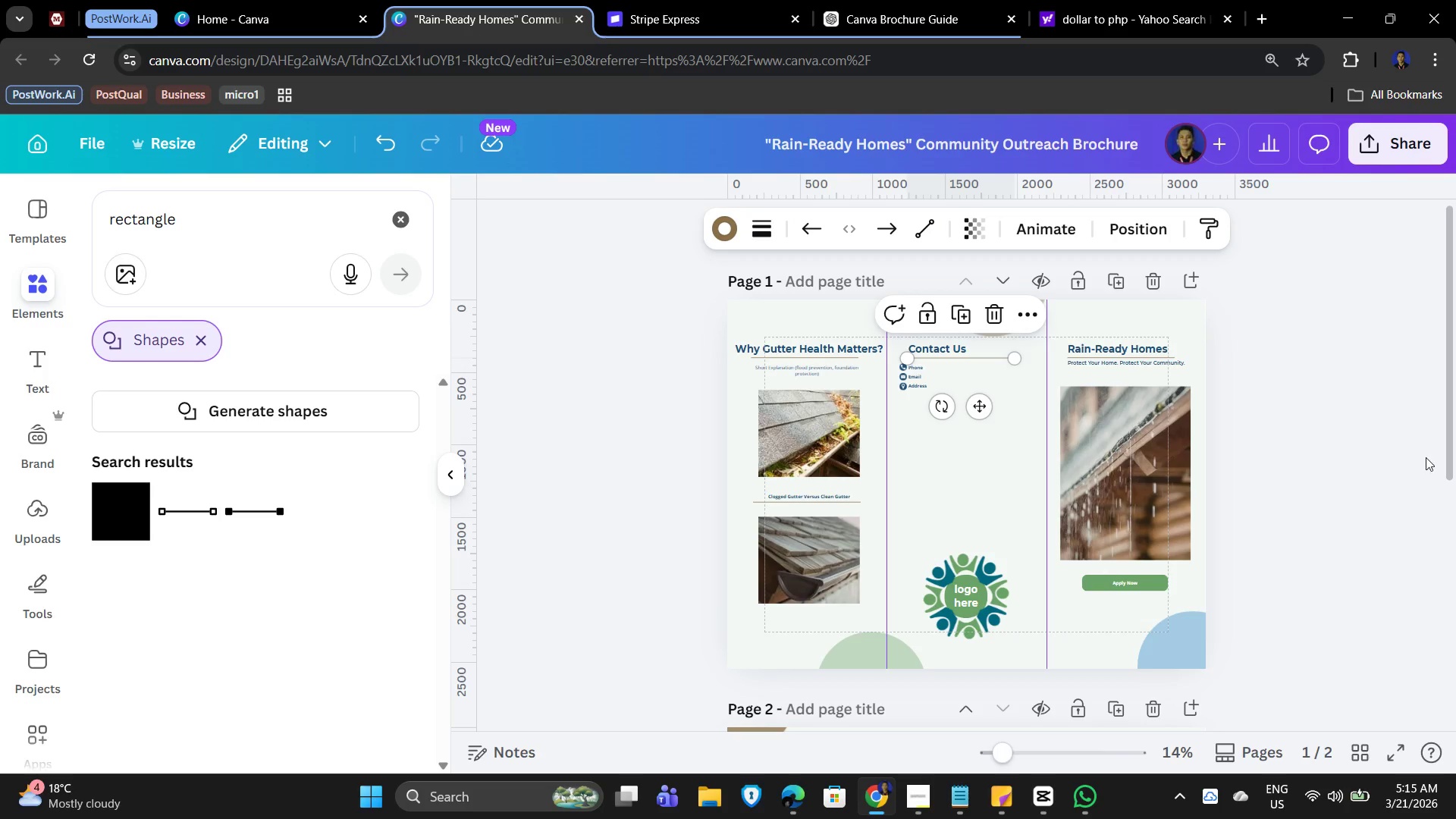 
left_click([1426, 457])
 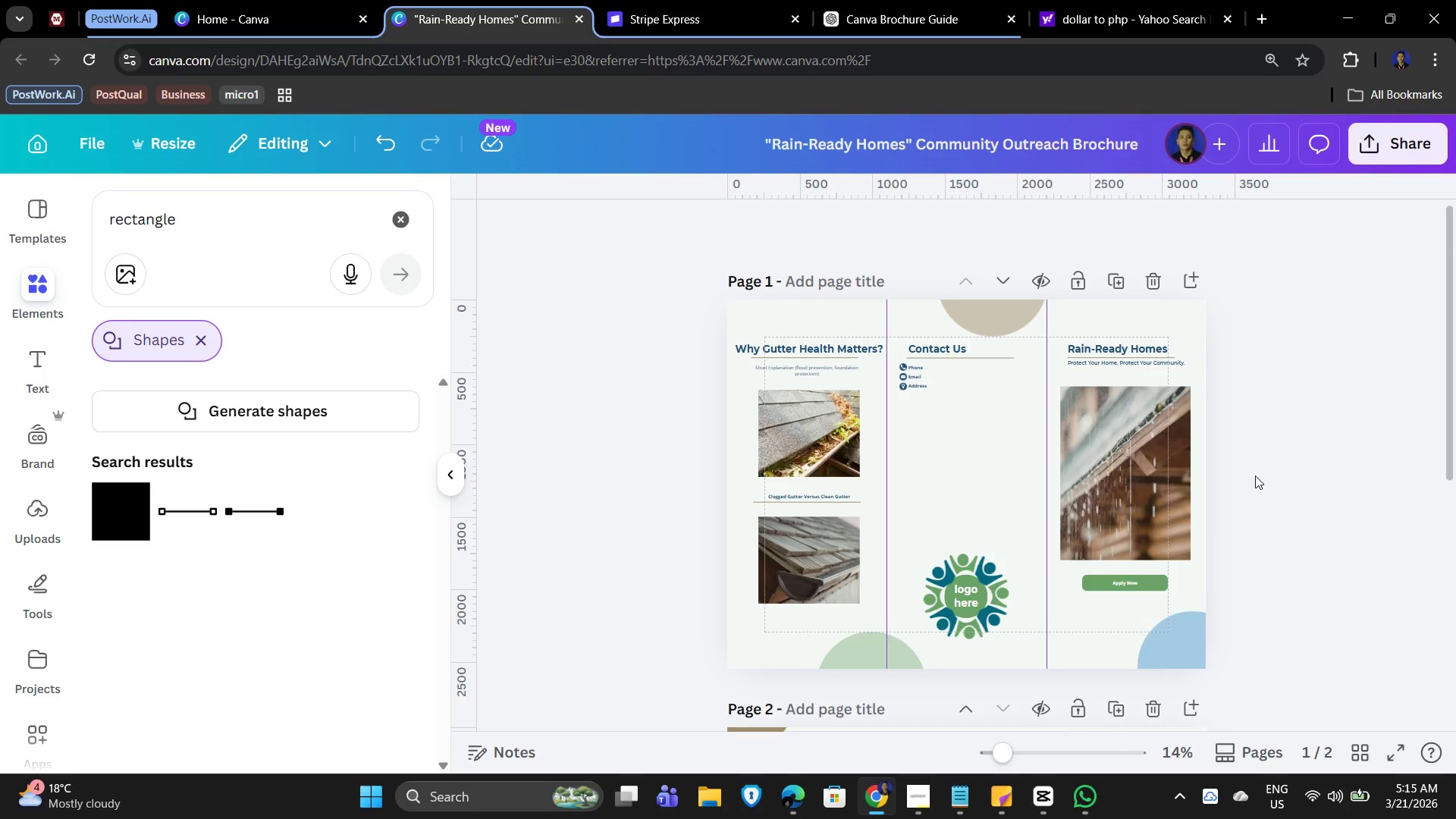 
scroll: coordinate [1257, 473], scroll_direction: down, amount: 5.0
 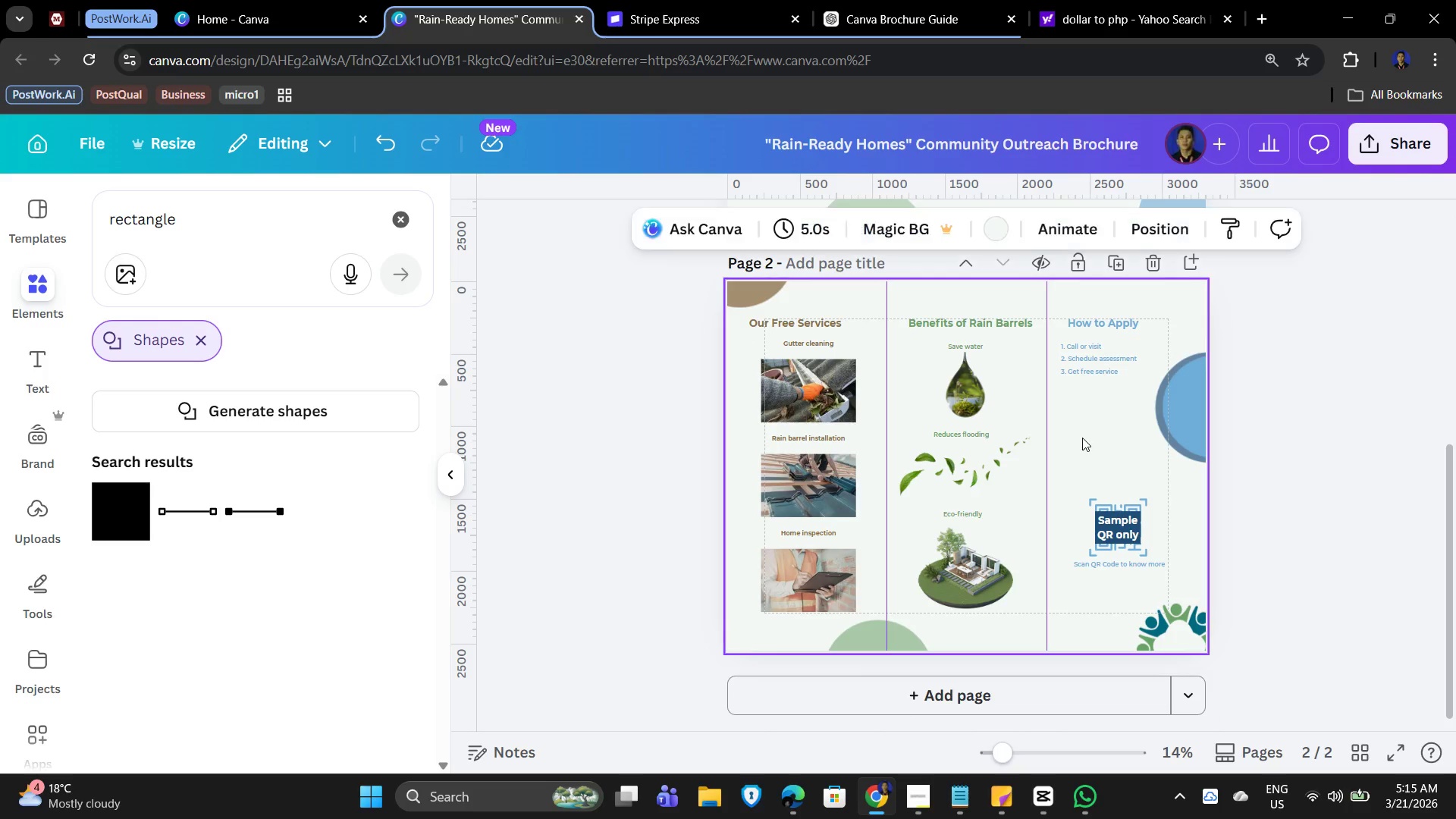 
key(Control+V)
 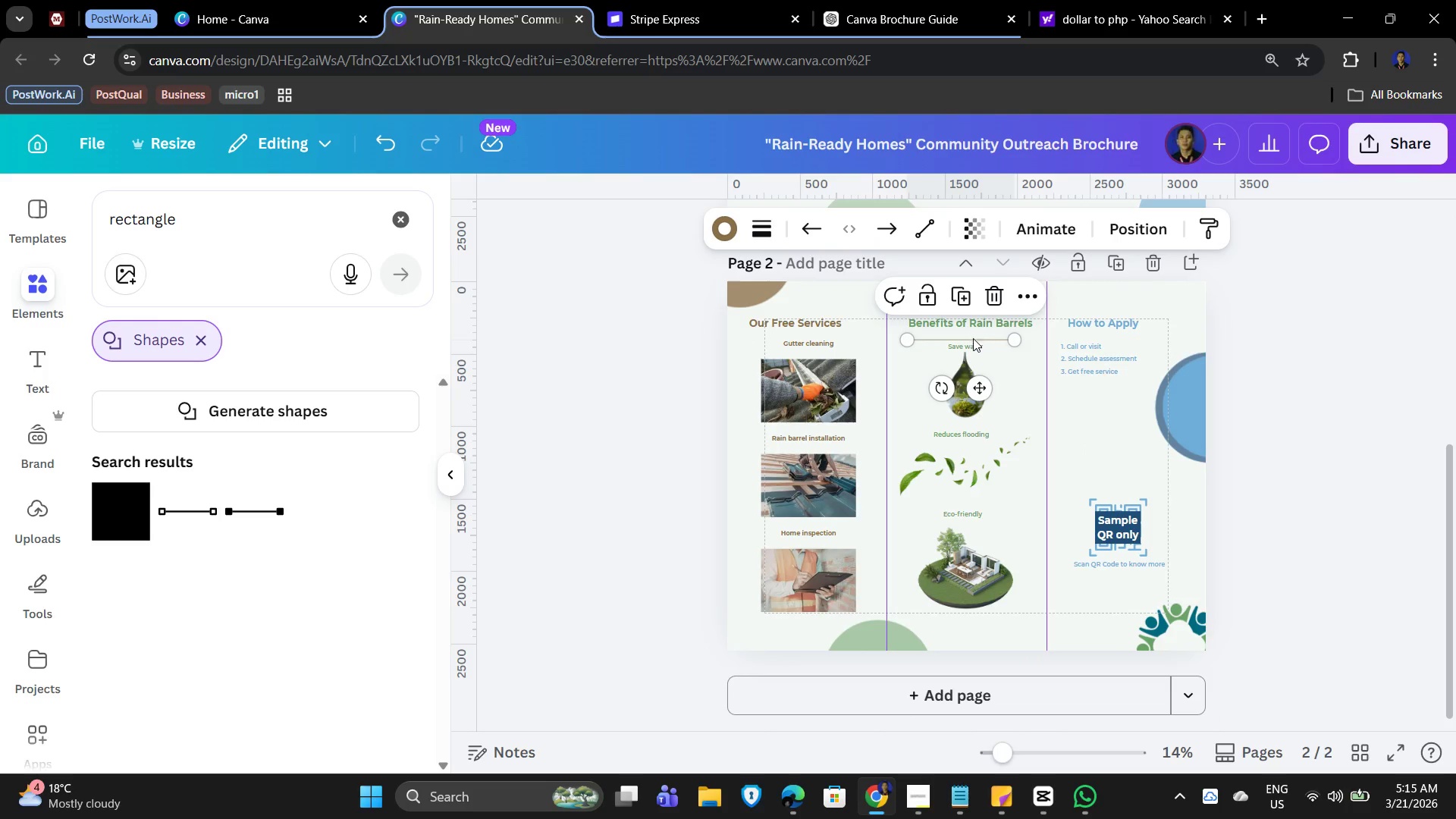 
left_click_drag(start_coordinate=[980, 387], to_coordinate=[821, 378])
 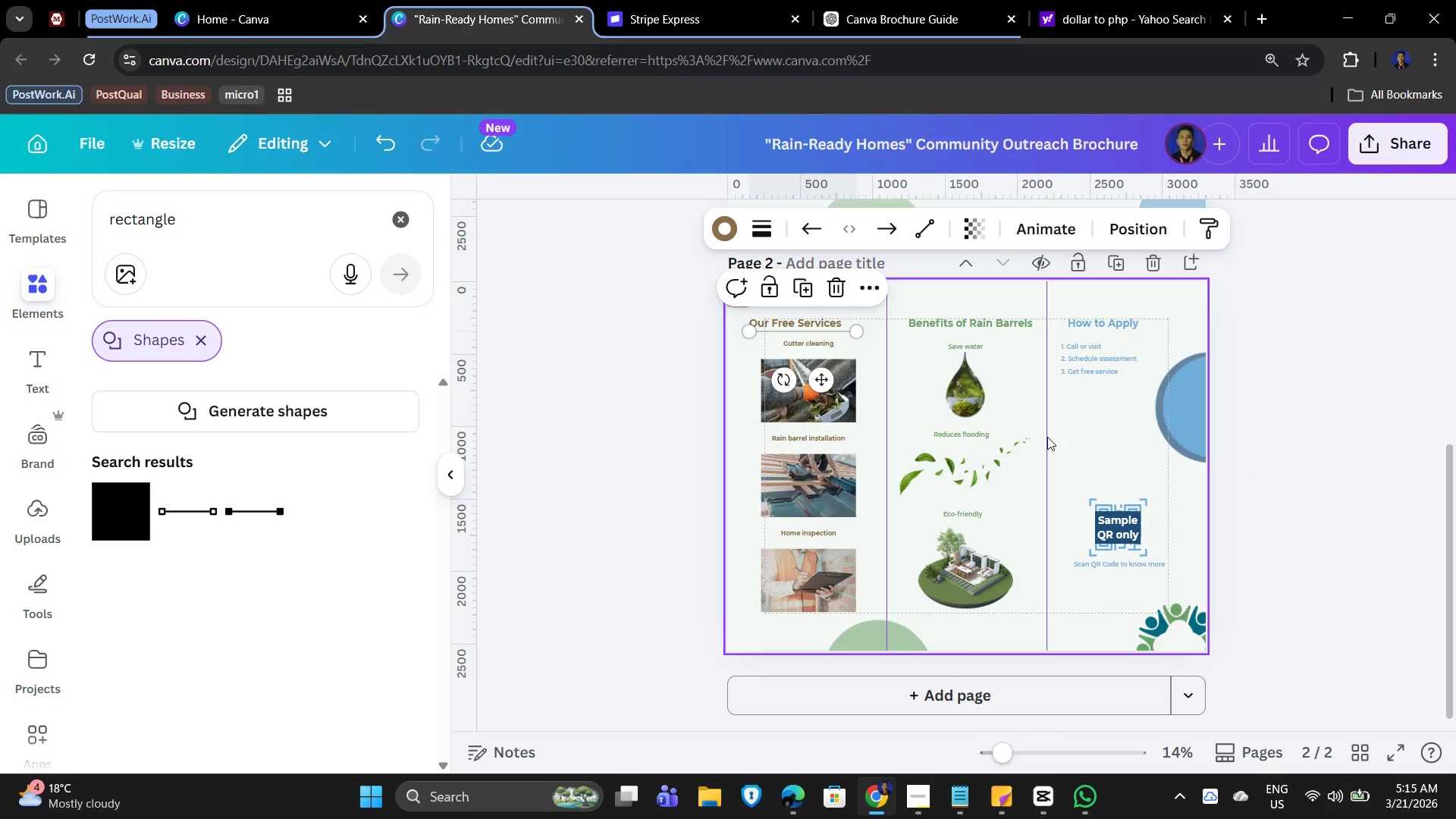 
left_click([1023, 403])
 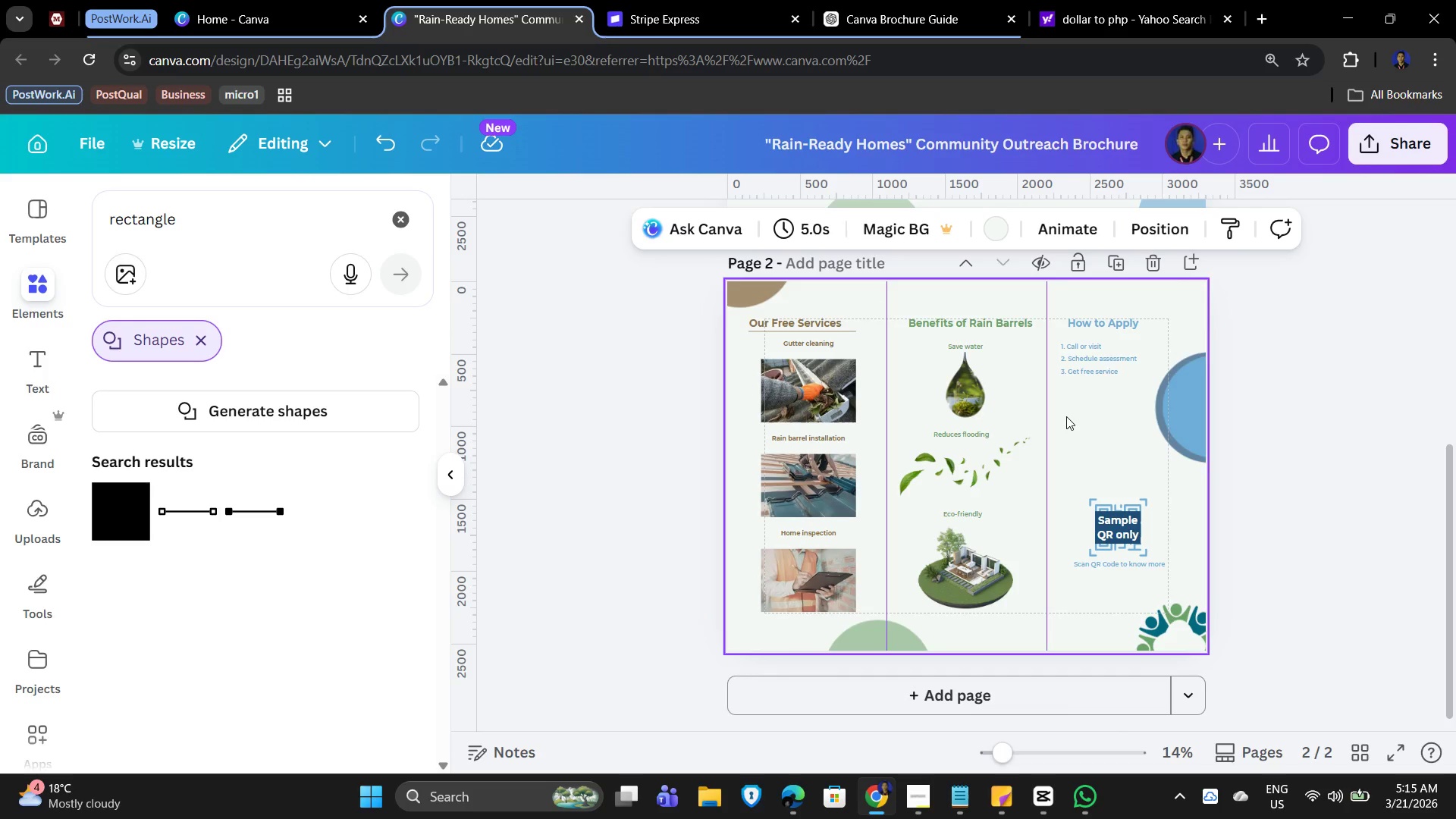 
key(Control+V)
 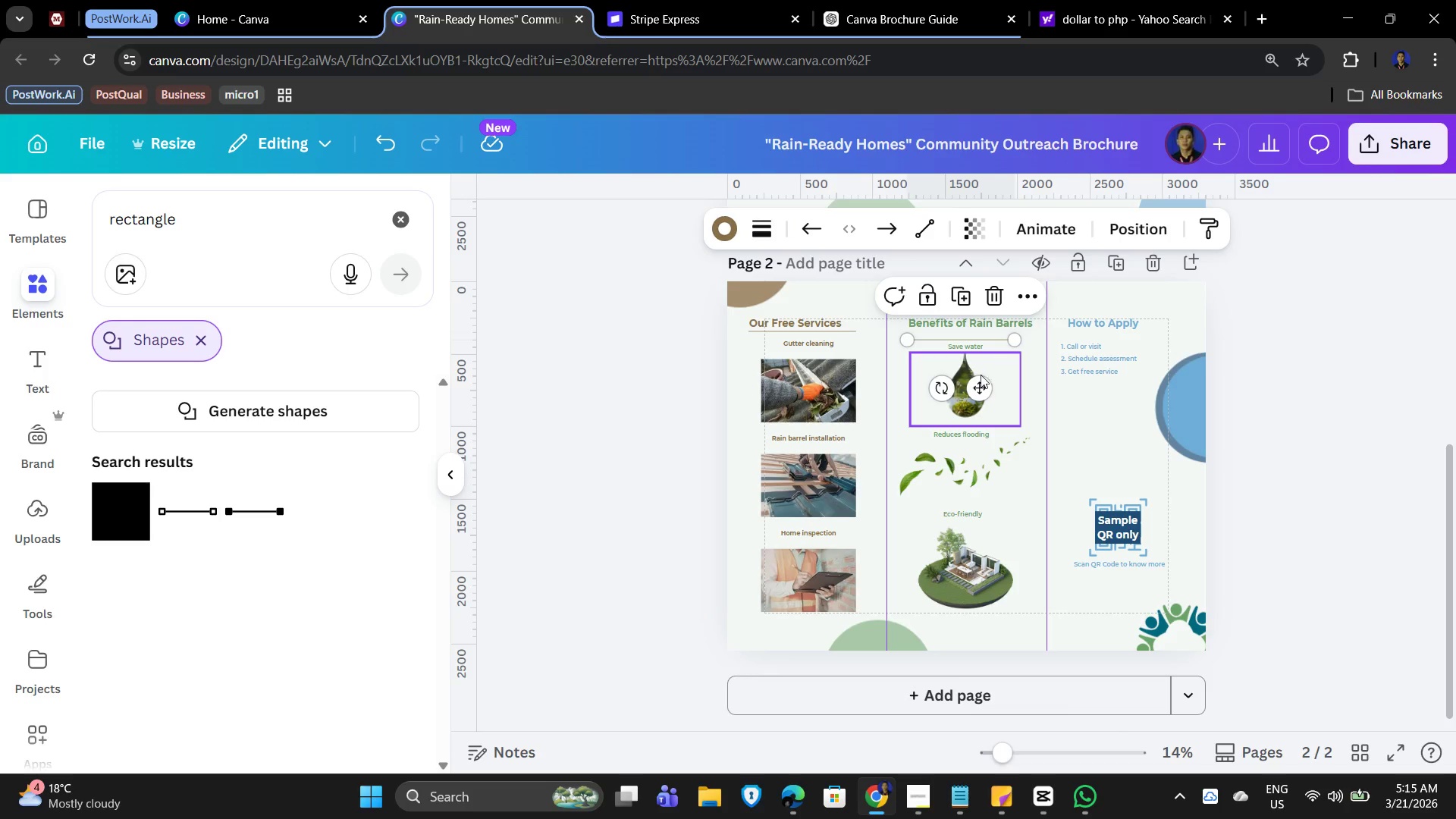 
left_click_drag(start_coordinate=[979, 380], to_coordinate=[987, 374])
 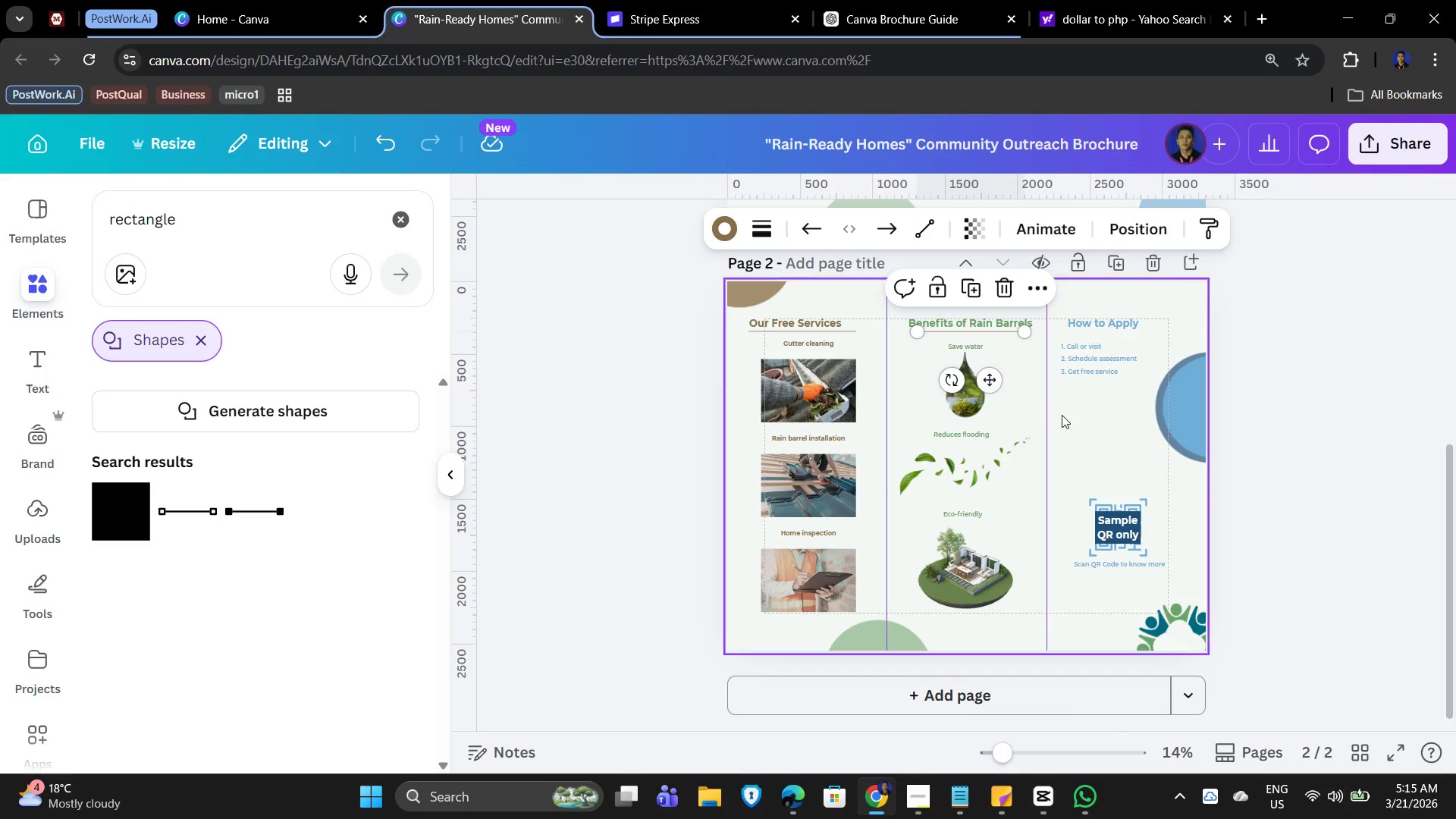 
hold_key(key=ControlLeft, duration=0.5)
scroll: coordinate [1058, 420], scroll_direction: up, amount: 6.0
 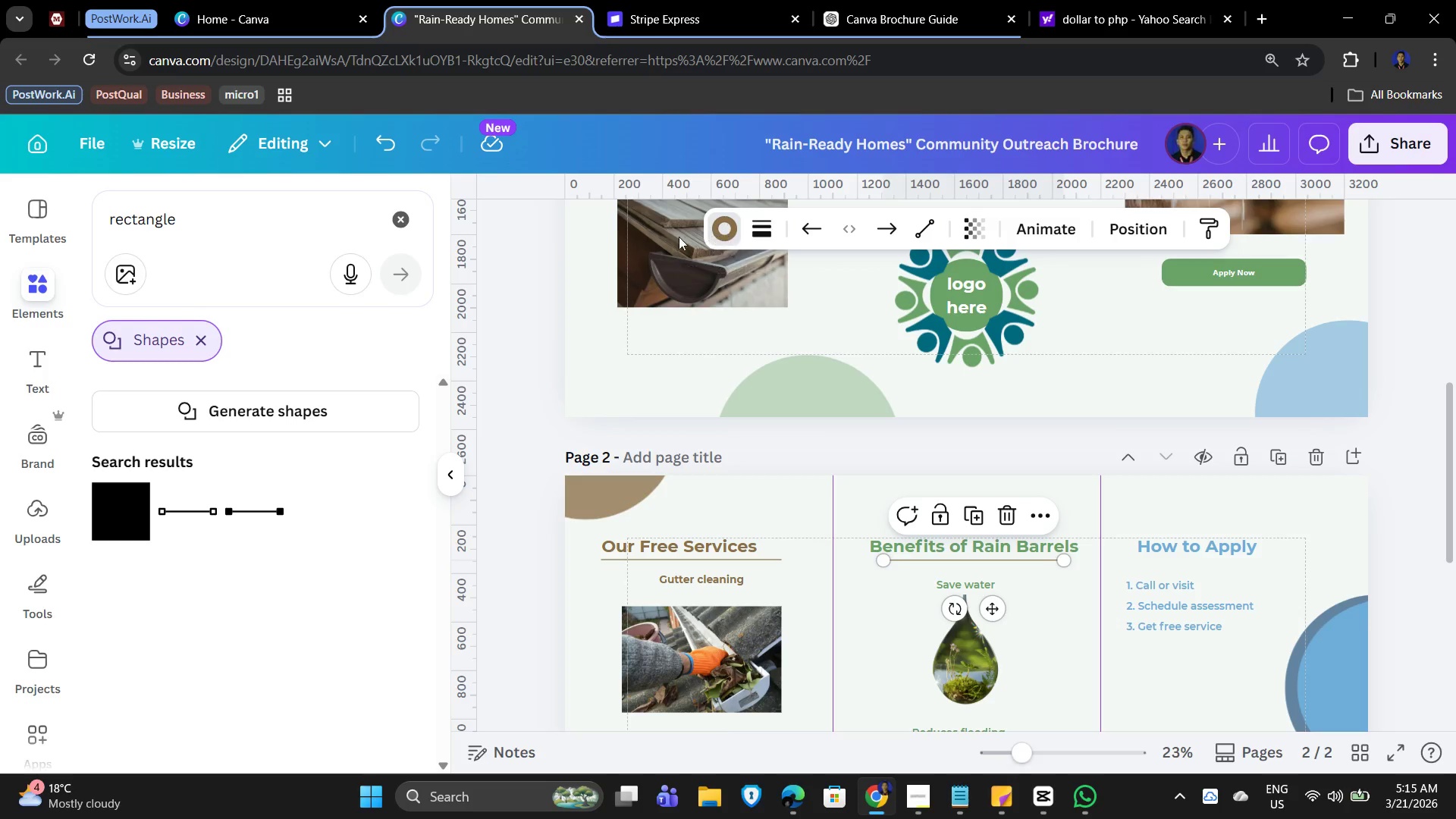 
left_click([214, 525])
 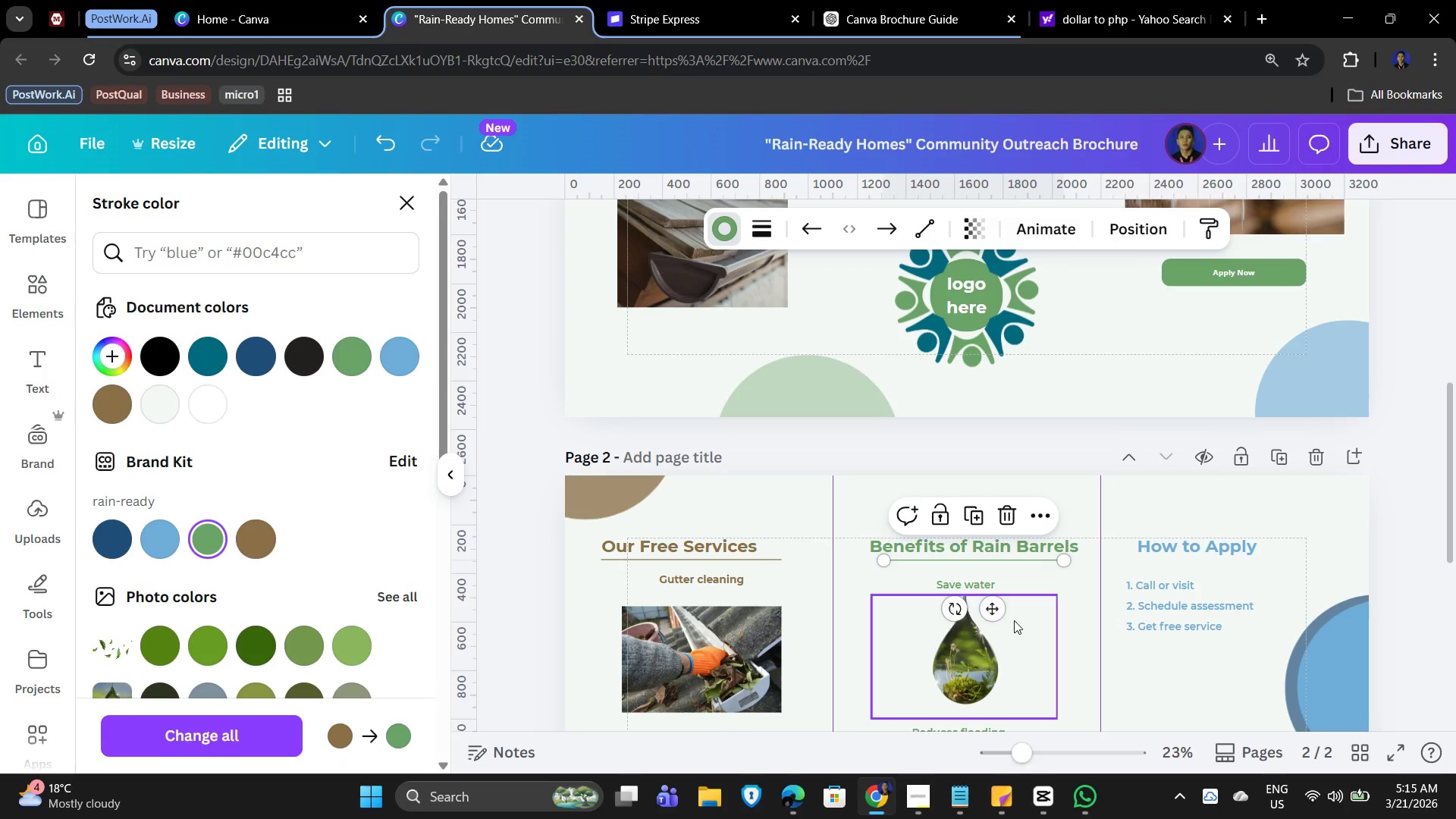 
left_click([1053, 609])
 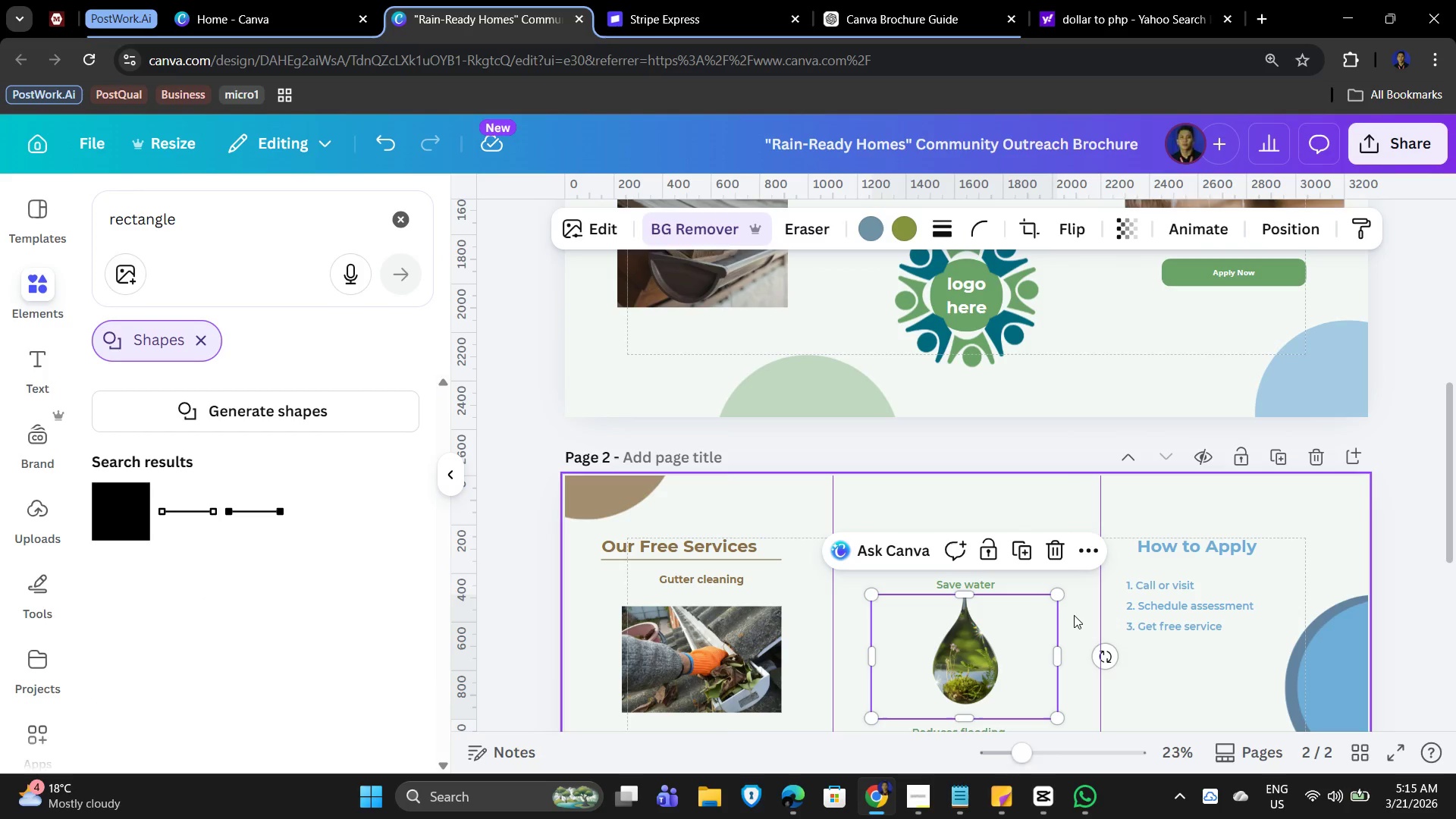 
left_click([1075, 614])
 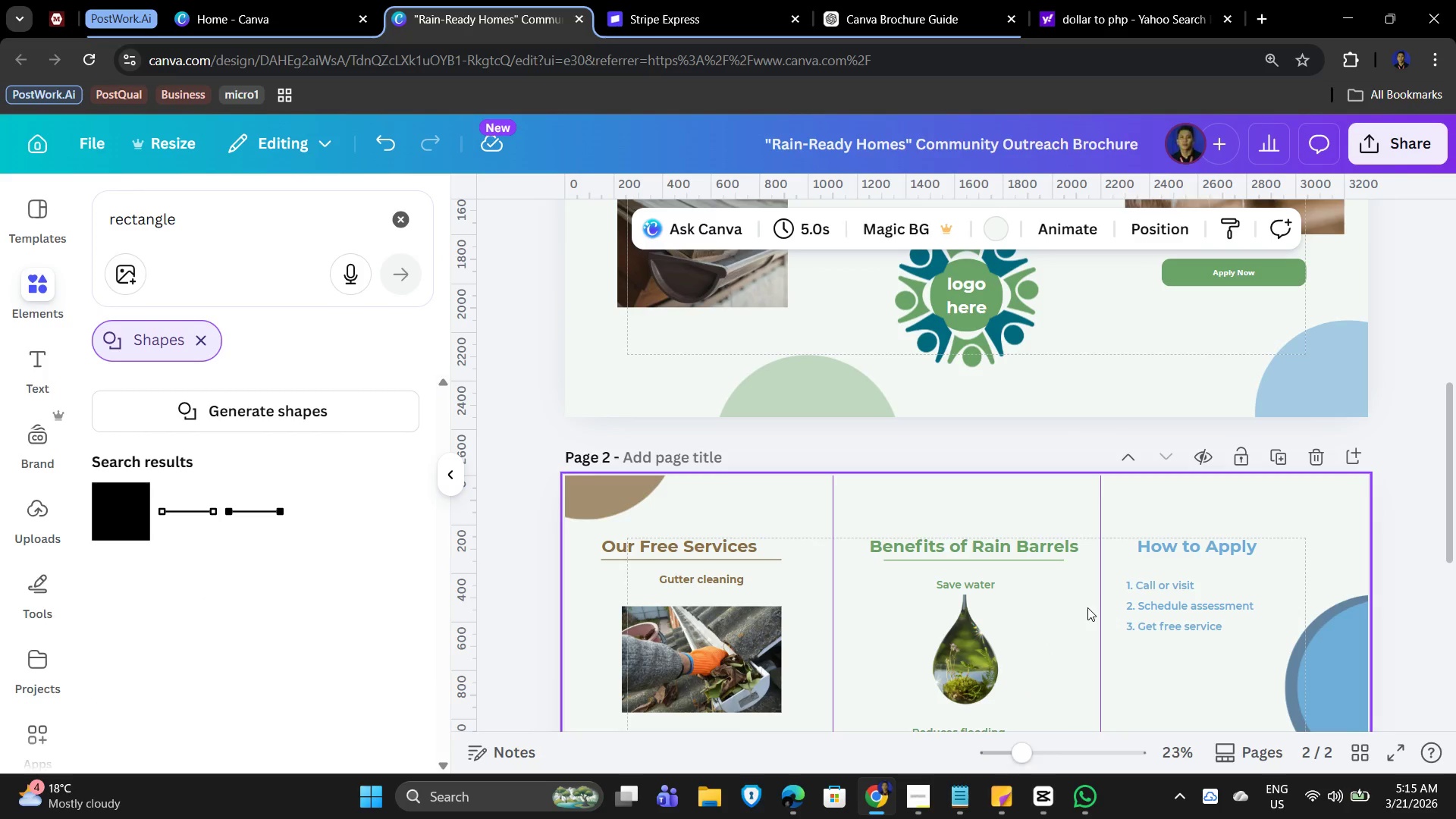 
key(Control+V)
 